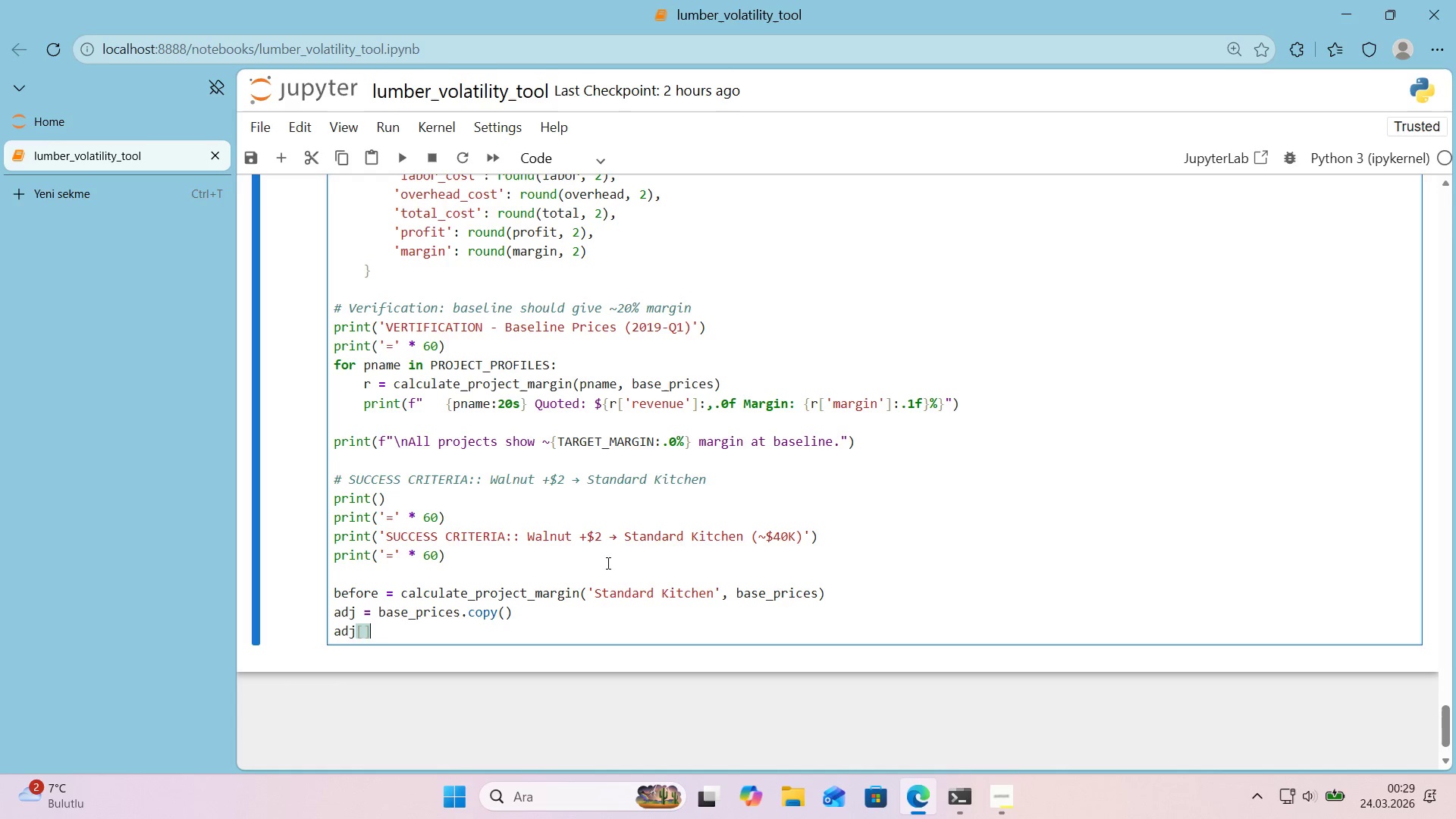 
key(ArrowLeft)
 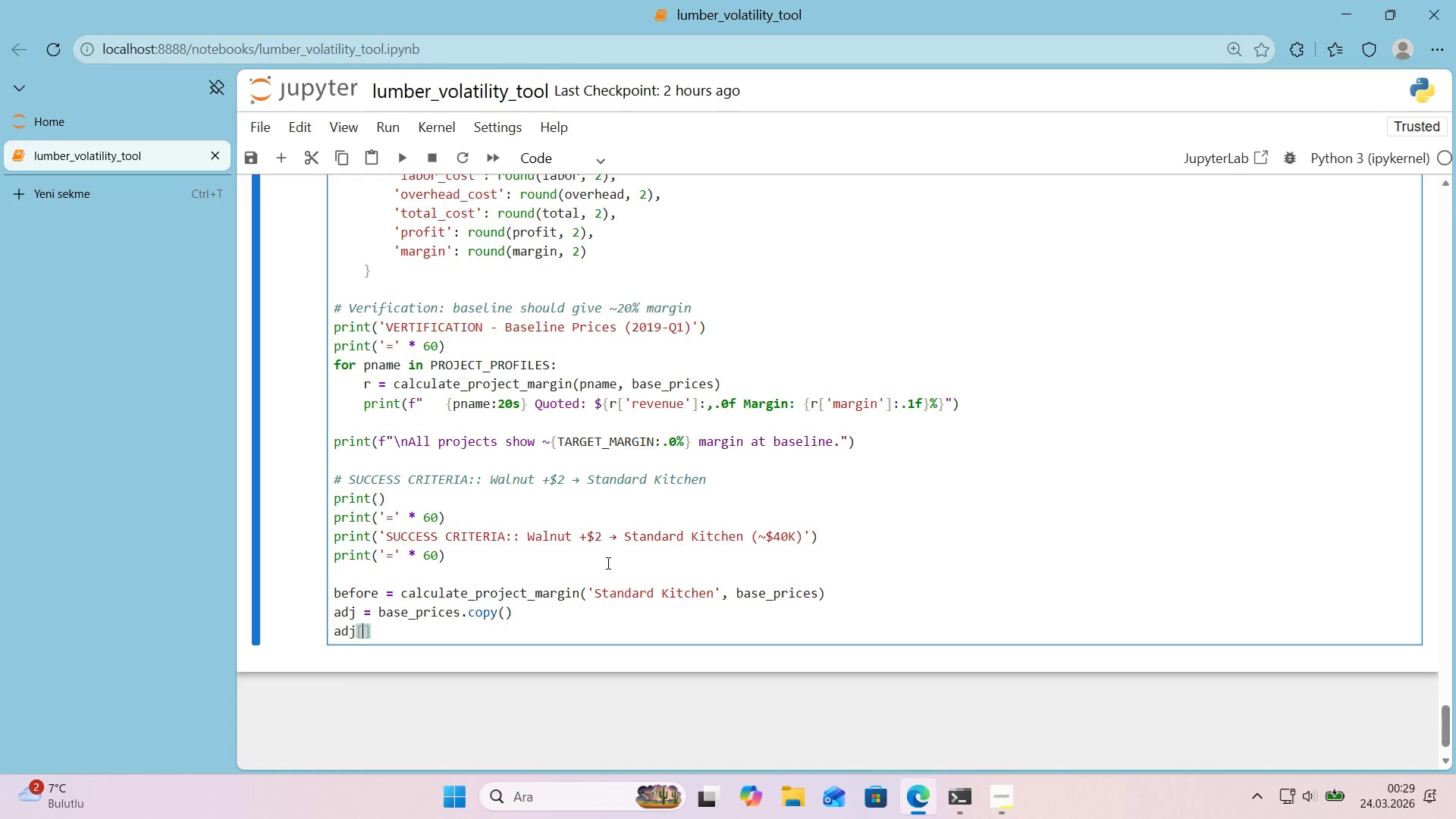 
type(@@)
 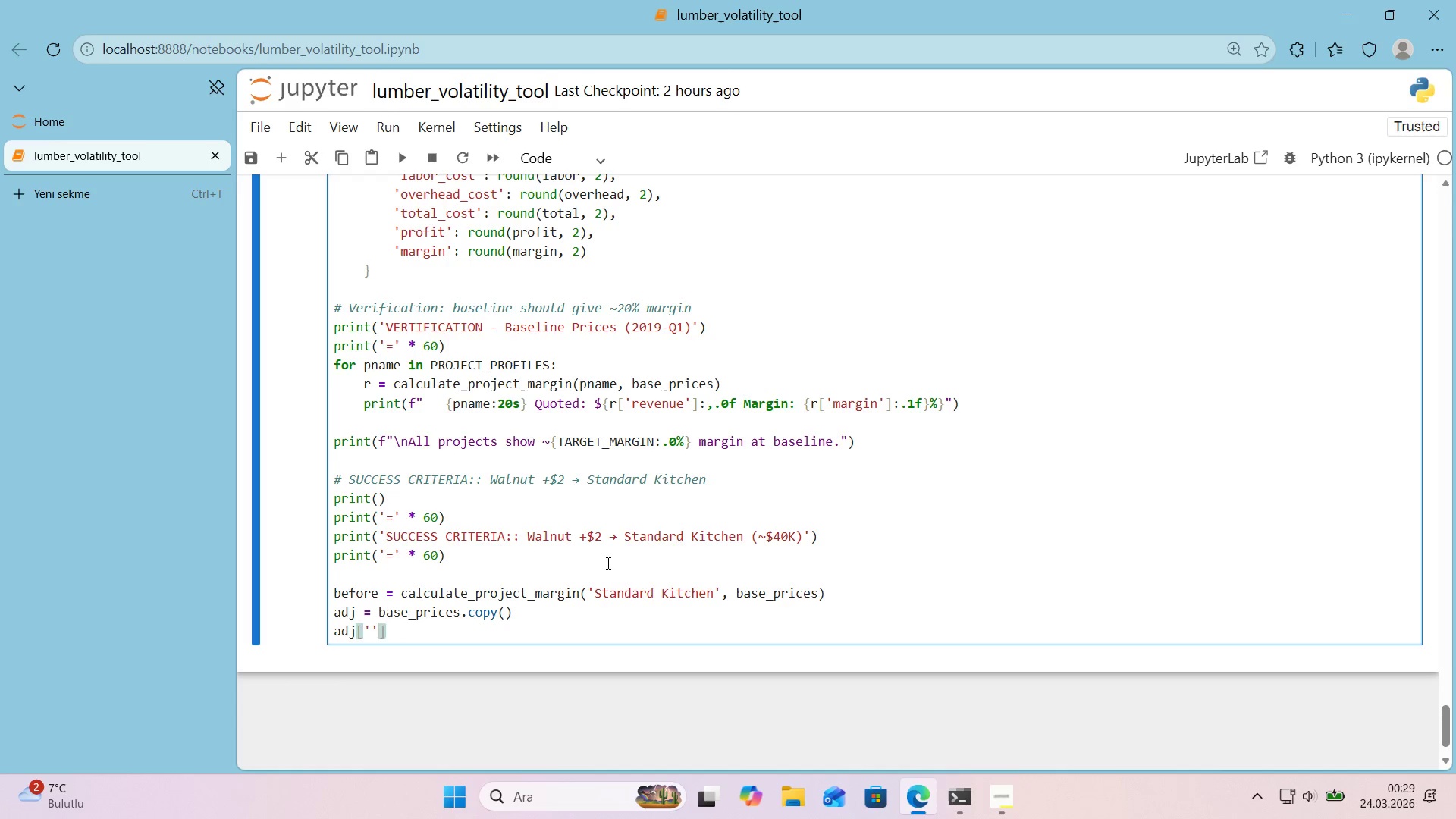 
key(ArrowLeft)
 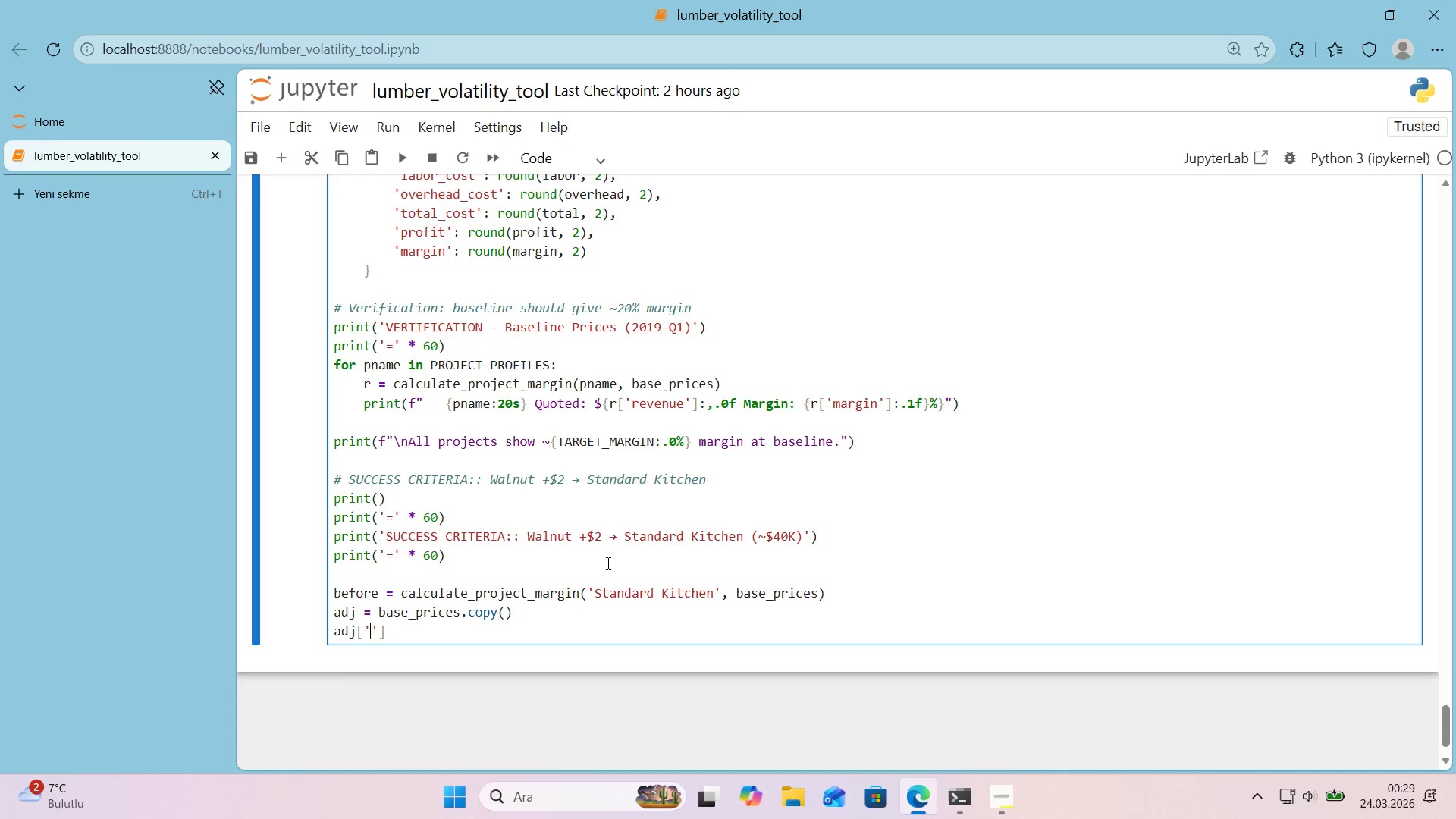 
type(Walnnut)
key(Backspace)
key(Backspace)
key(Backspace)
type(ut)
 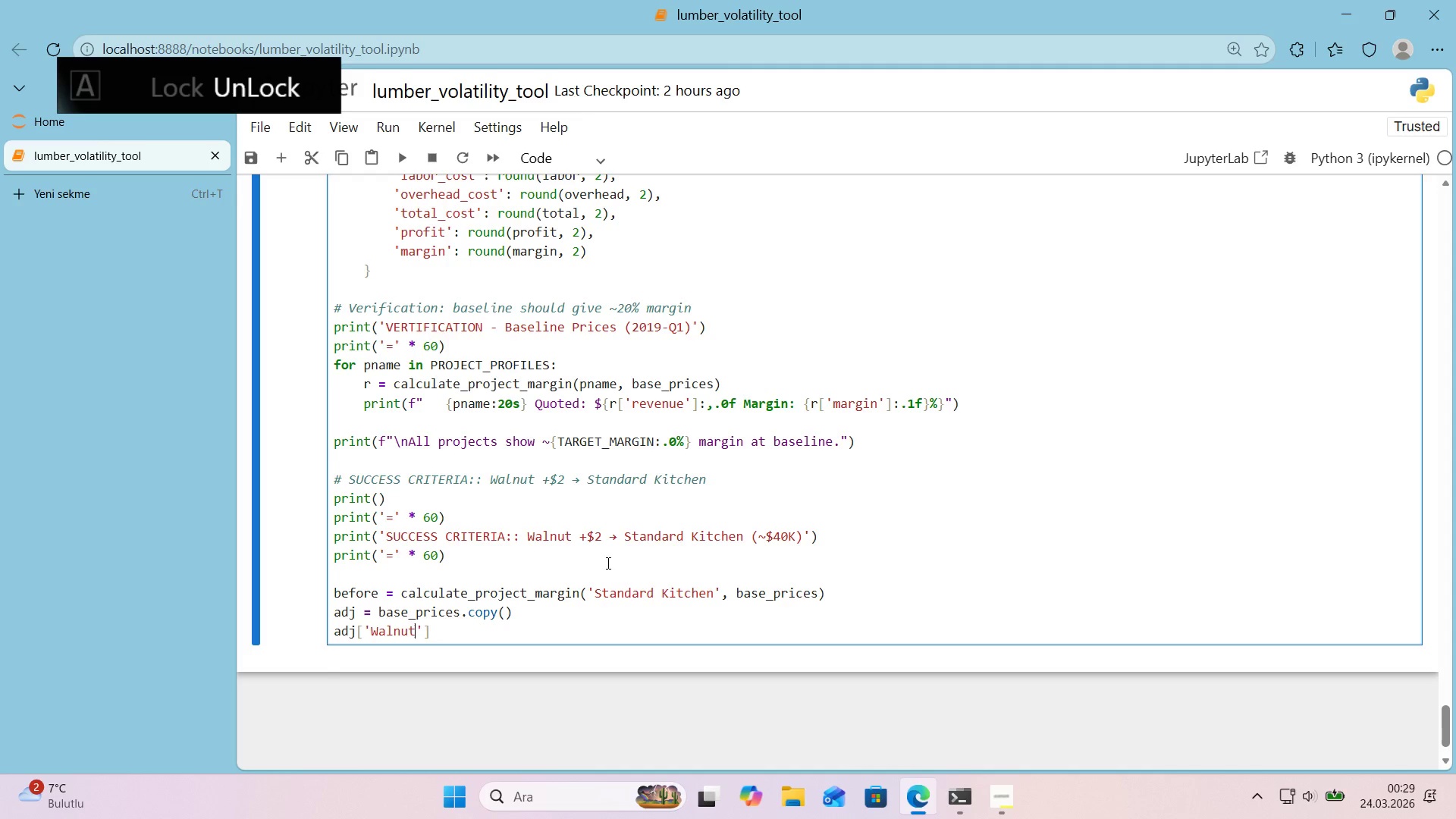 
key(ArrowRight)
 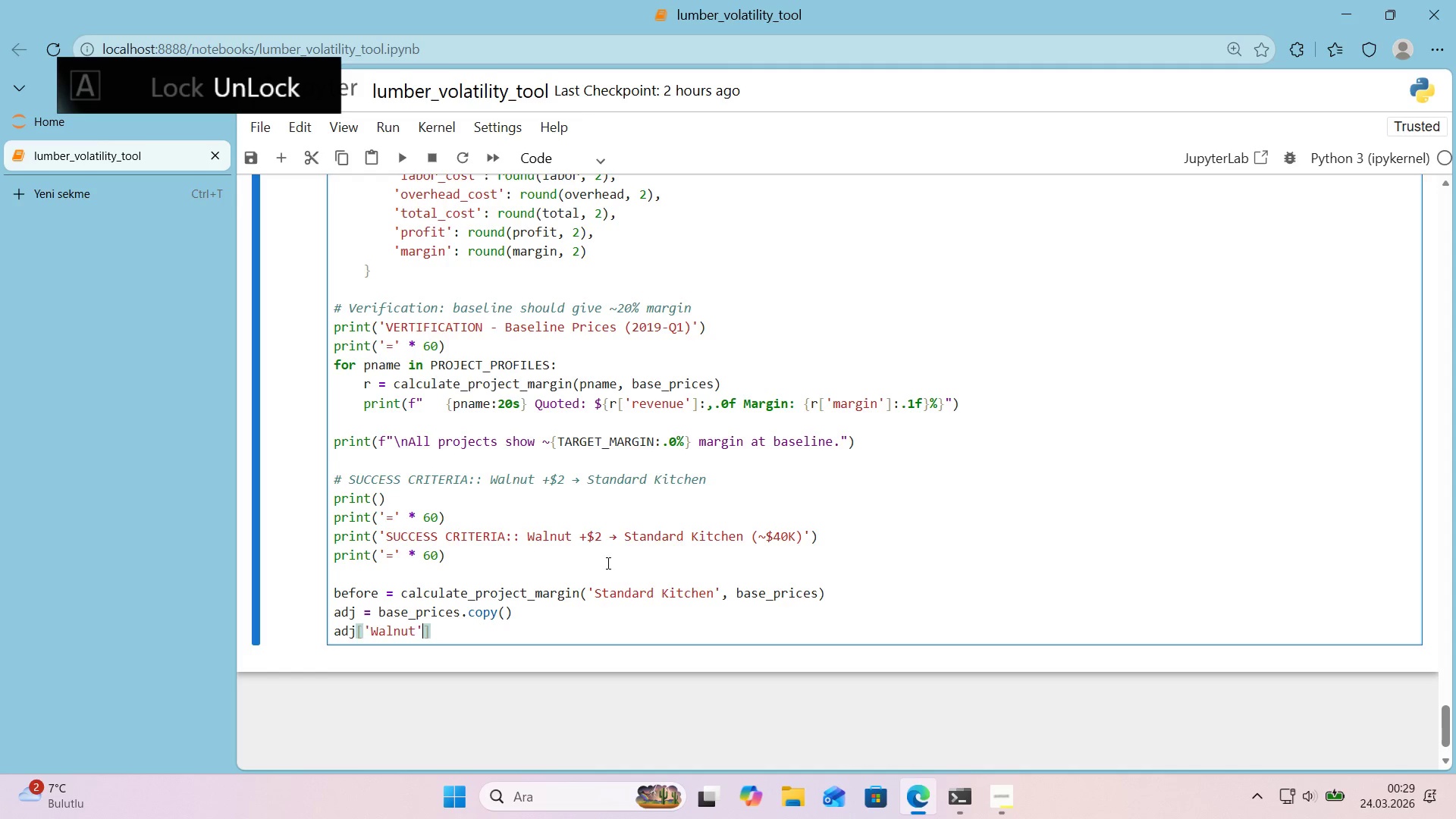 
key(ArrowRight)
 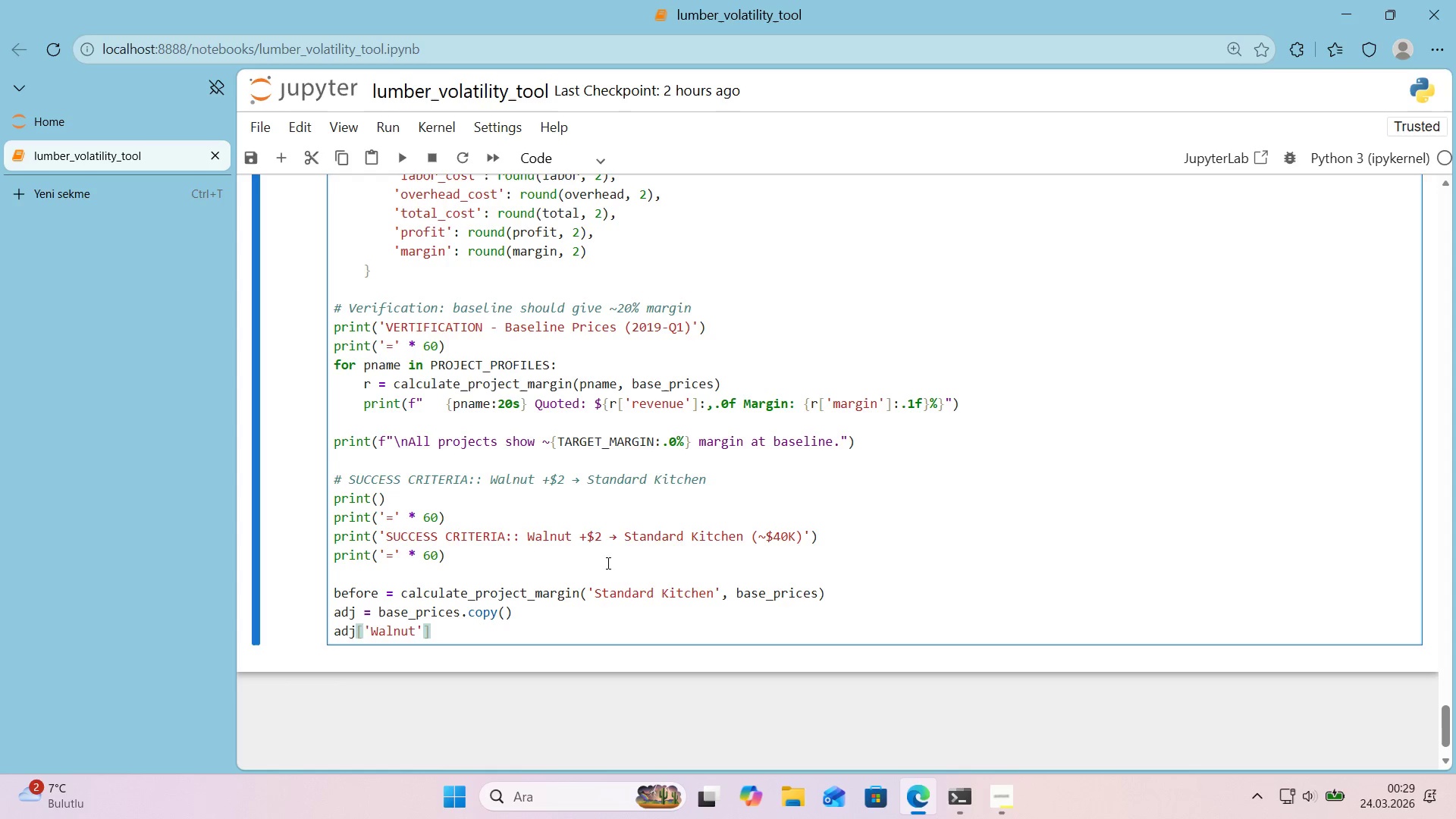 
type( ) base_pr'ces)
 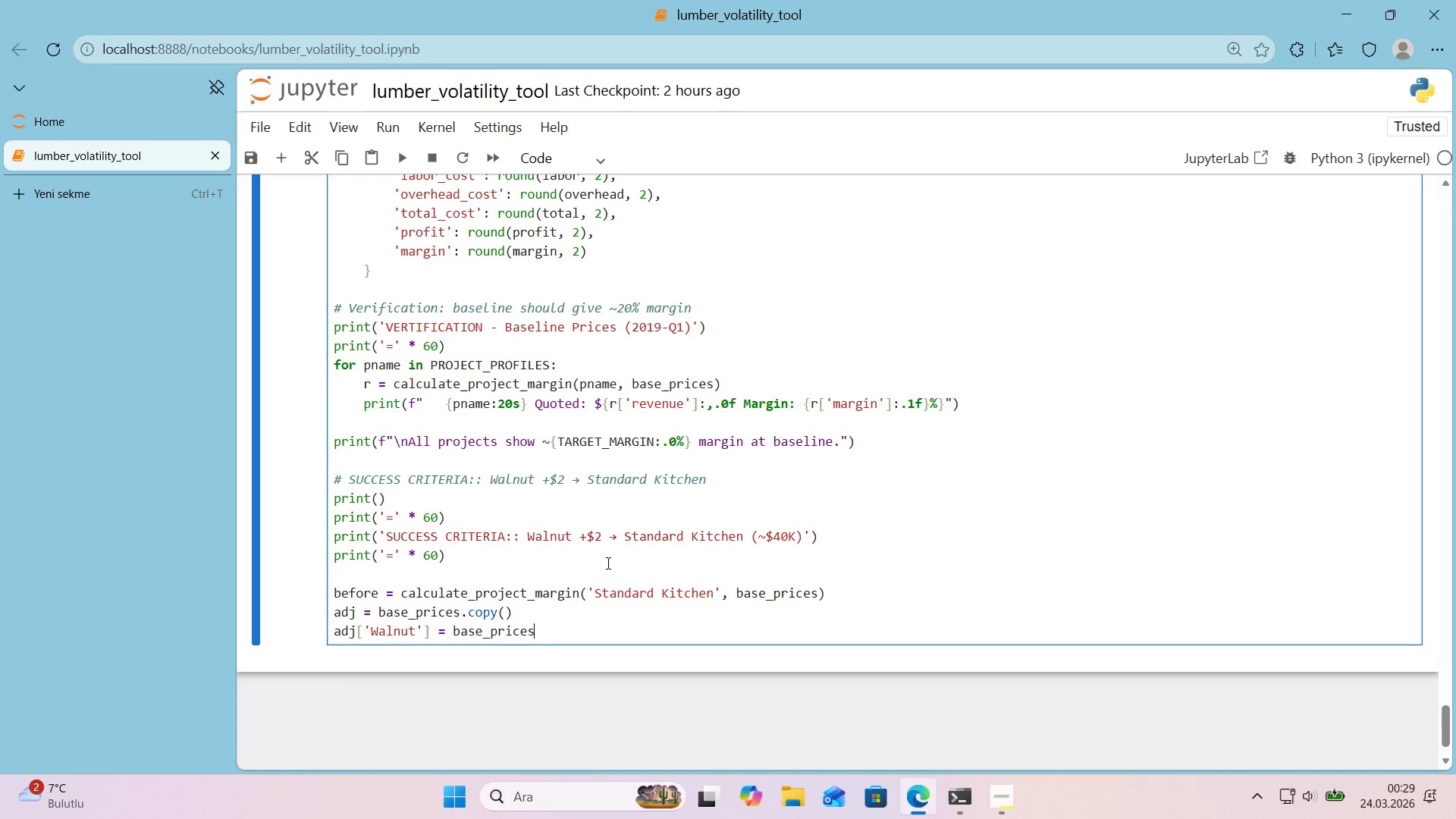 
wait(7.92)
 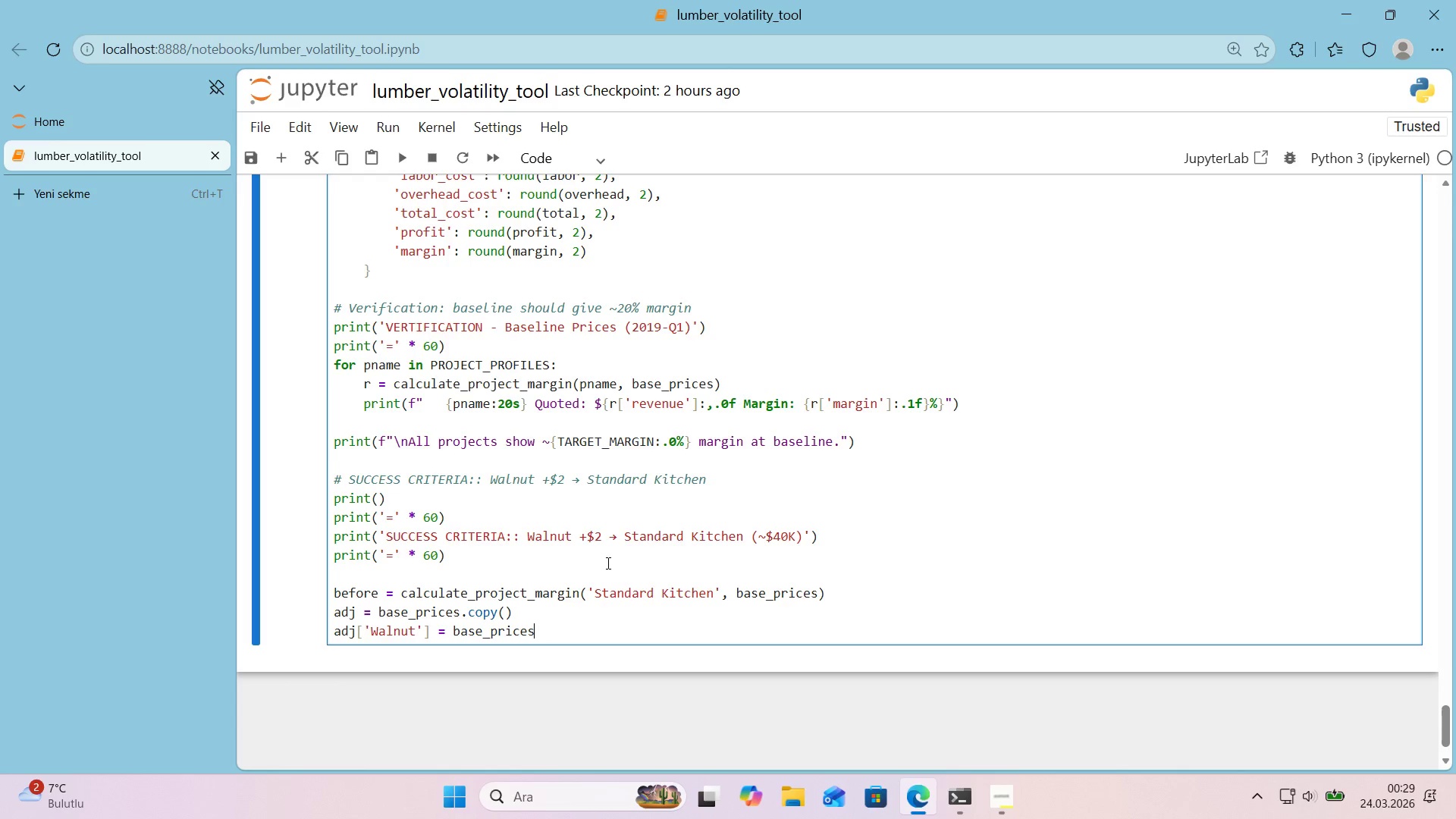 
key(Alt+Control+8)
 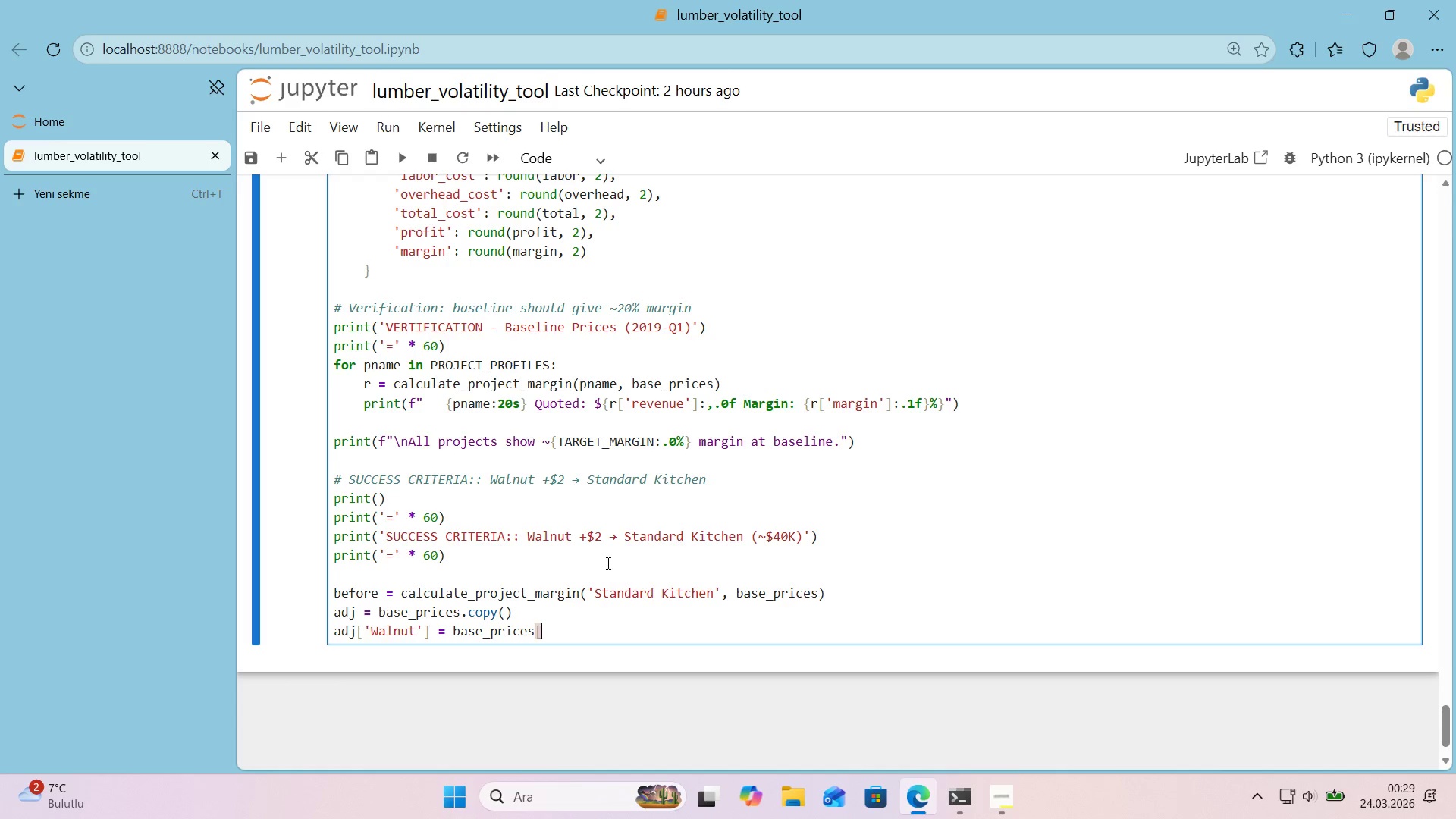 
key(Alt+Control+9)
 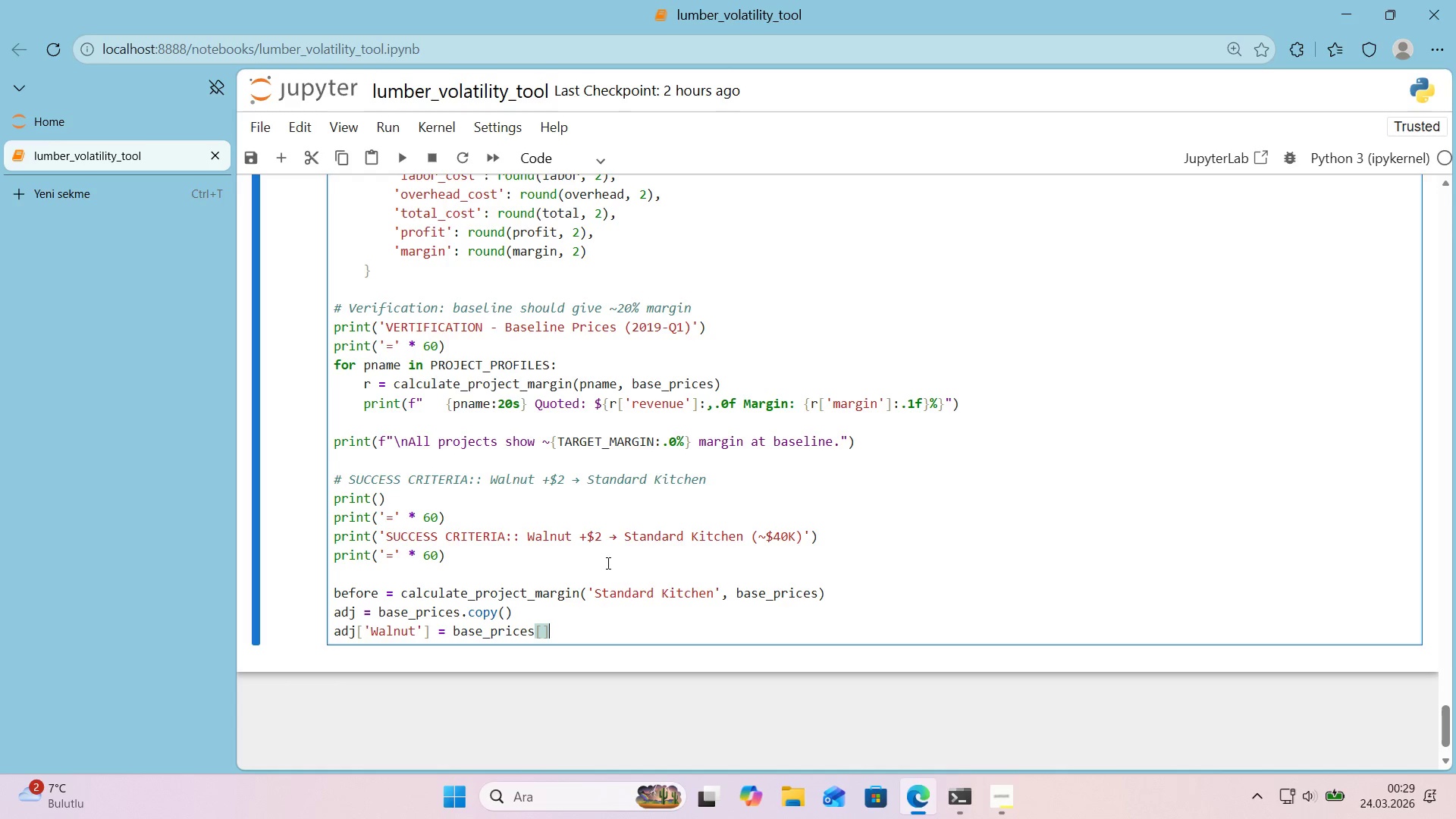 
key(ArrowLeft)
 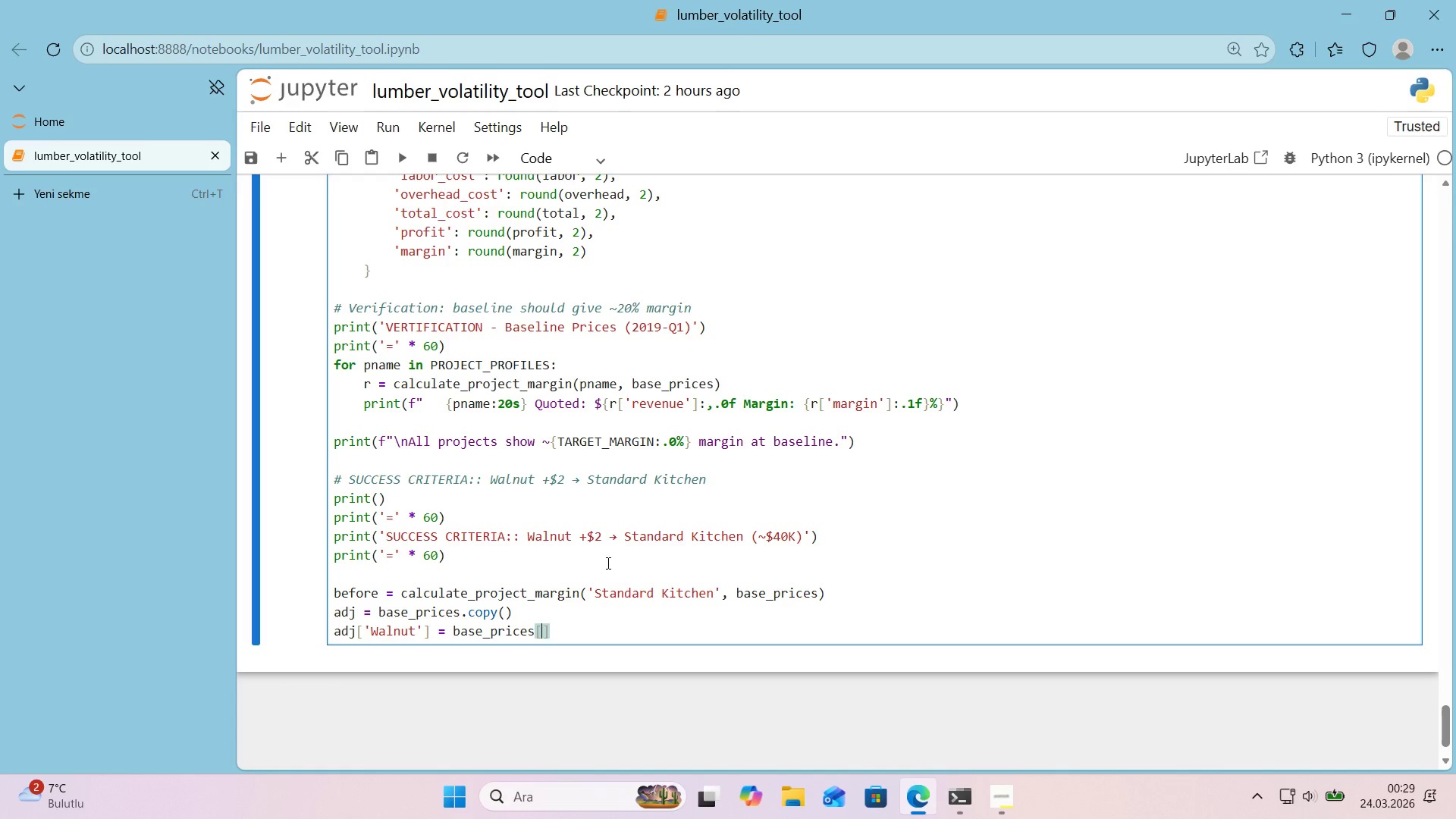 
type(@@)
 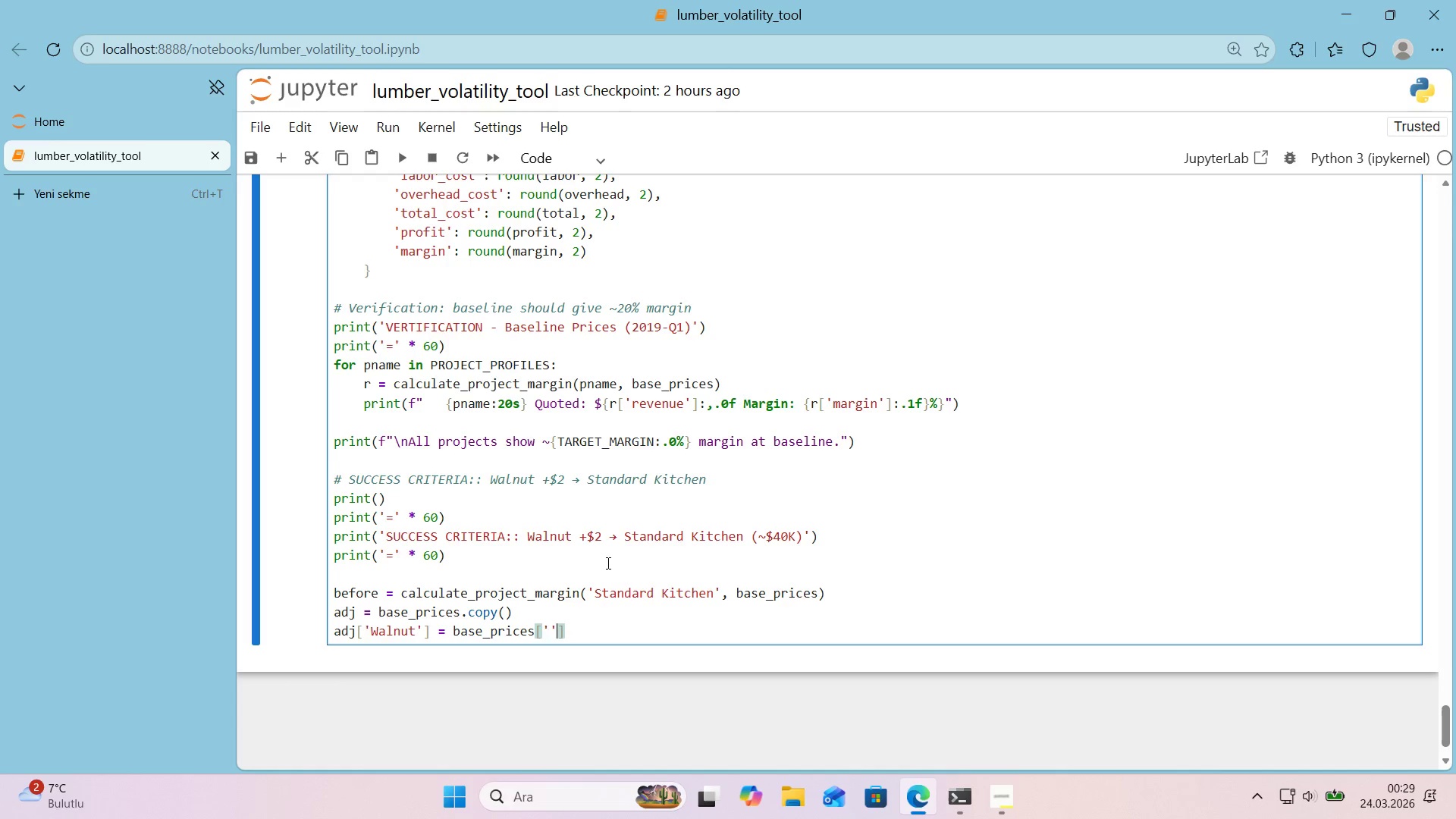 
key(ArrowLeft)
 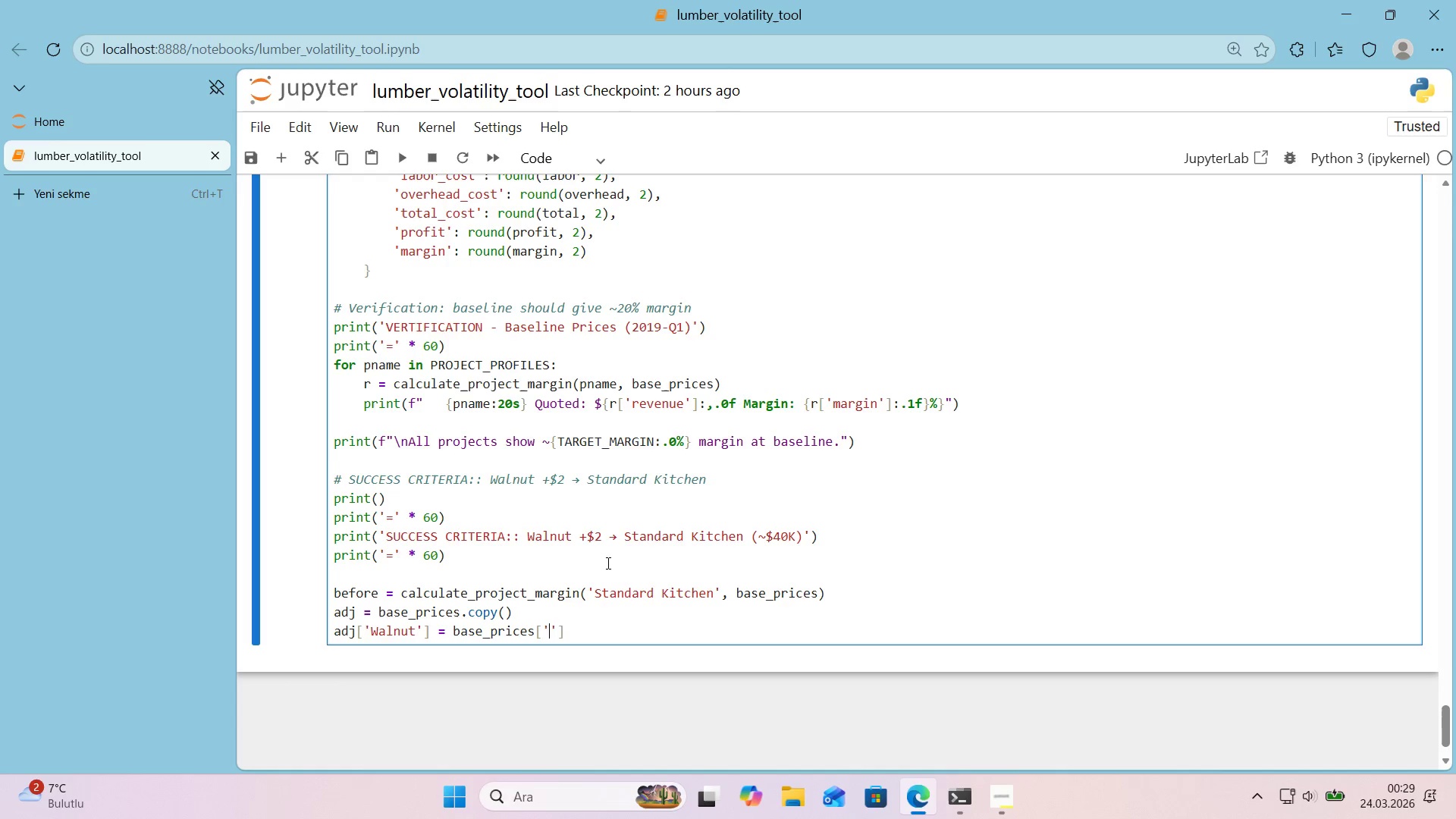 
type(Walnut)
 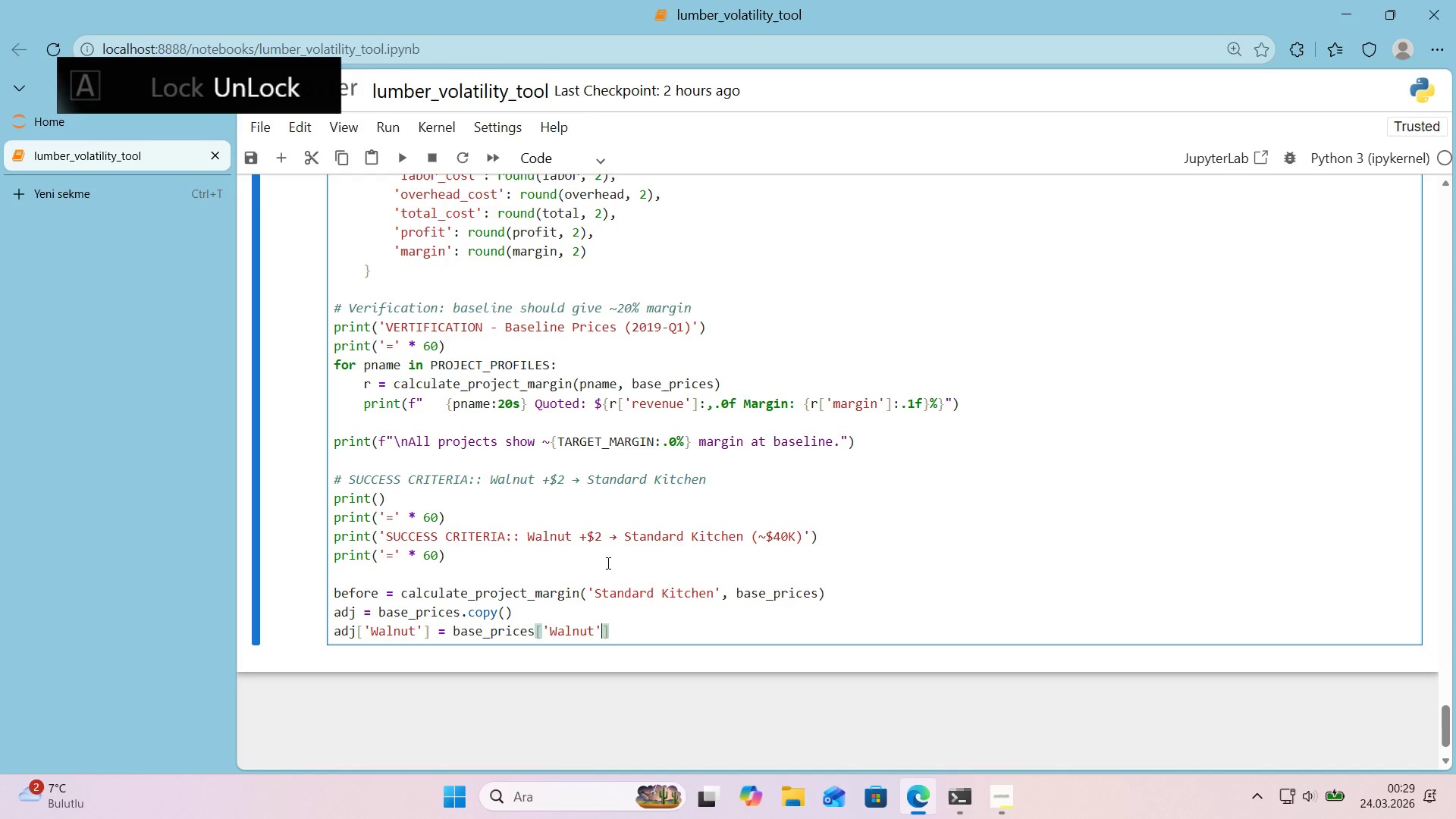 
key(ArrowRight)
 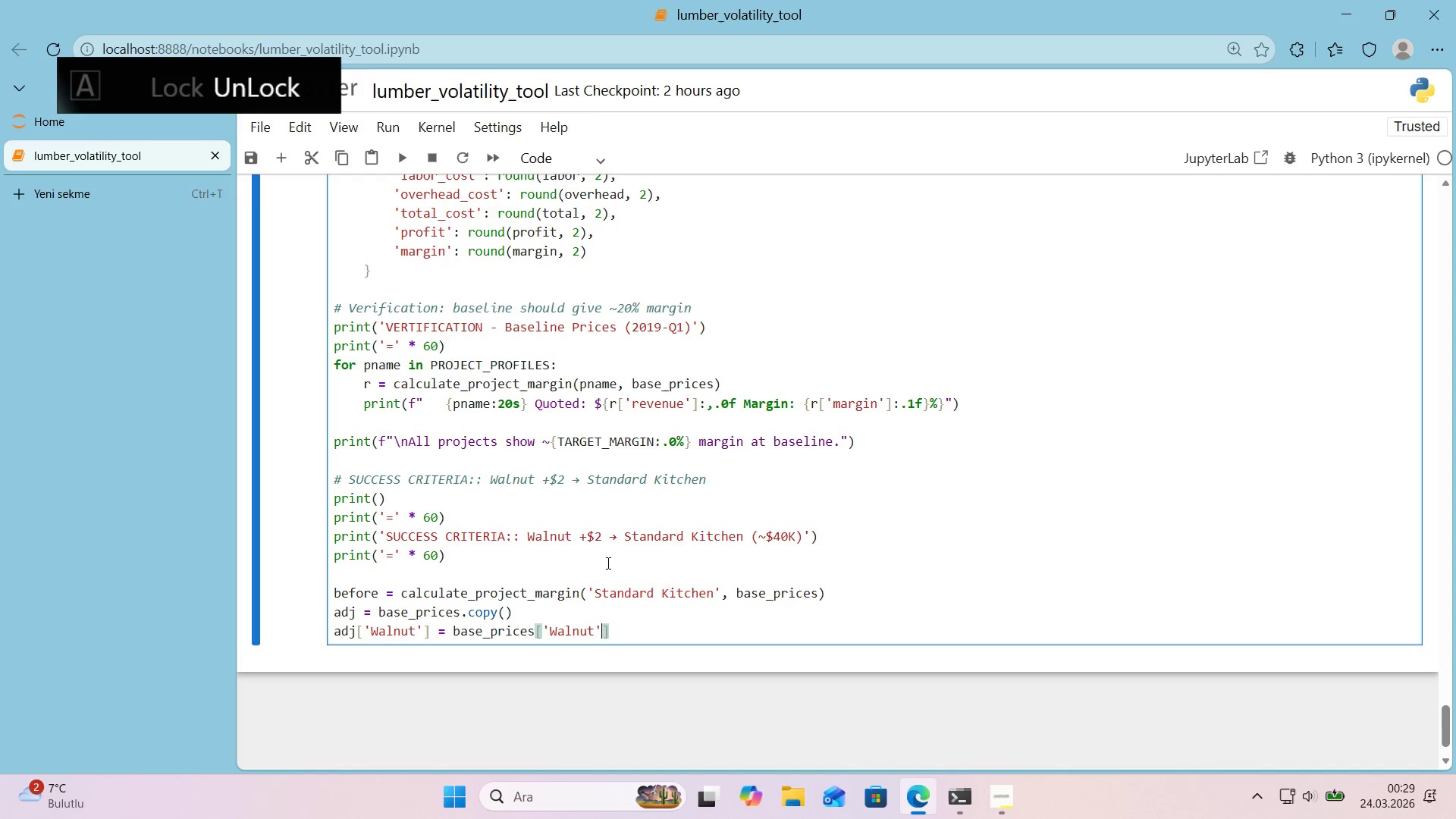 
key(ArrowRight)
 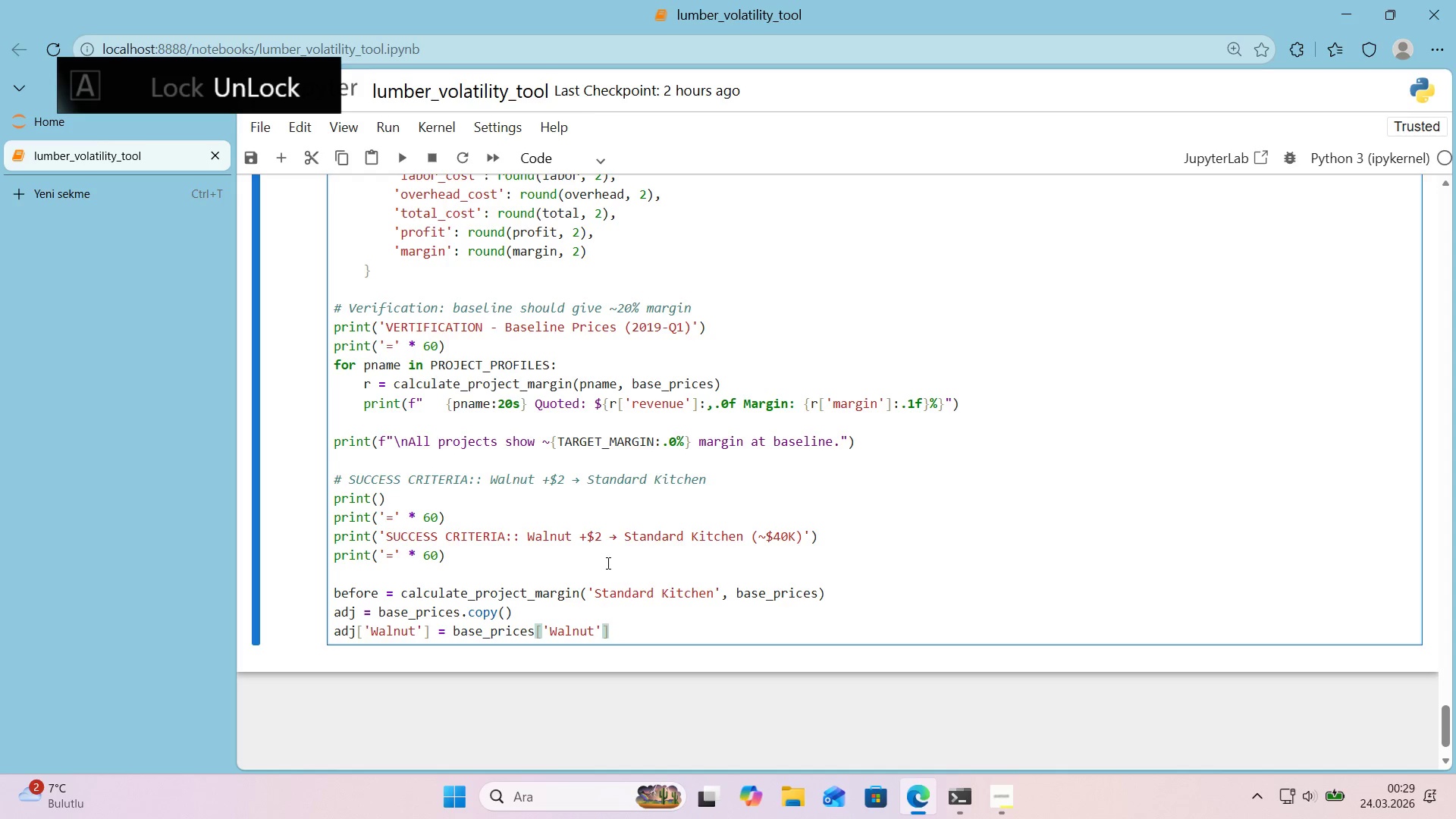 
key(NumpadAdd)
 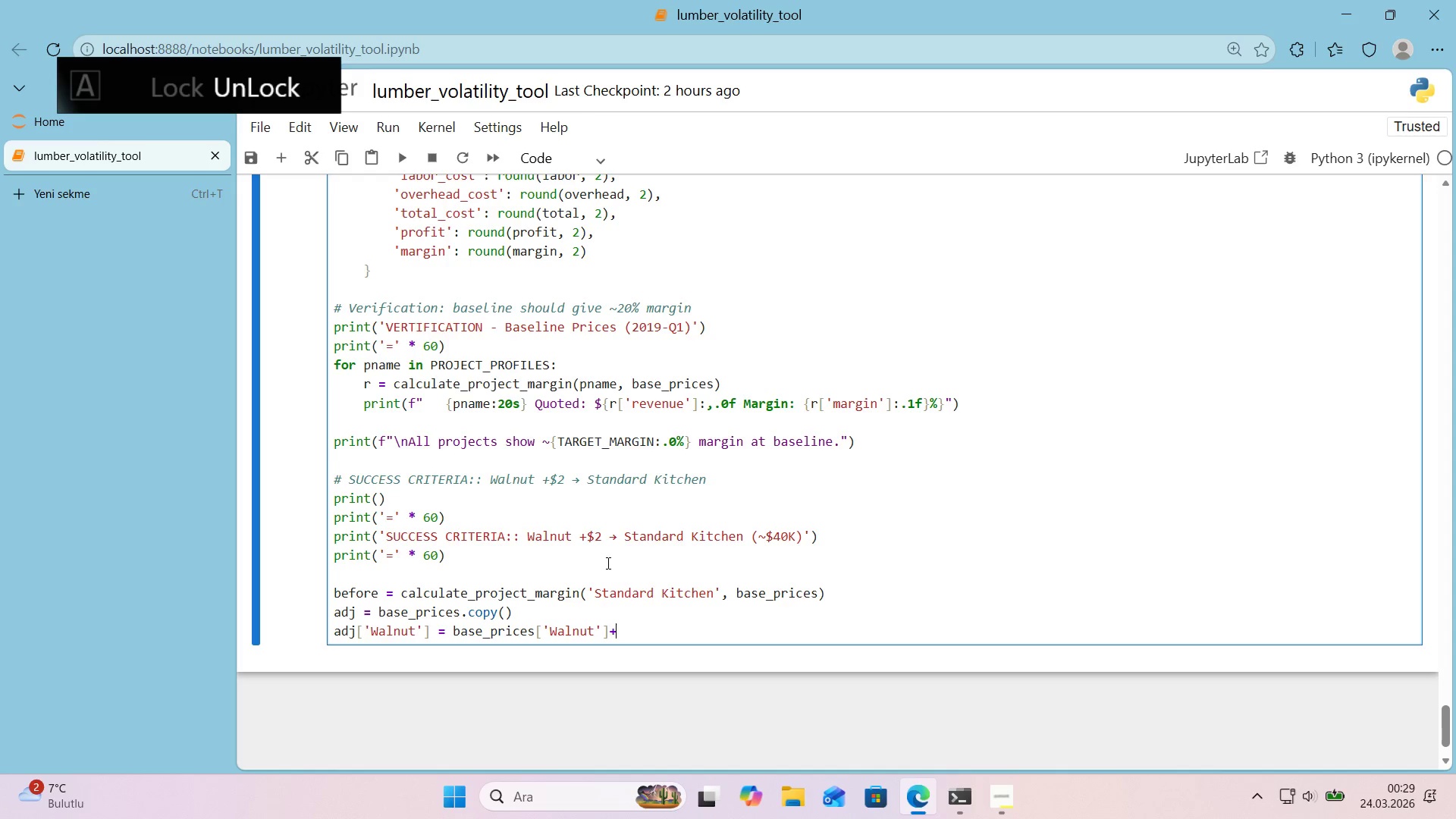 
key(Space)
 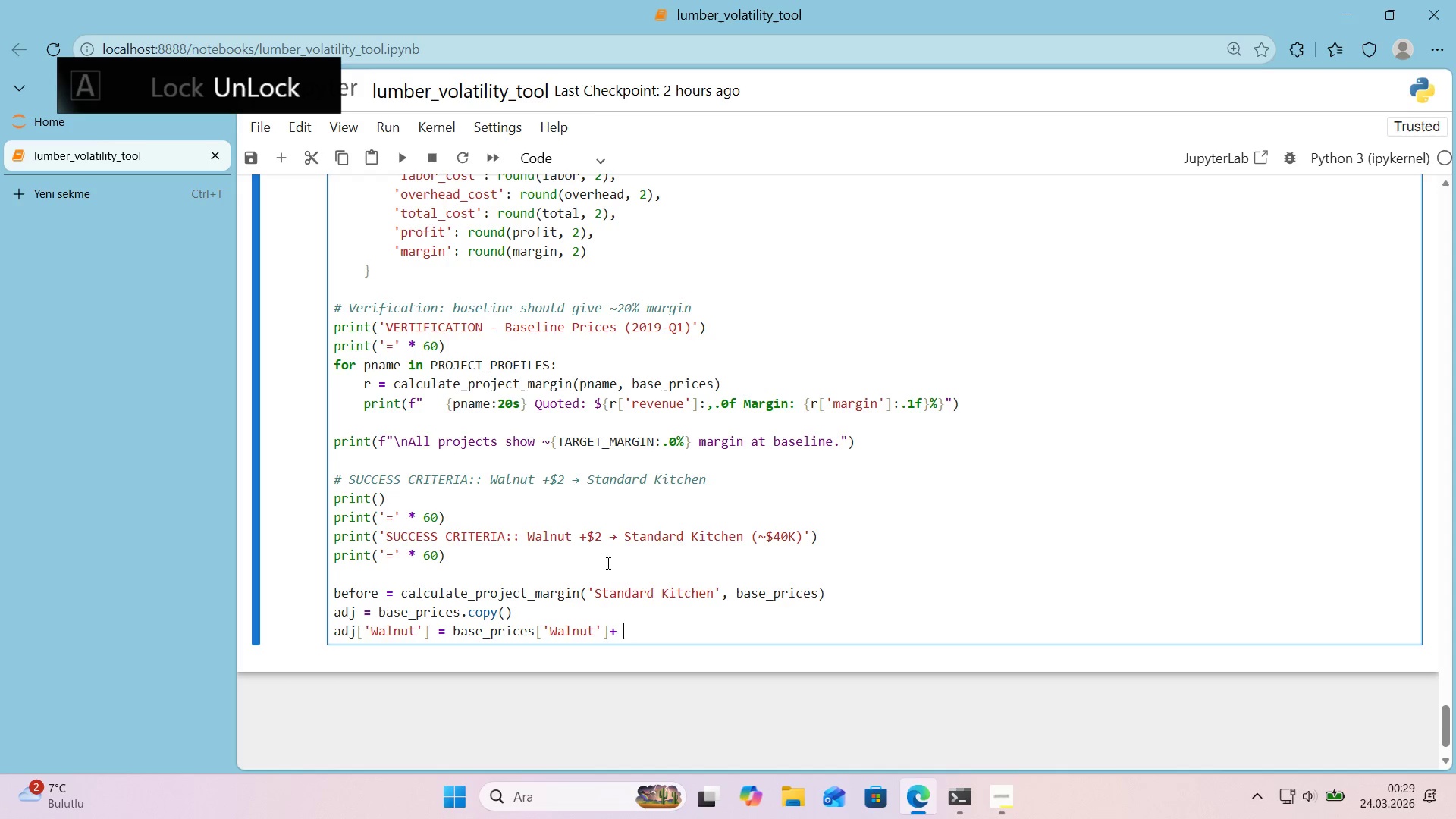 
key(ArrowLeft)
 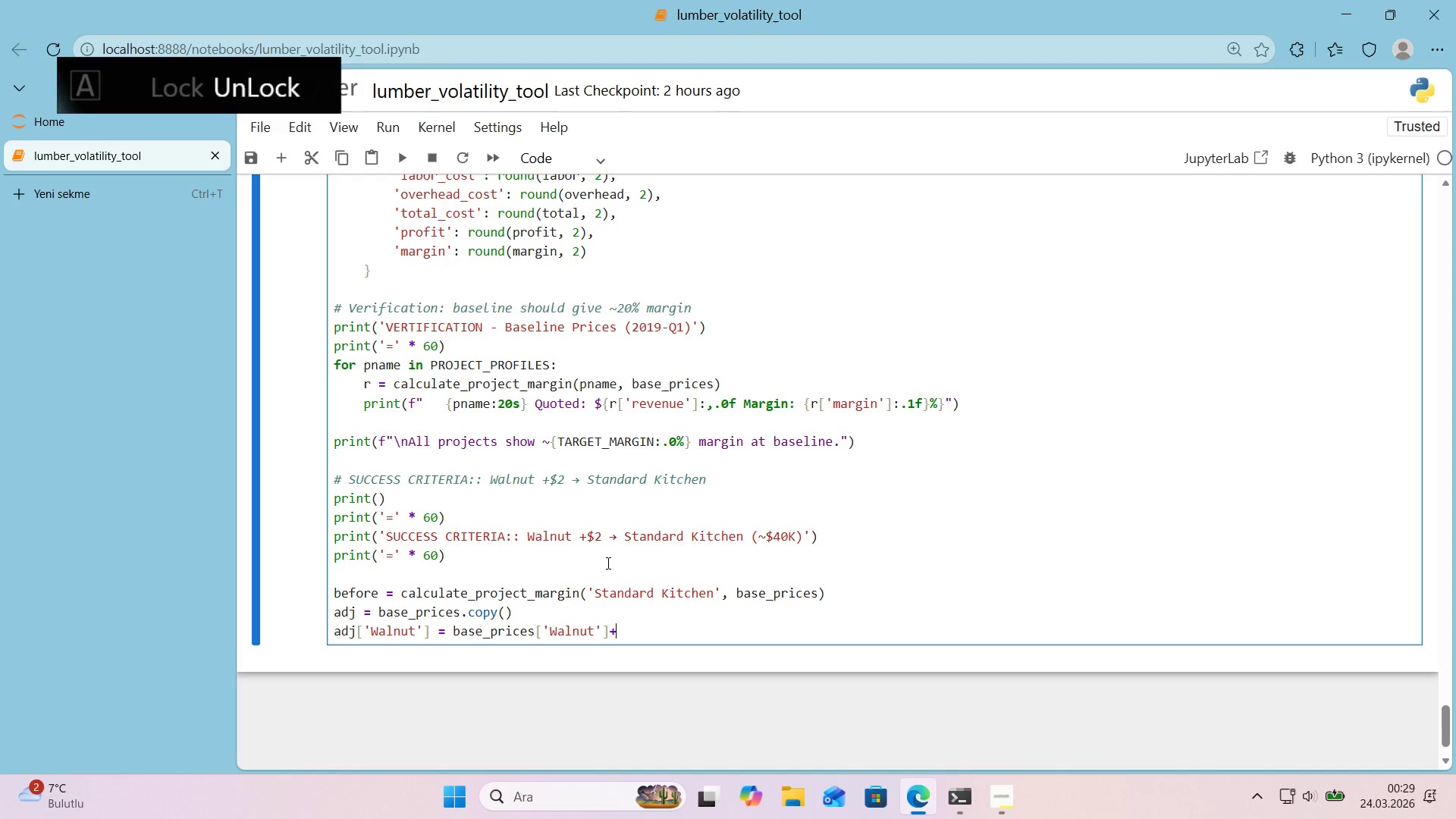 
key(ArrowLeft)
 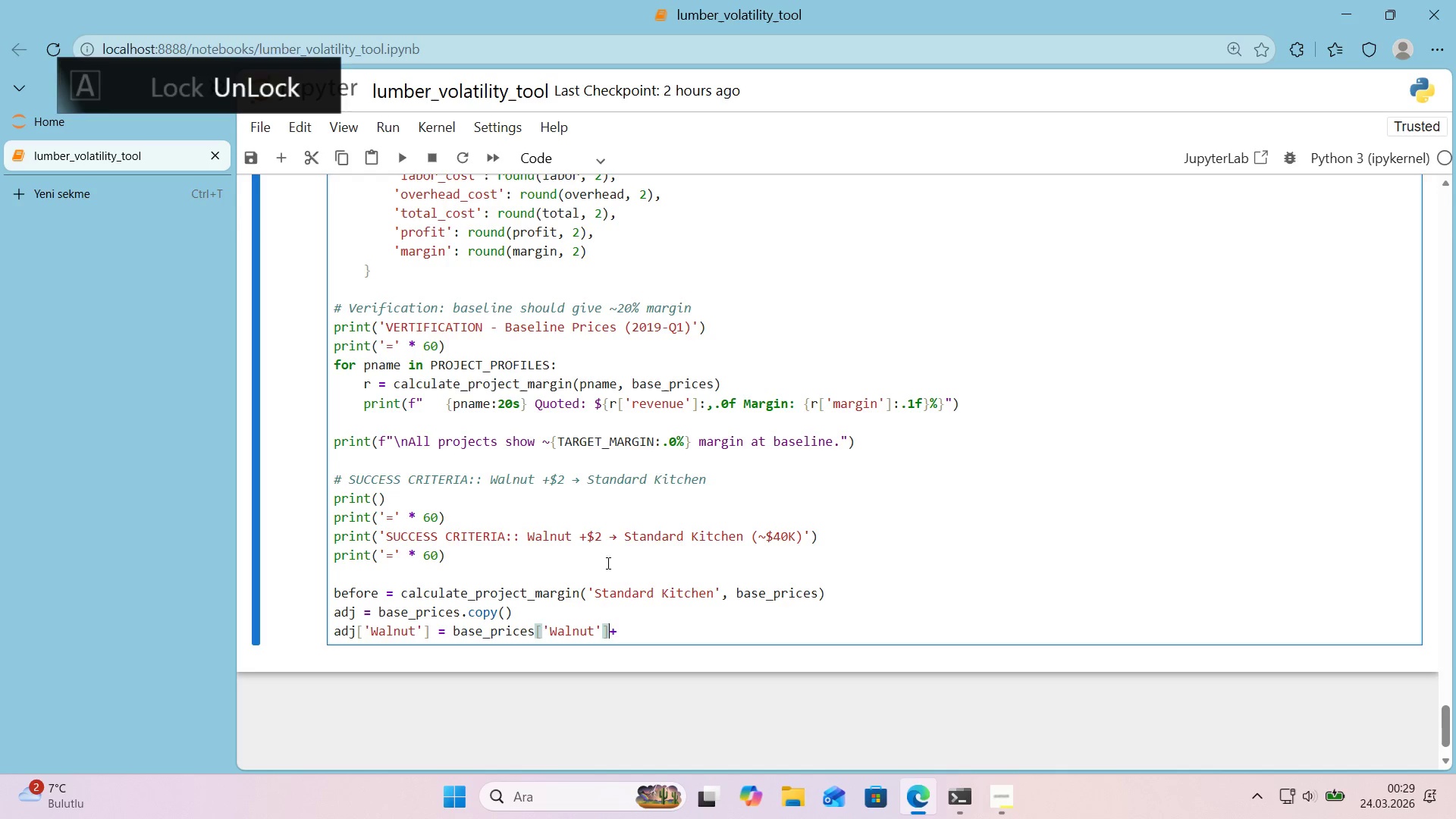 
key(Space)
 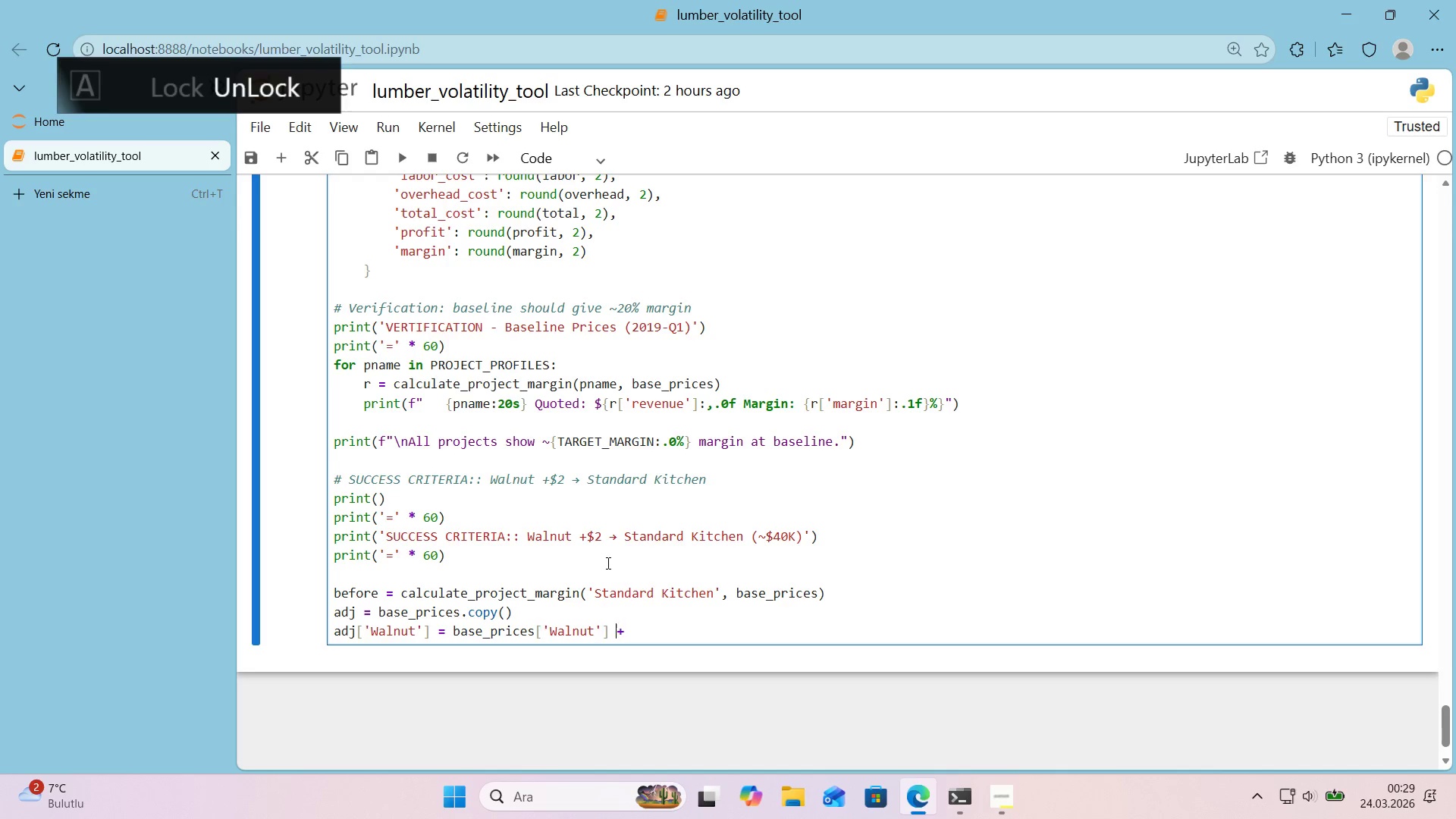 
key(ArrowRight)
 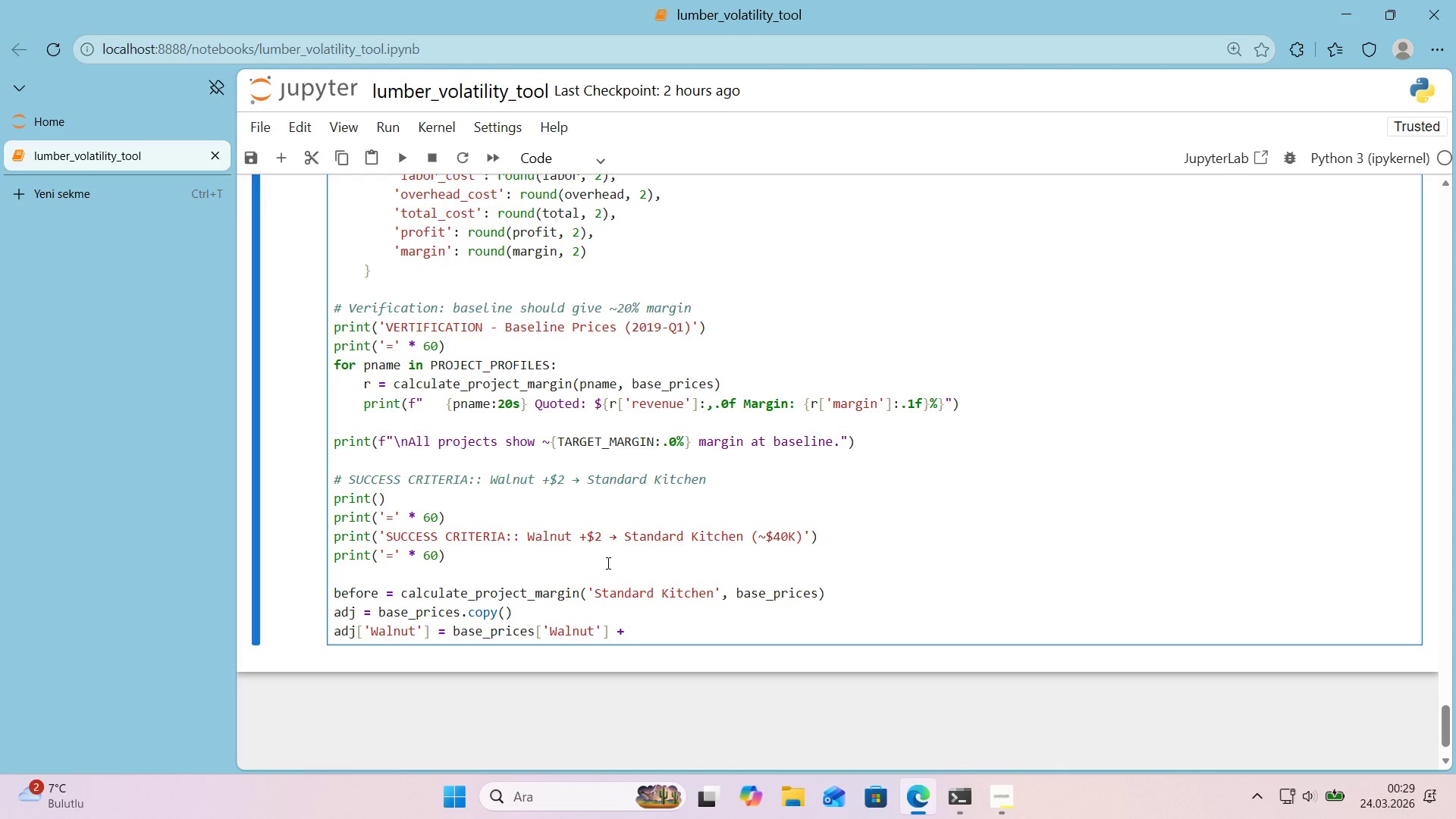 
key(Space)
 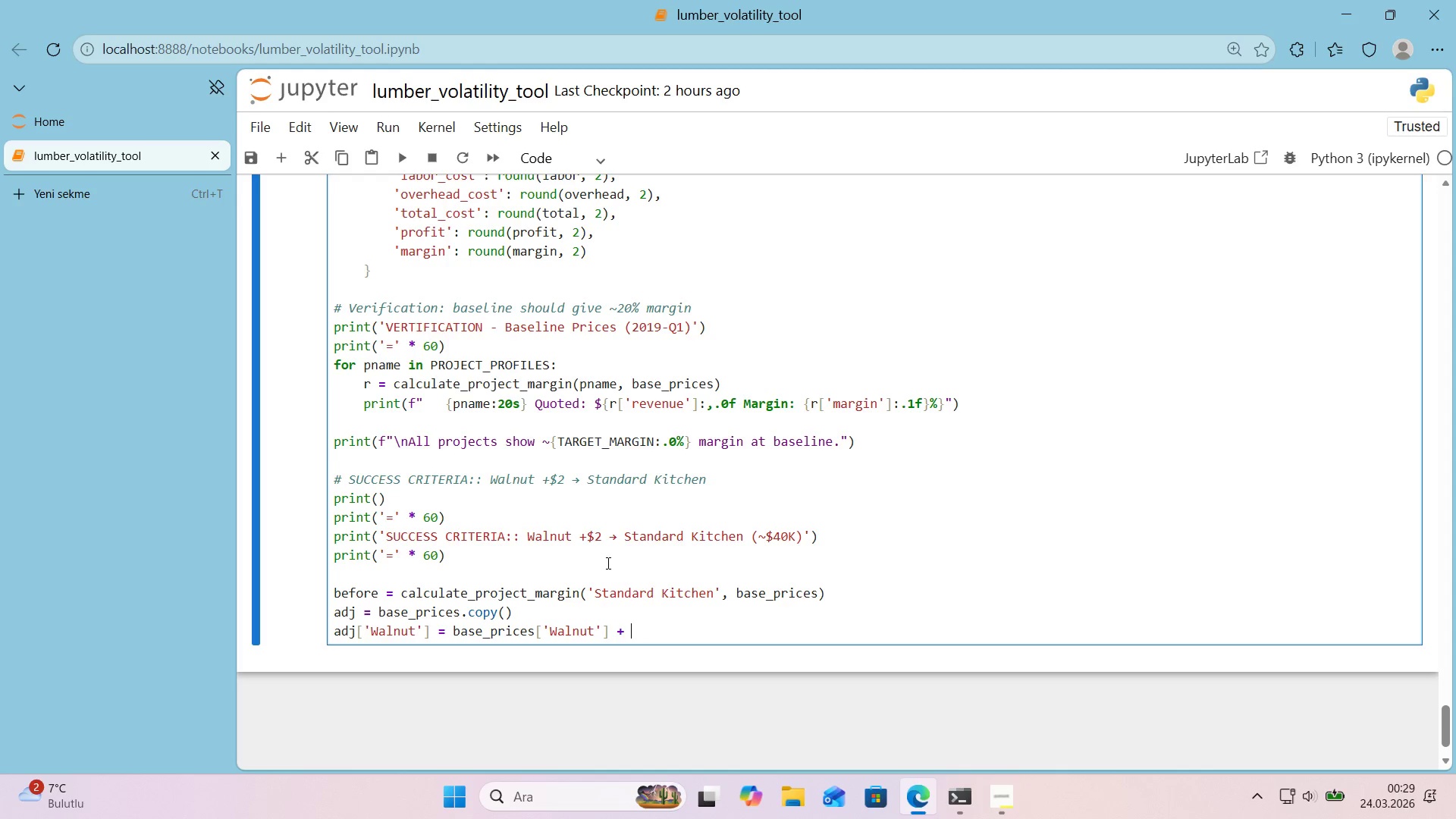 
key(Numpad2)
 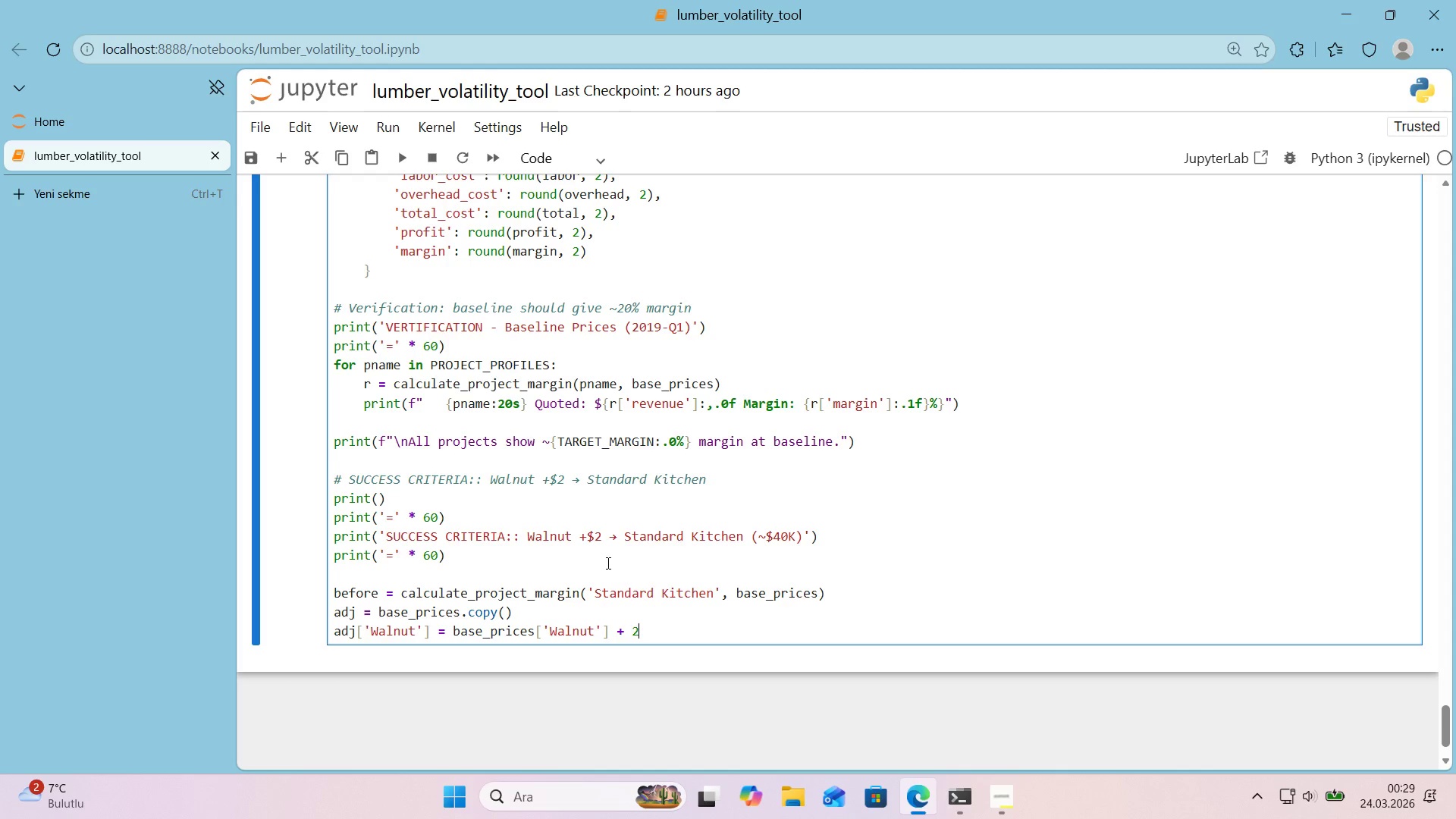 
key(Period)
 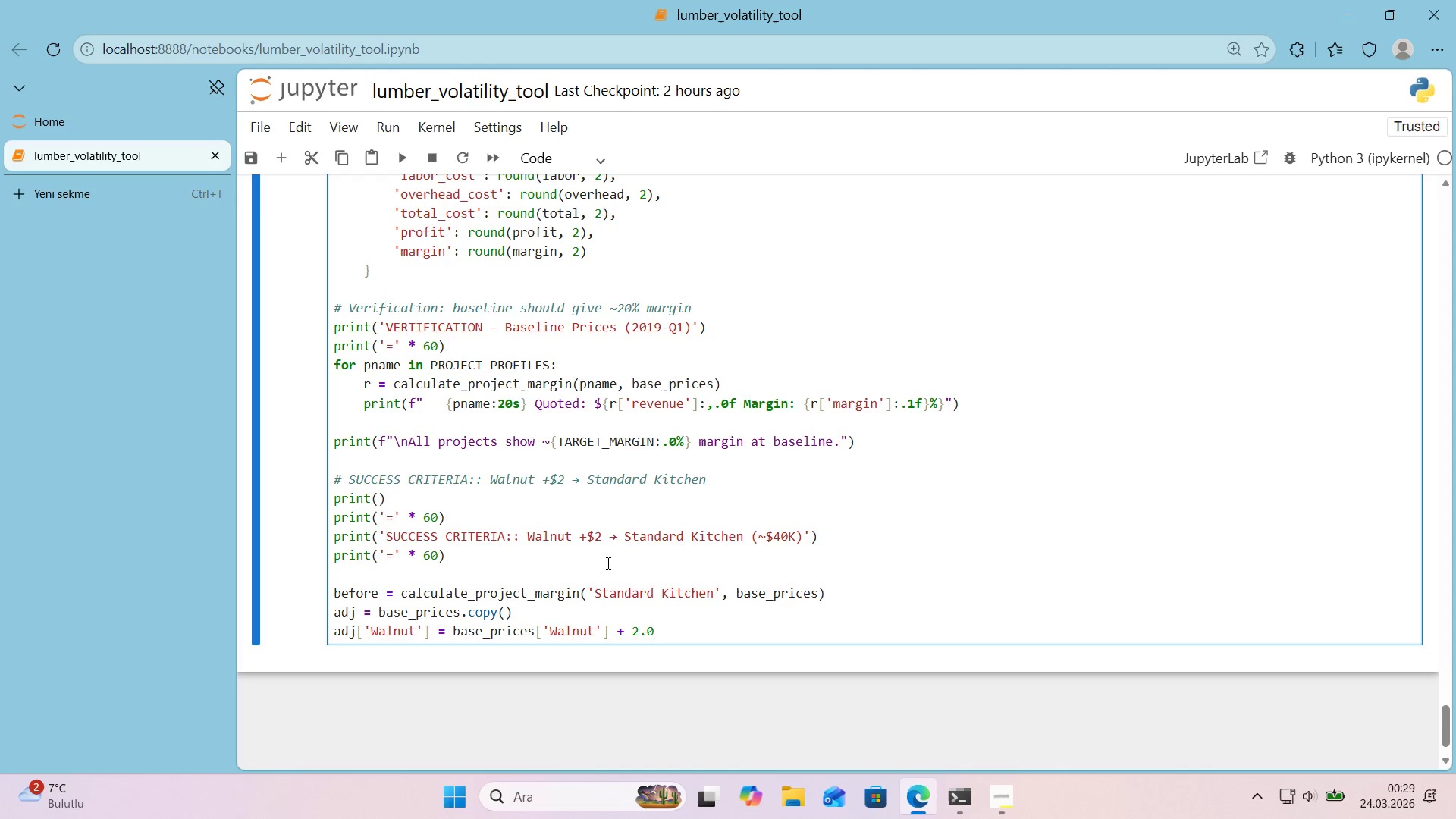 
key(Numpad0)
 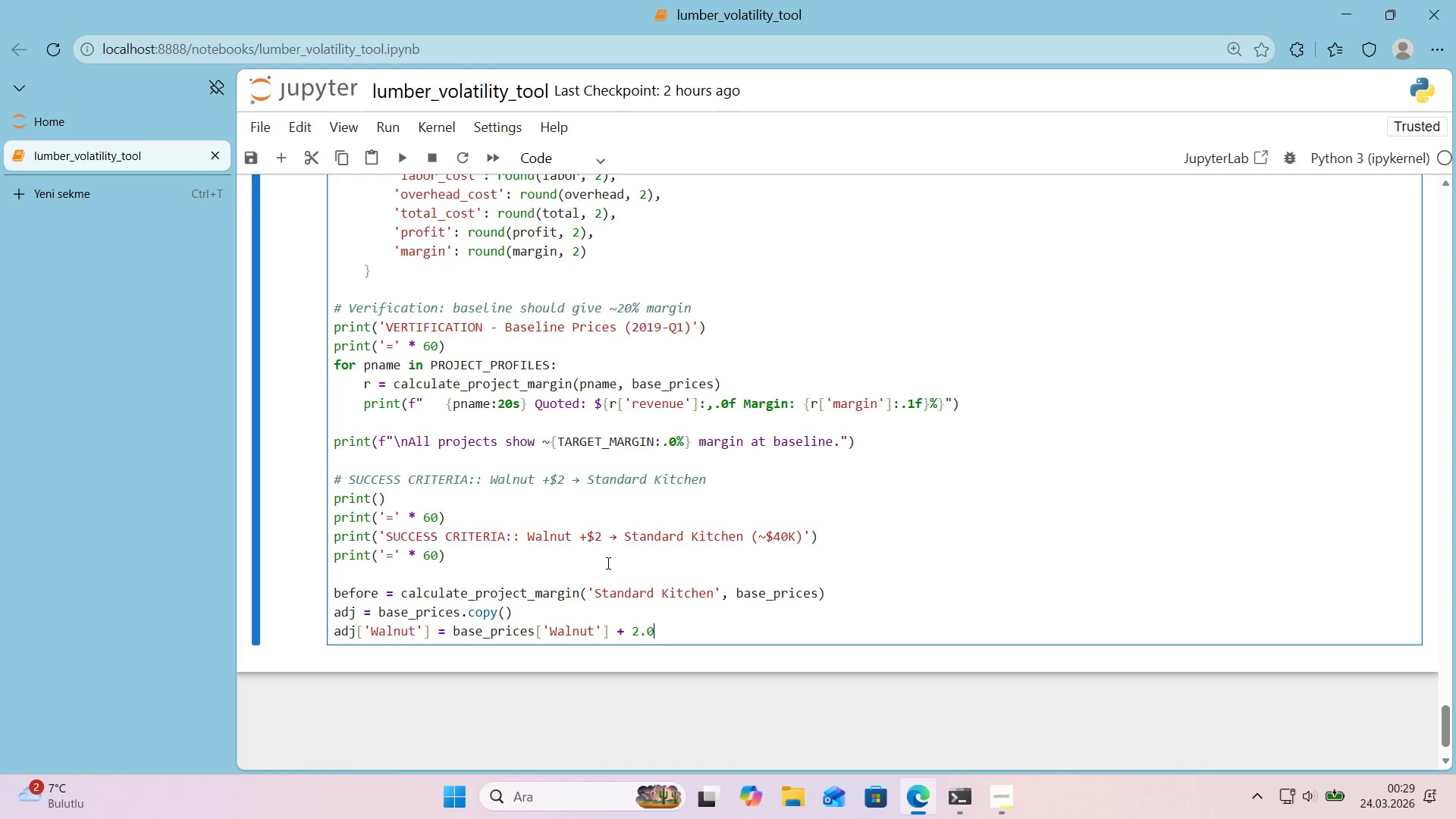 
key(Numpad0)
 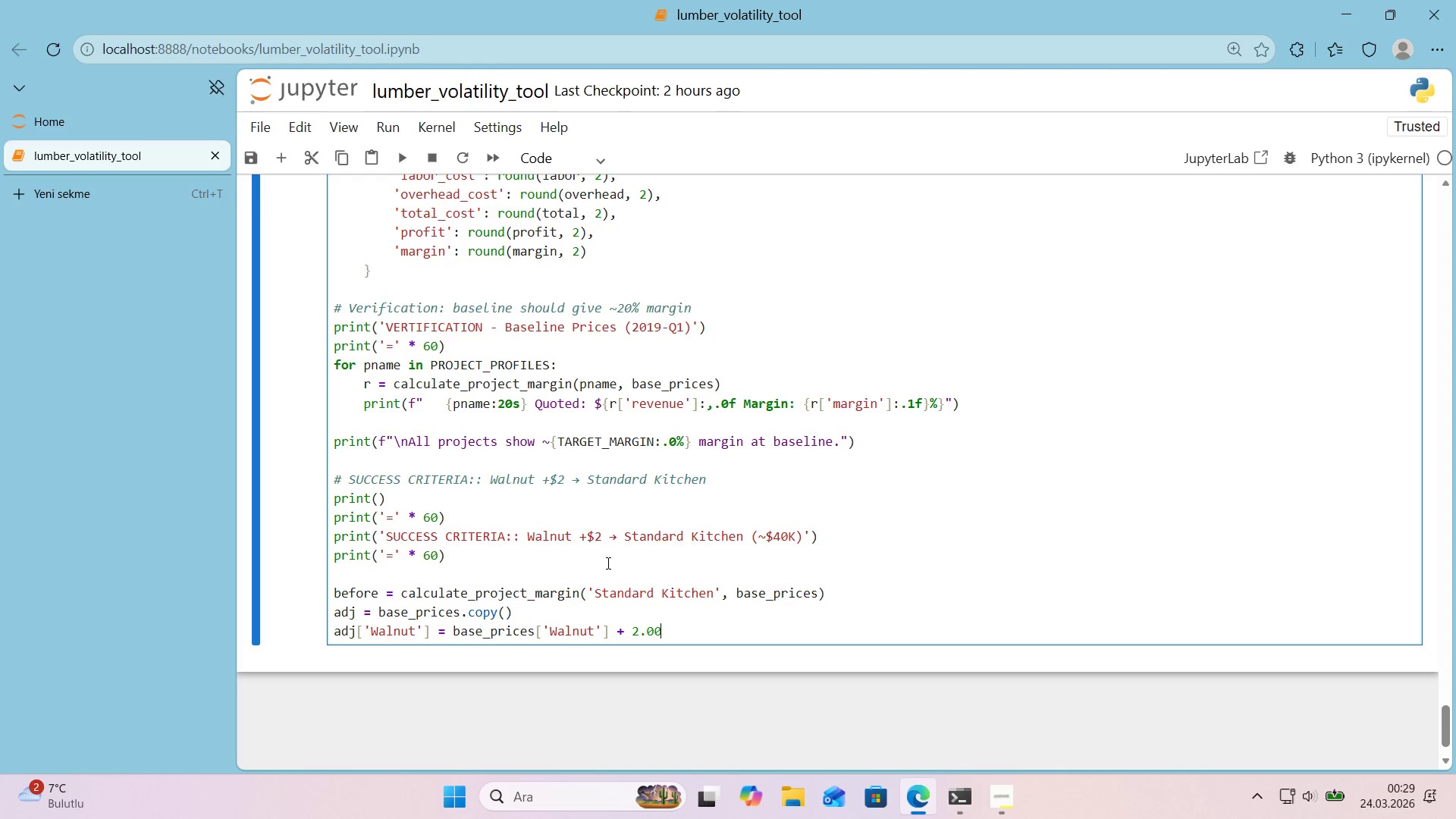 
key(Enter)
 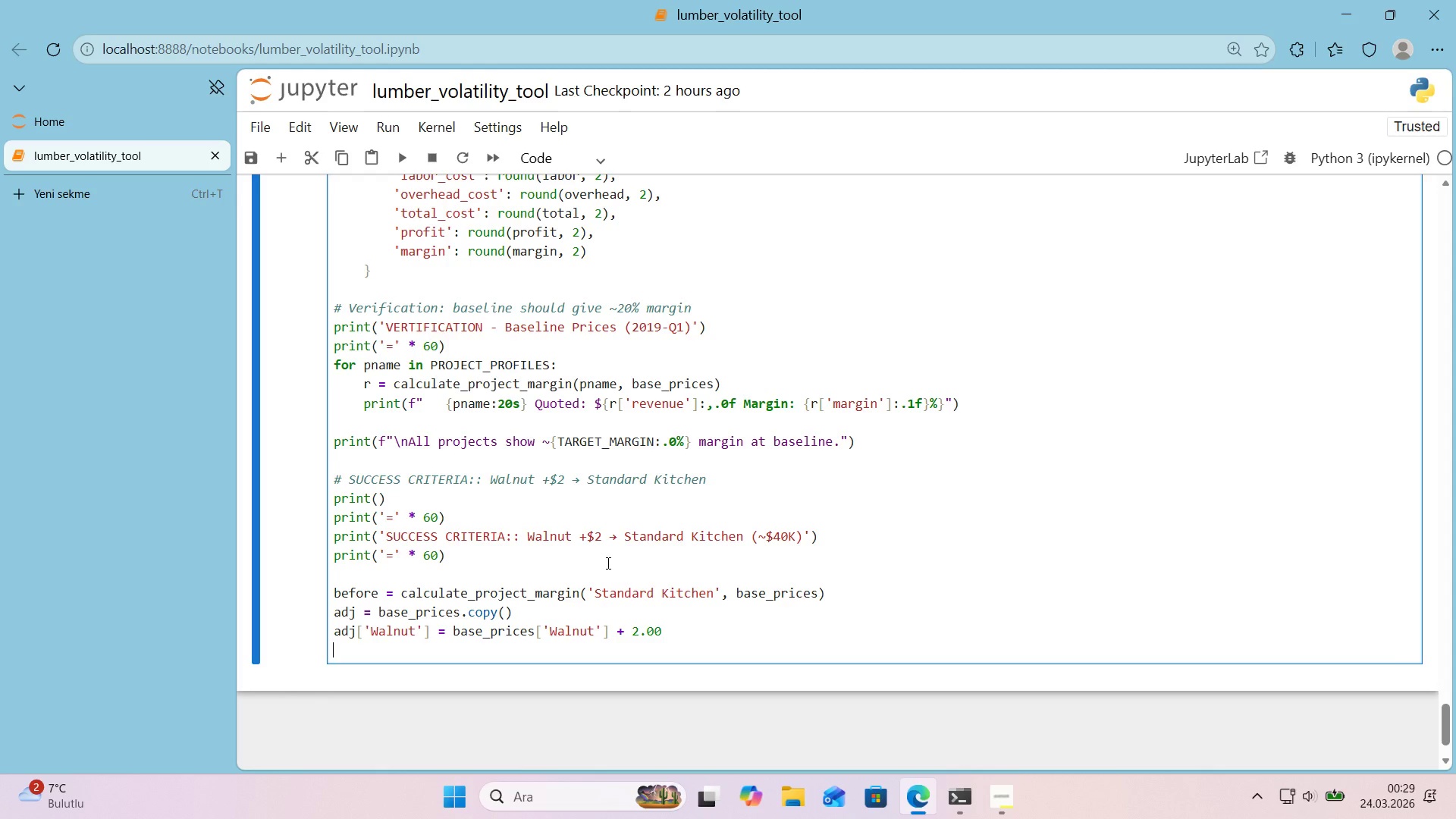 
type(after ) calculate_project_marg'n )
key(Backspace)
type(*()
 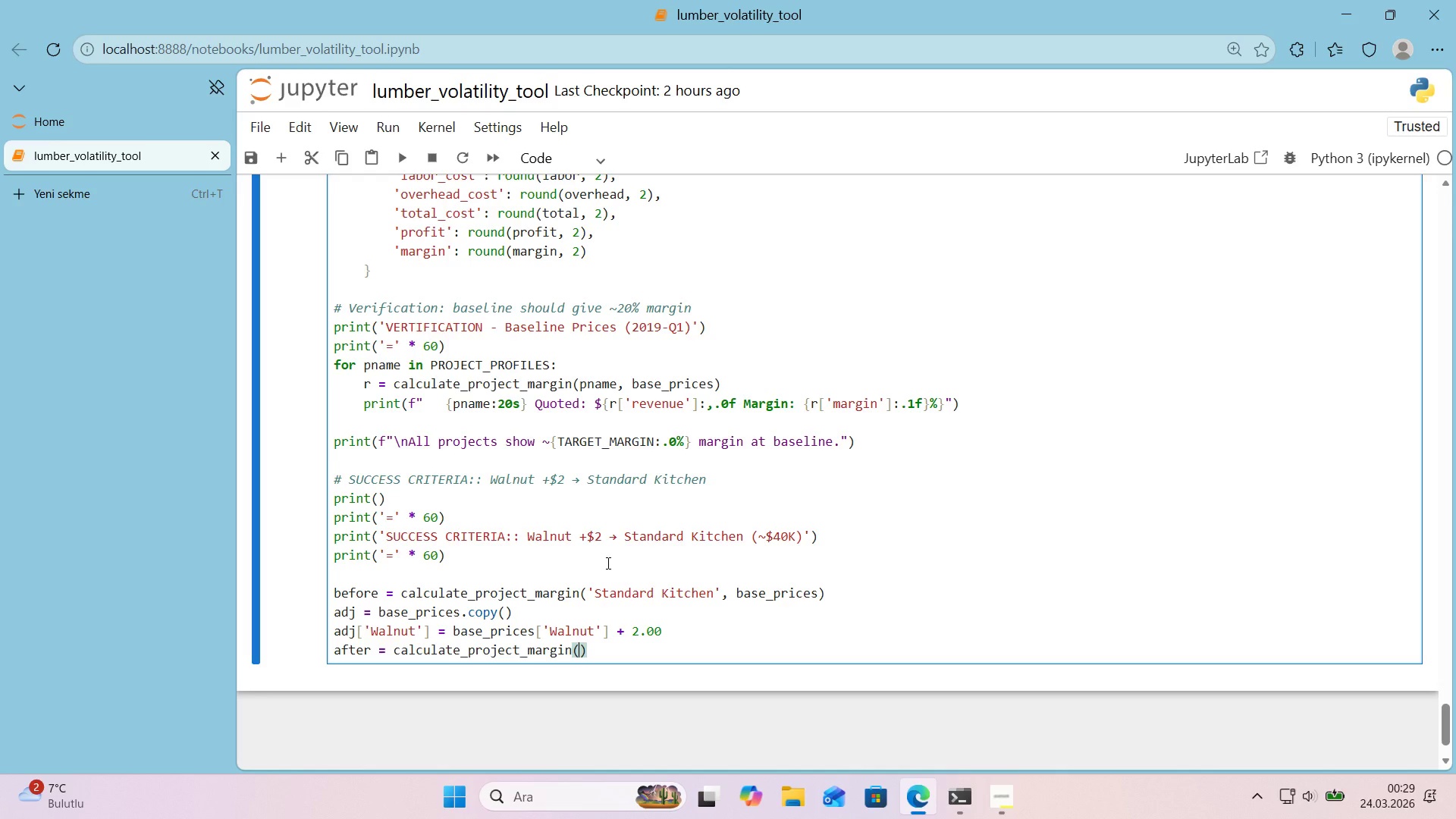 
 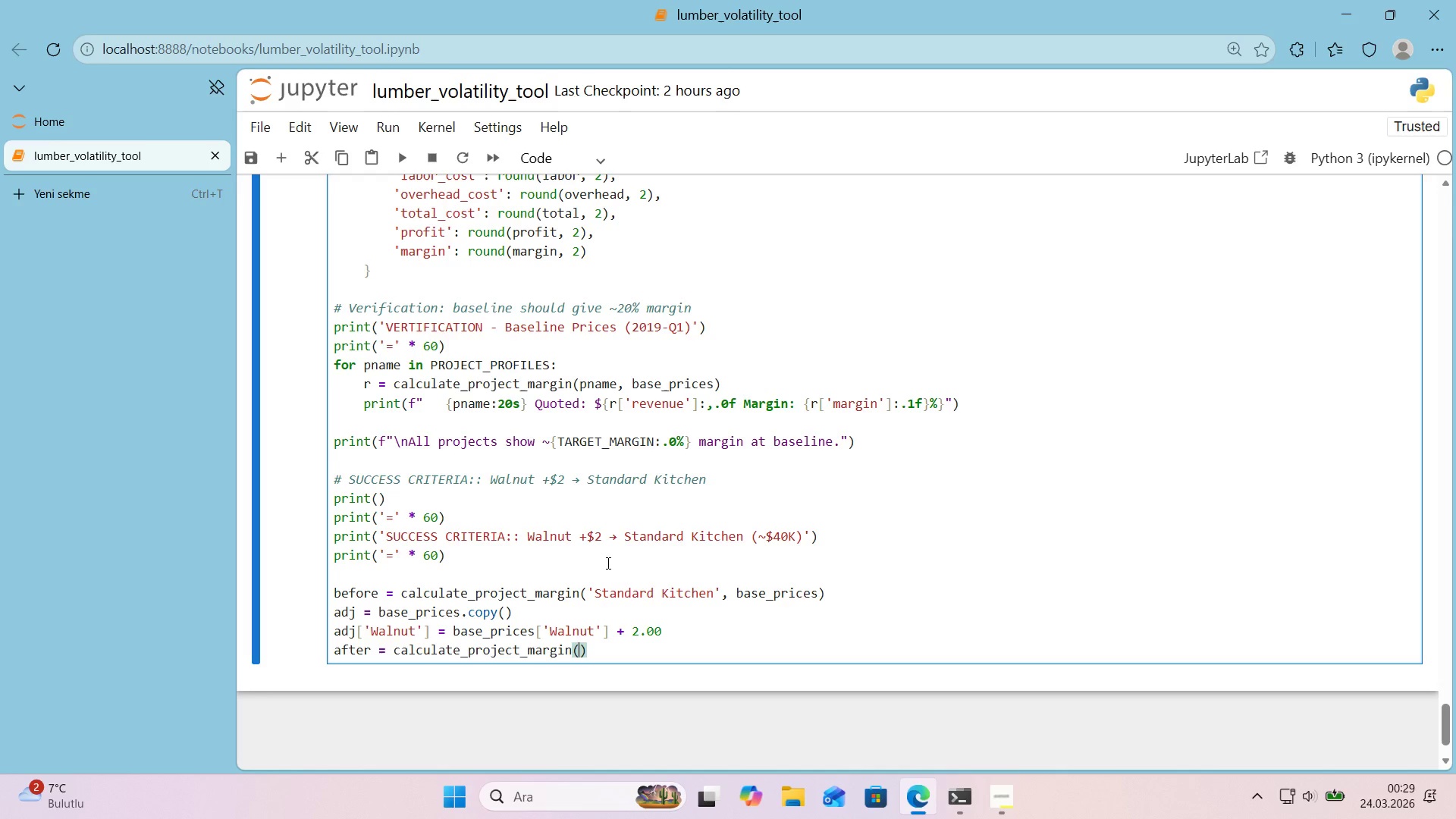 
key(ArrowLeft)
 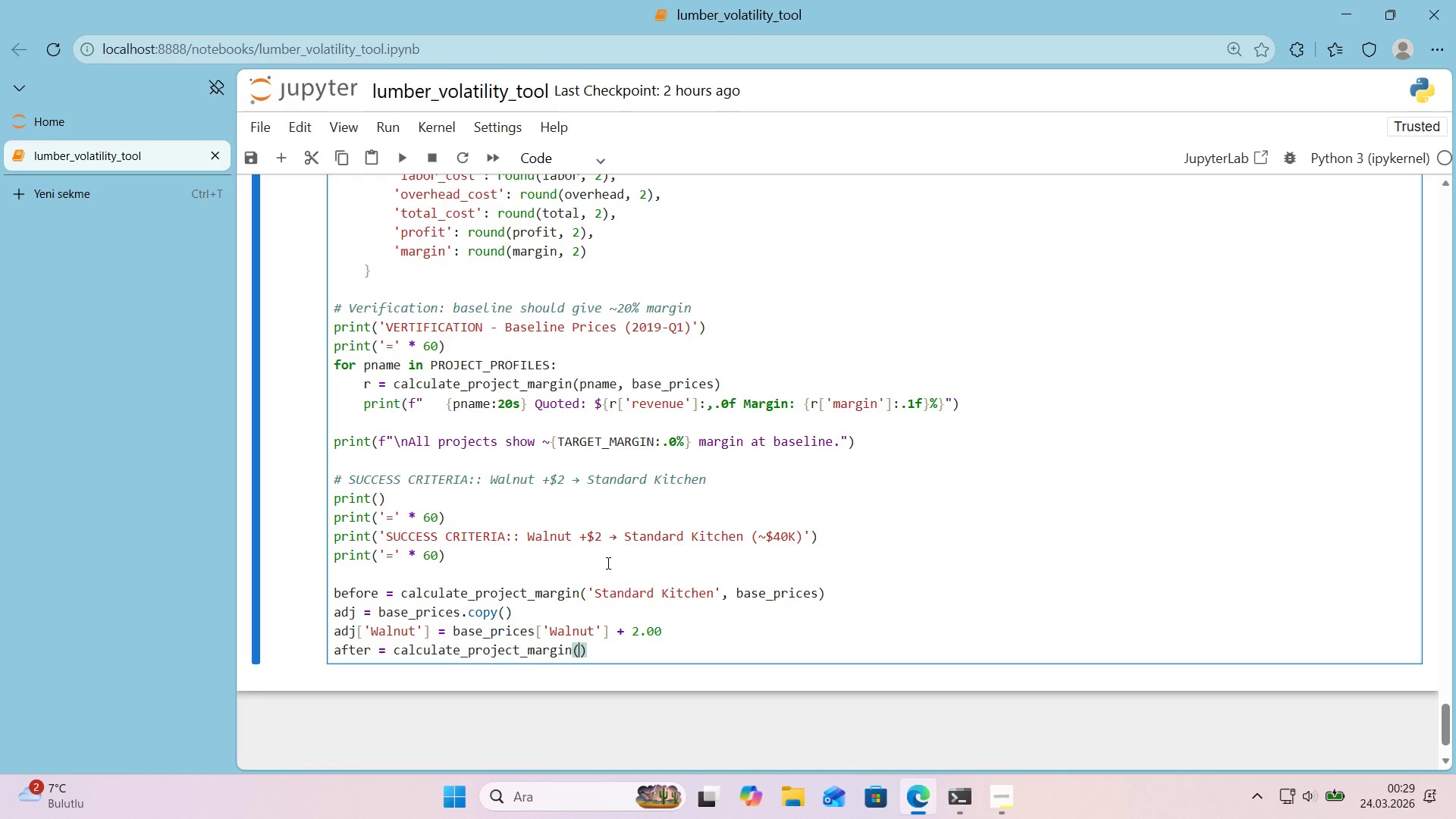 
type(@@)
 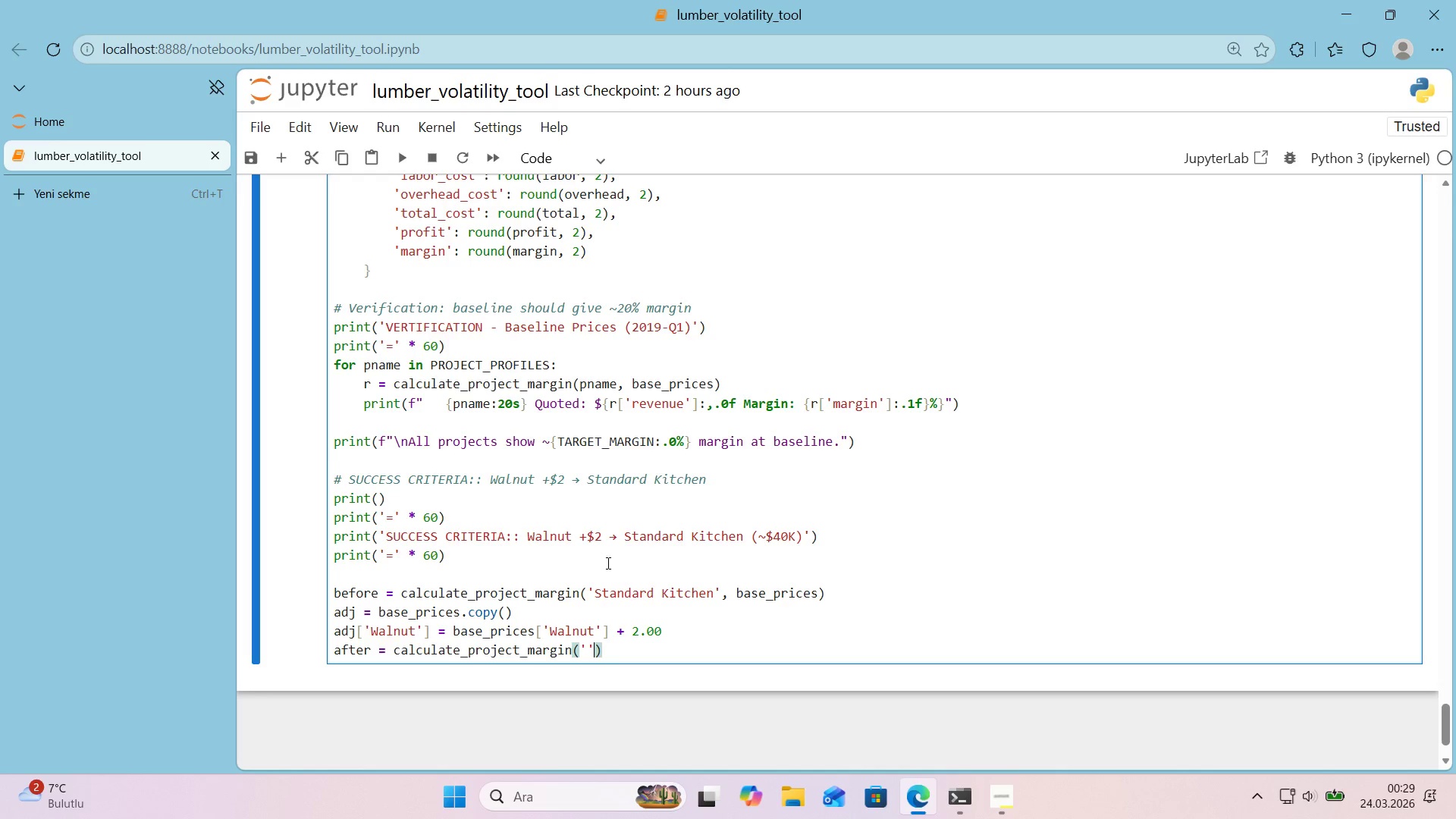 
key(ArrowLeft)
 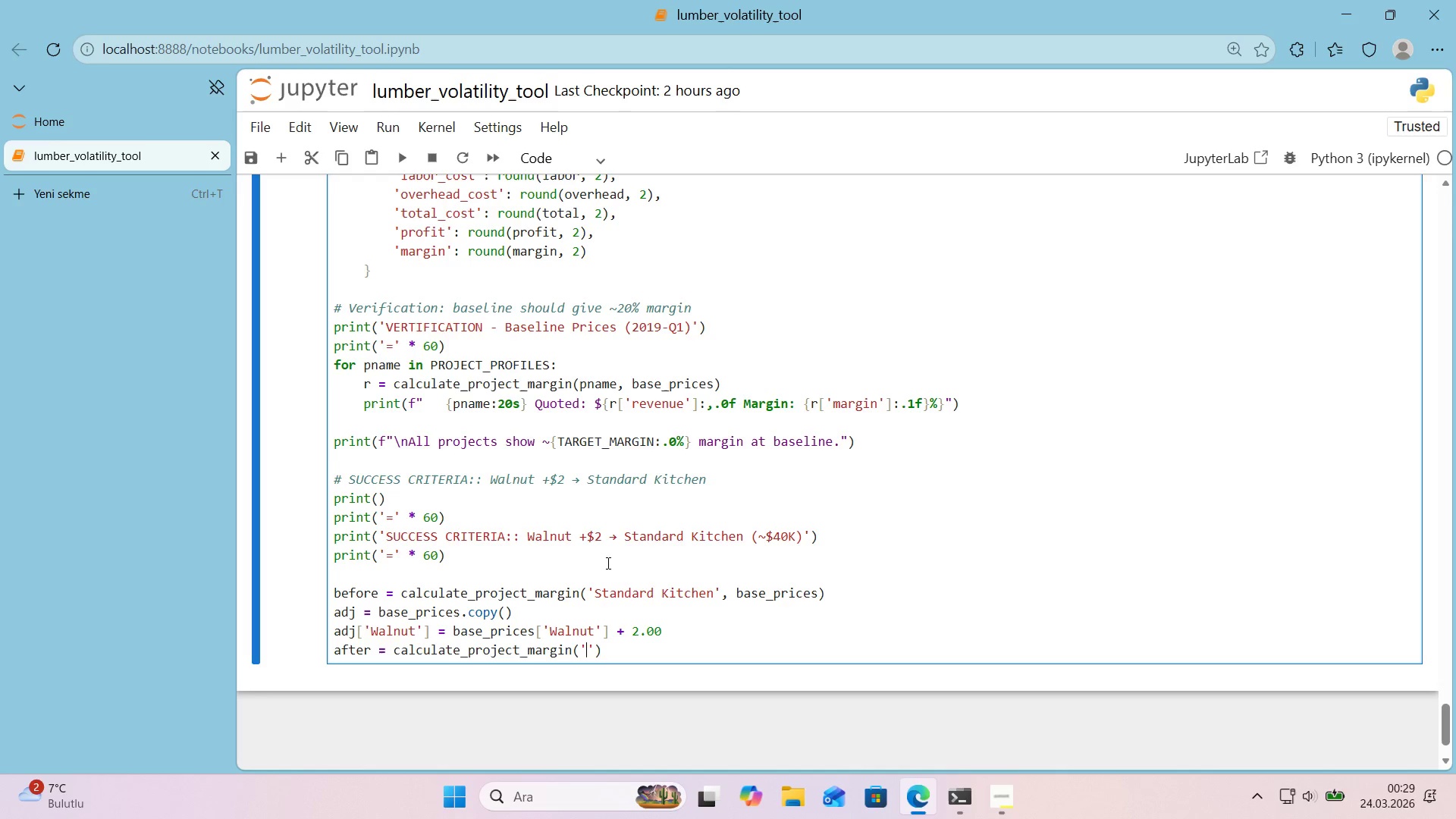 
type(Standard K'tchen)
 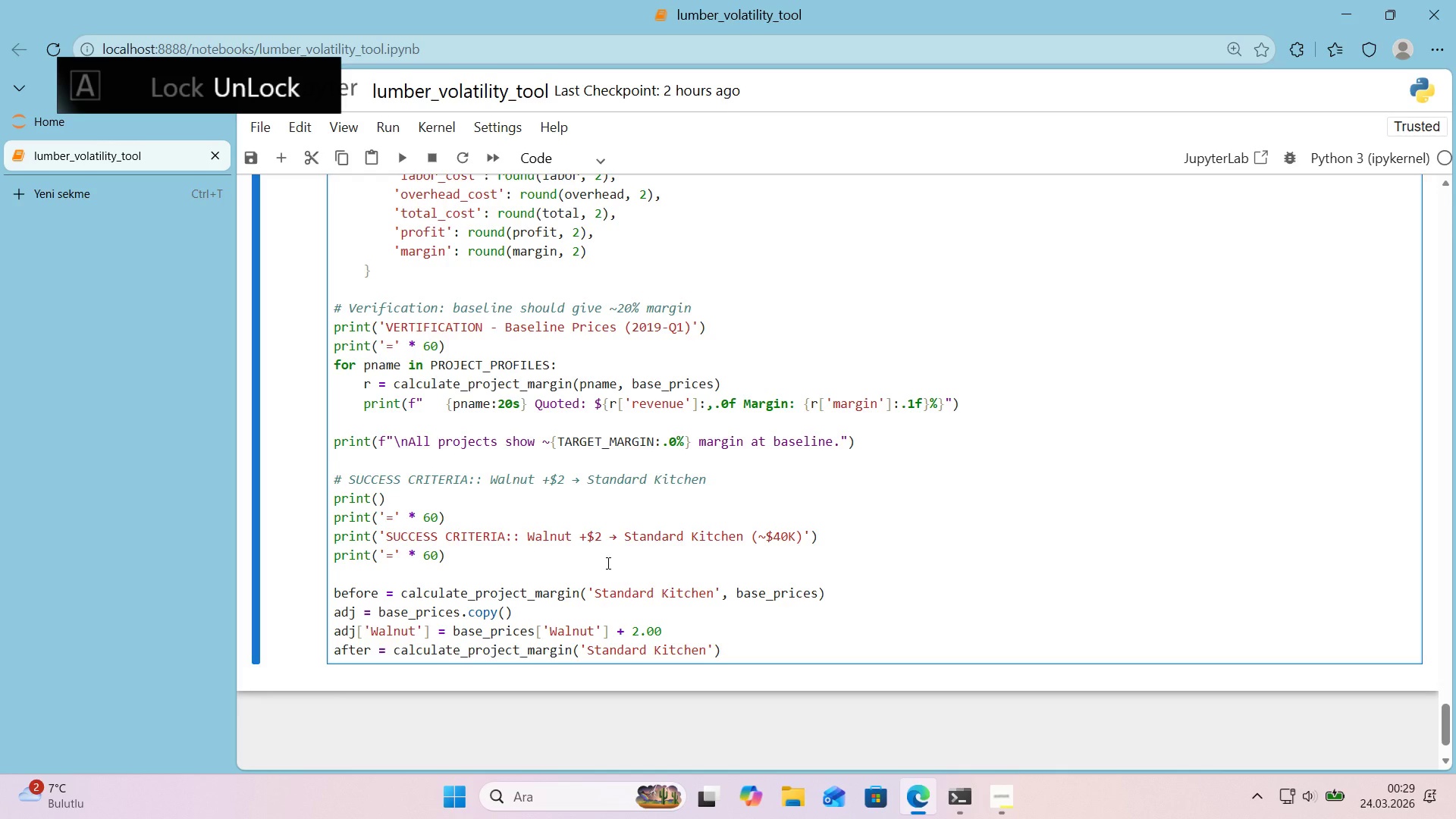 
key(ArrowRight)
 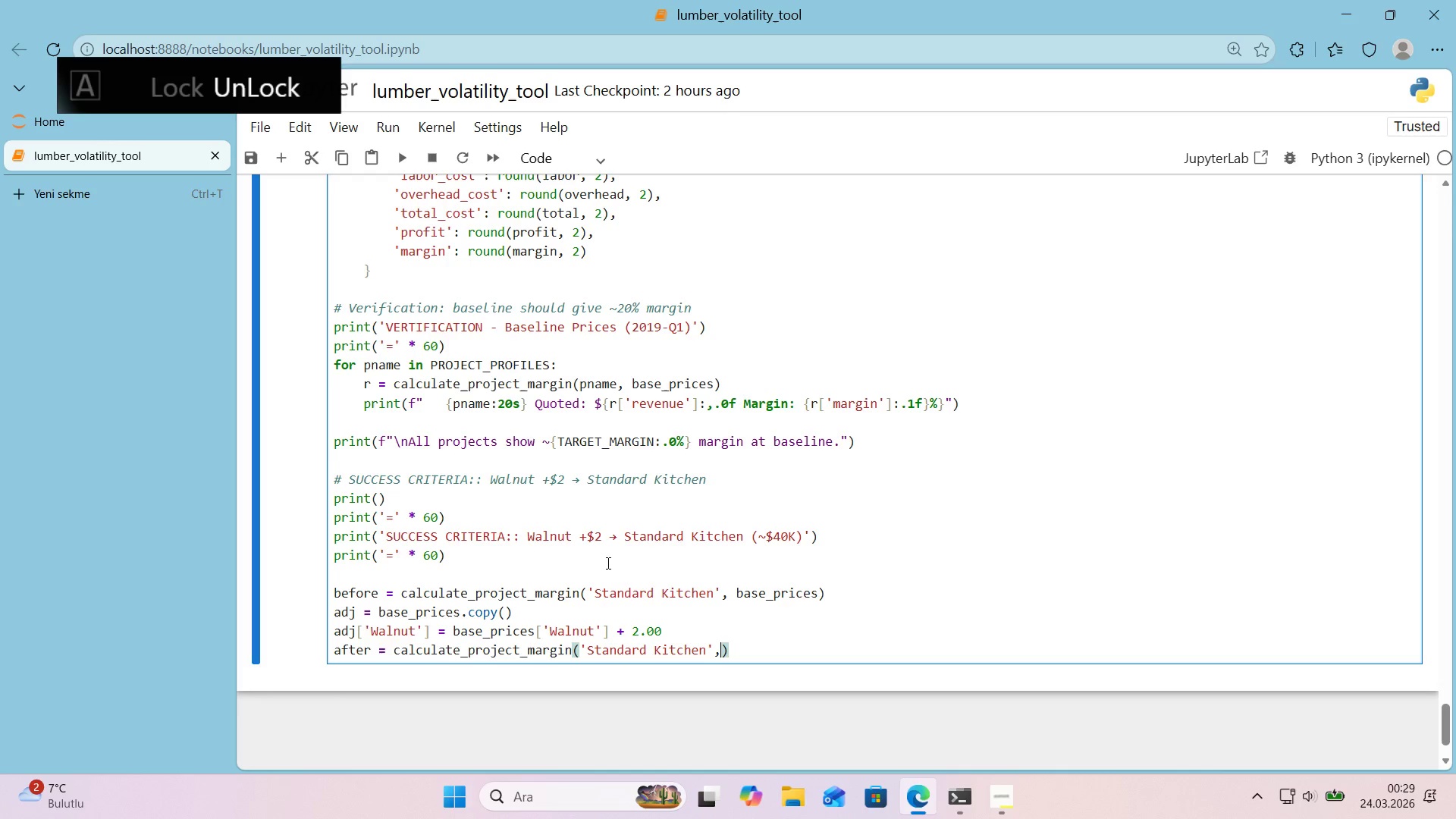 
type(, adj)
 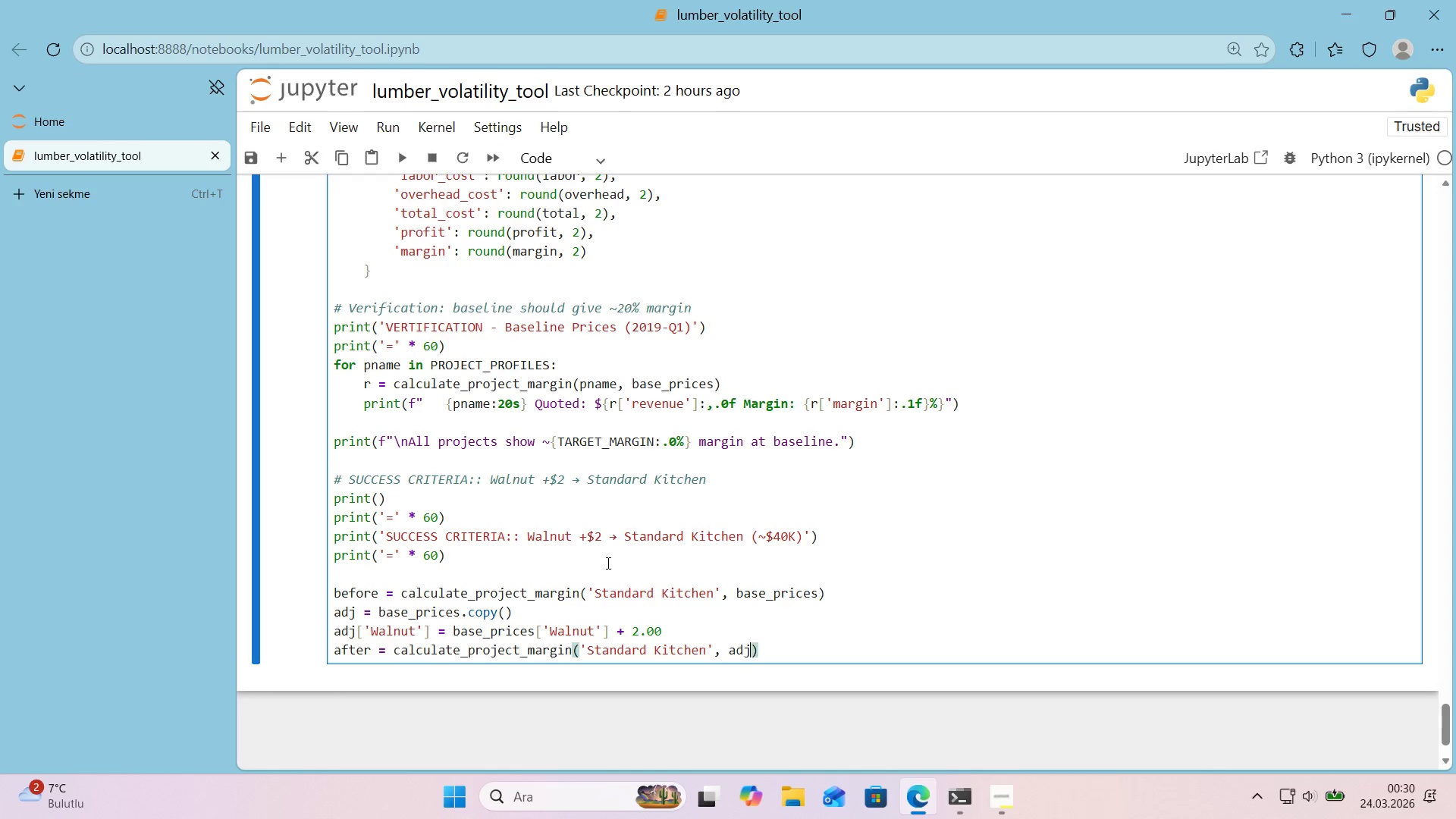 
key(ArrowRight)
 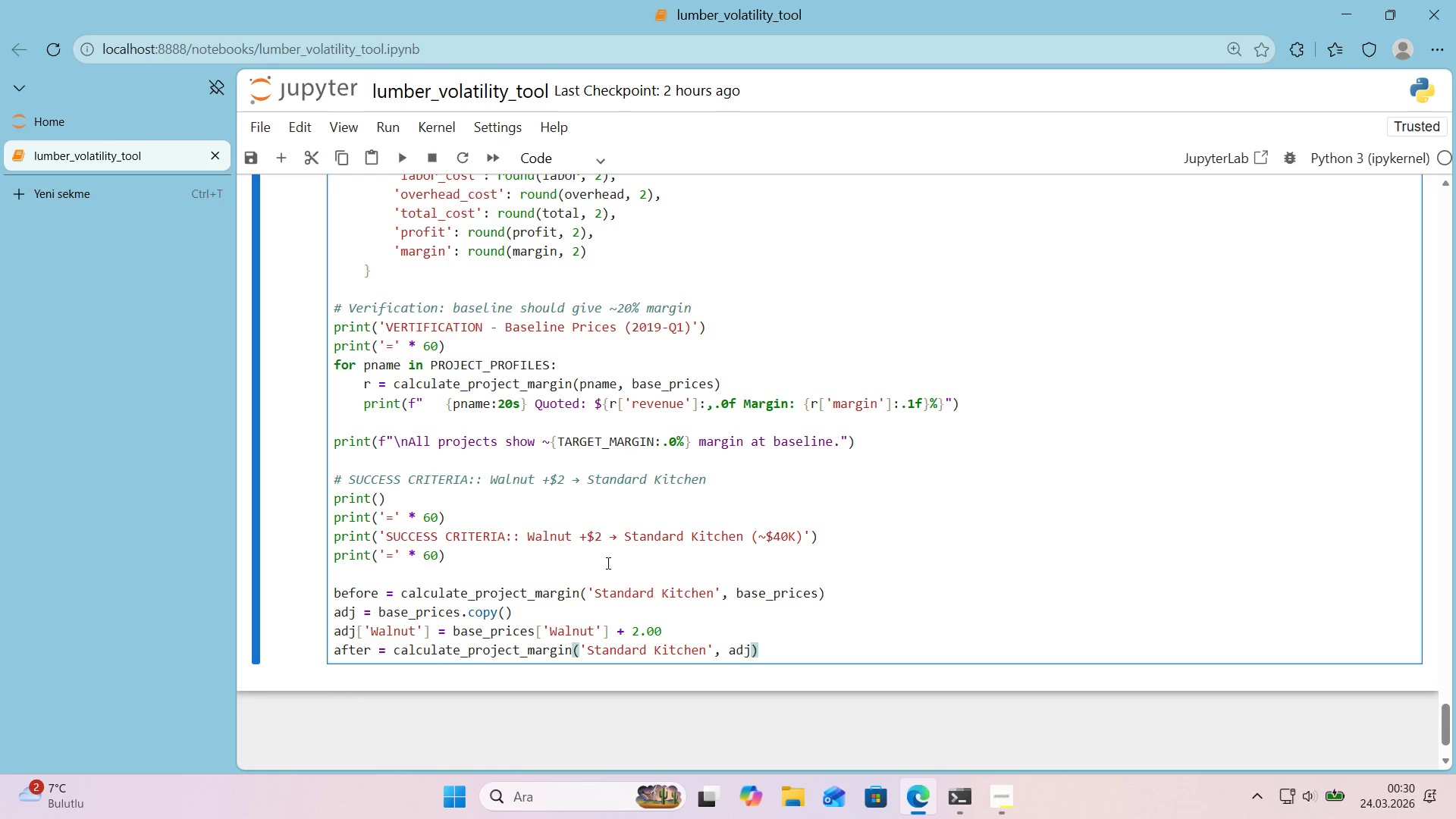 
key(Enter)
 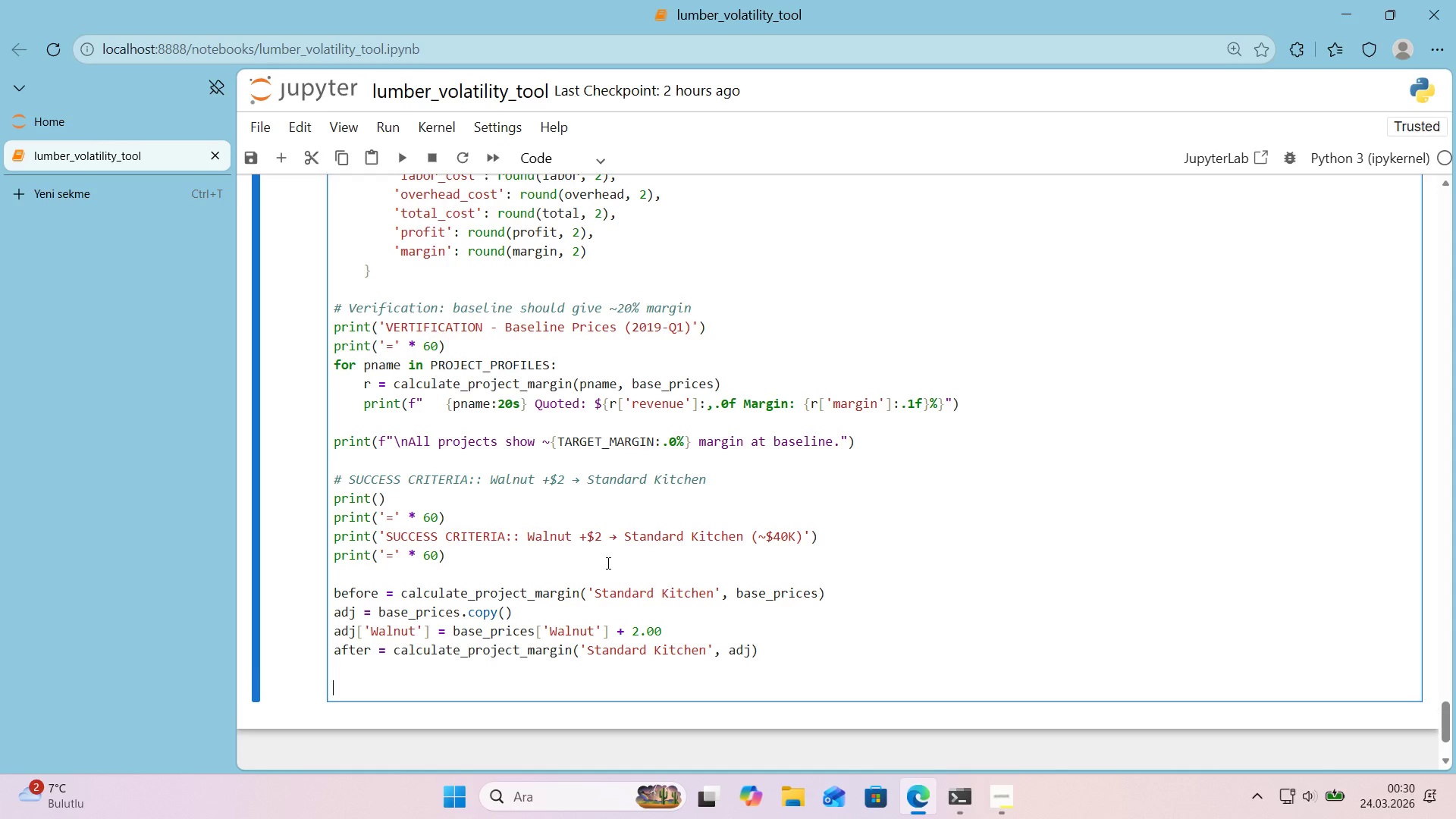 
key(Enter)
 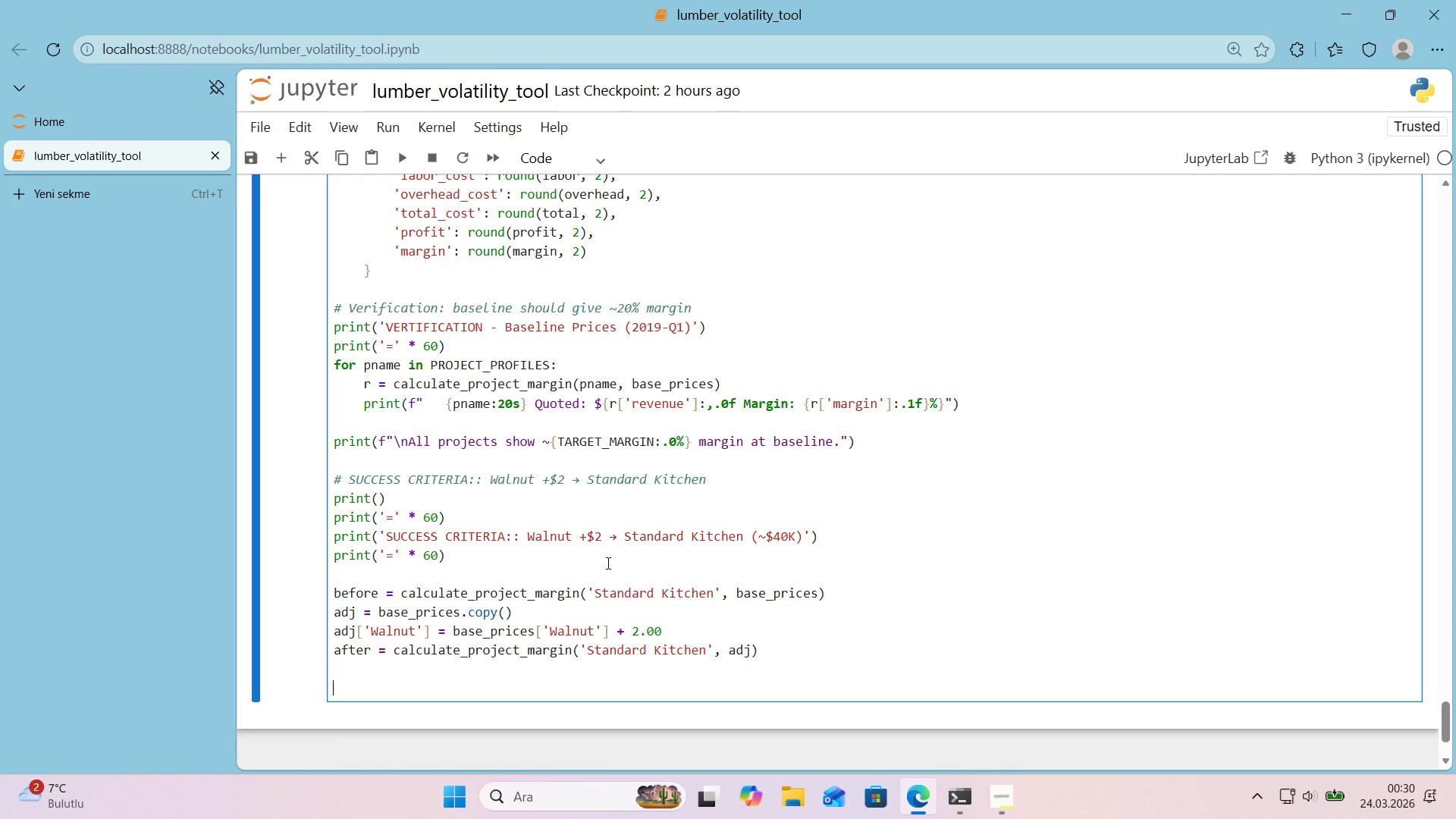 
type(pr'nt*()
 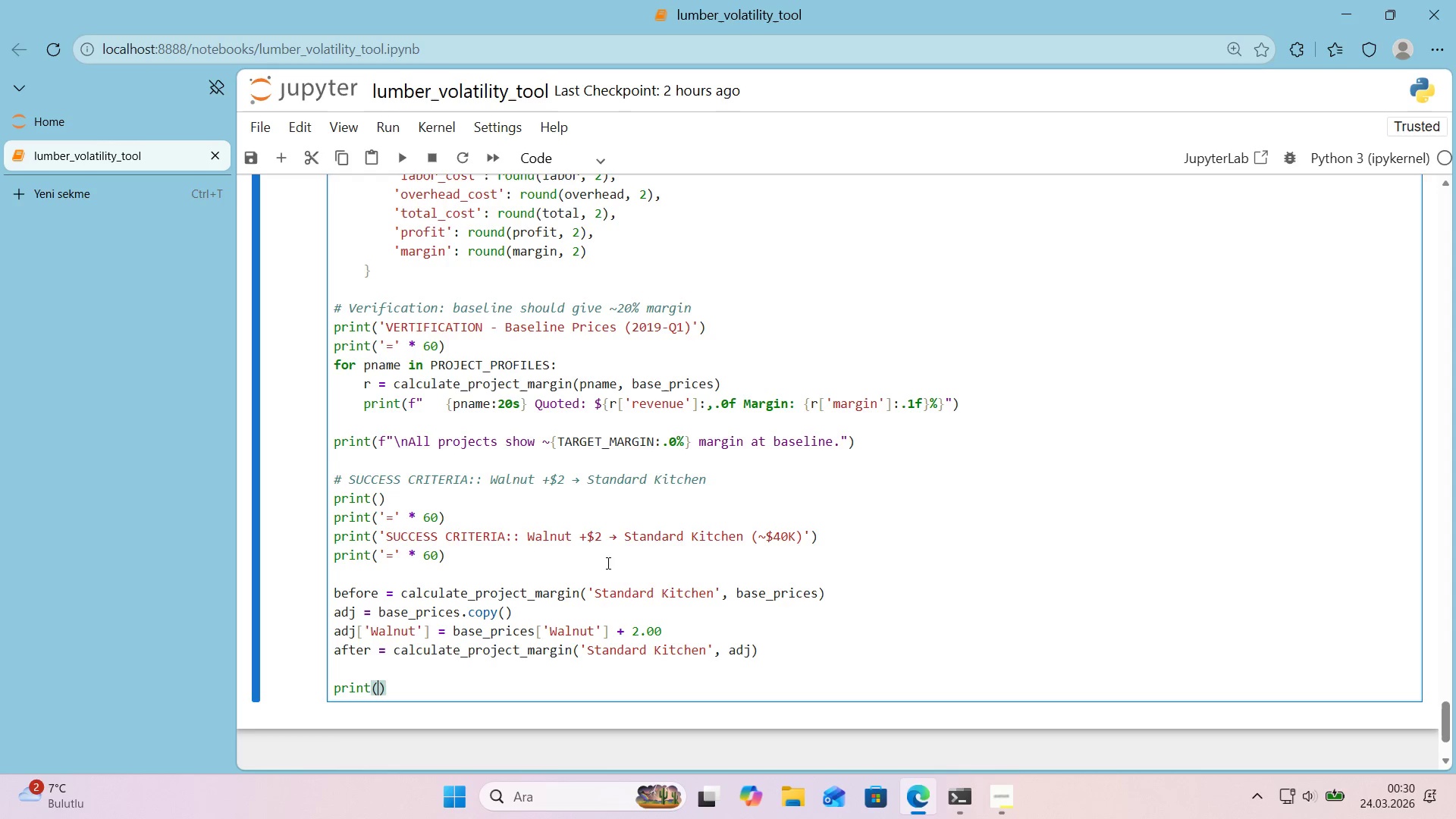 
 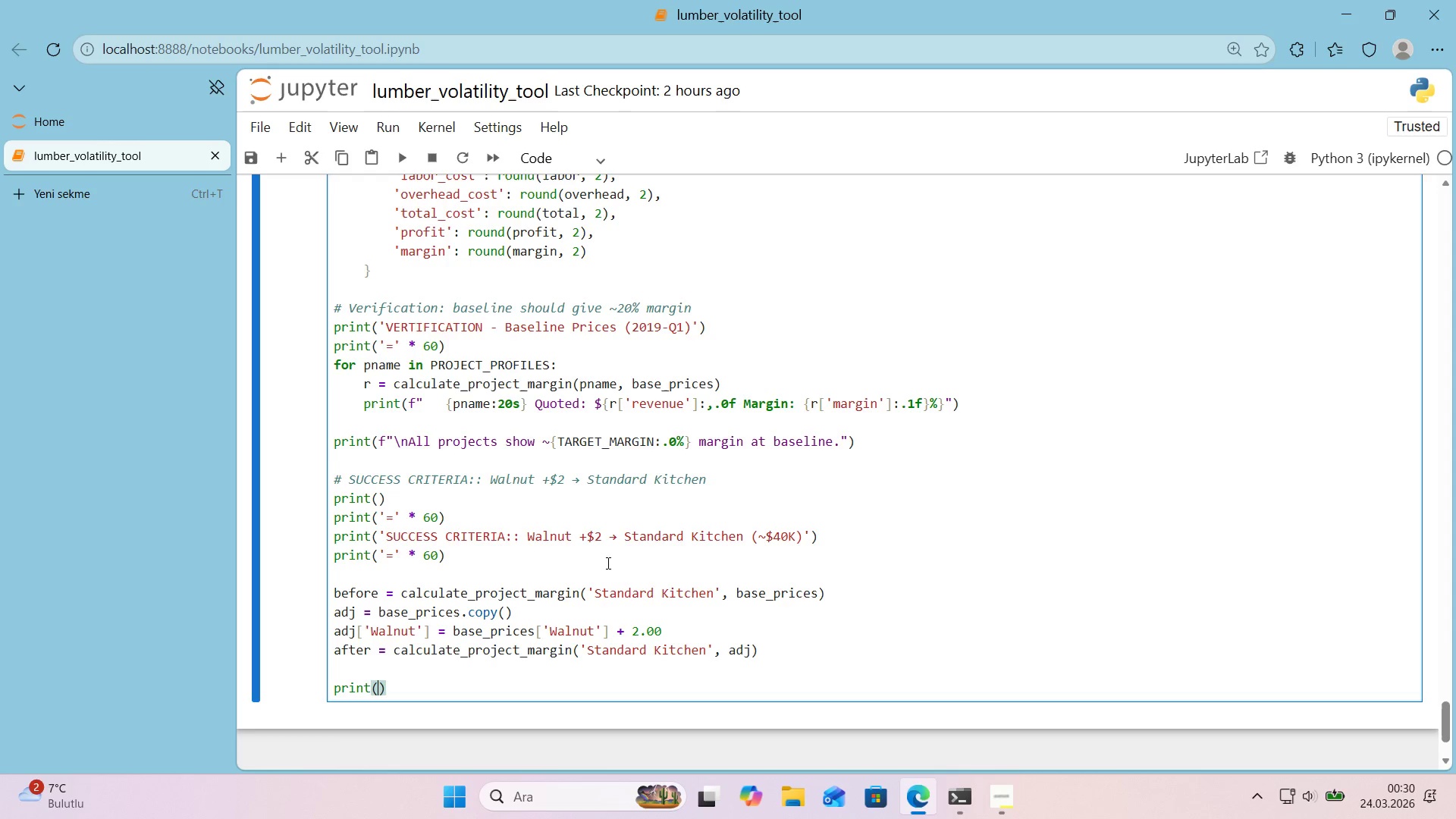 
key(ArrowLeft)
 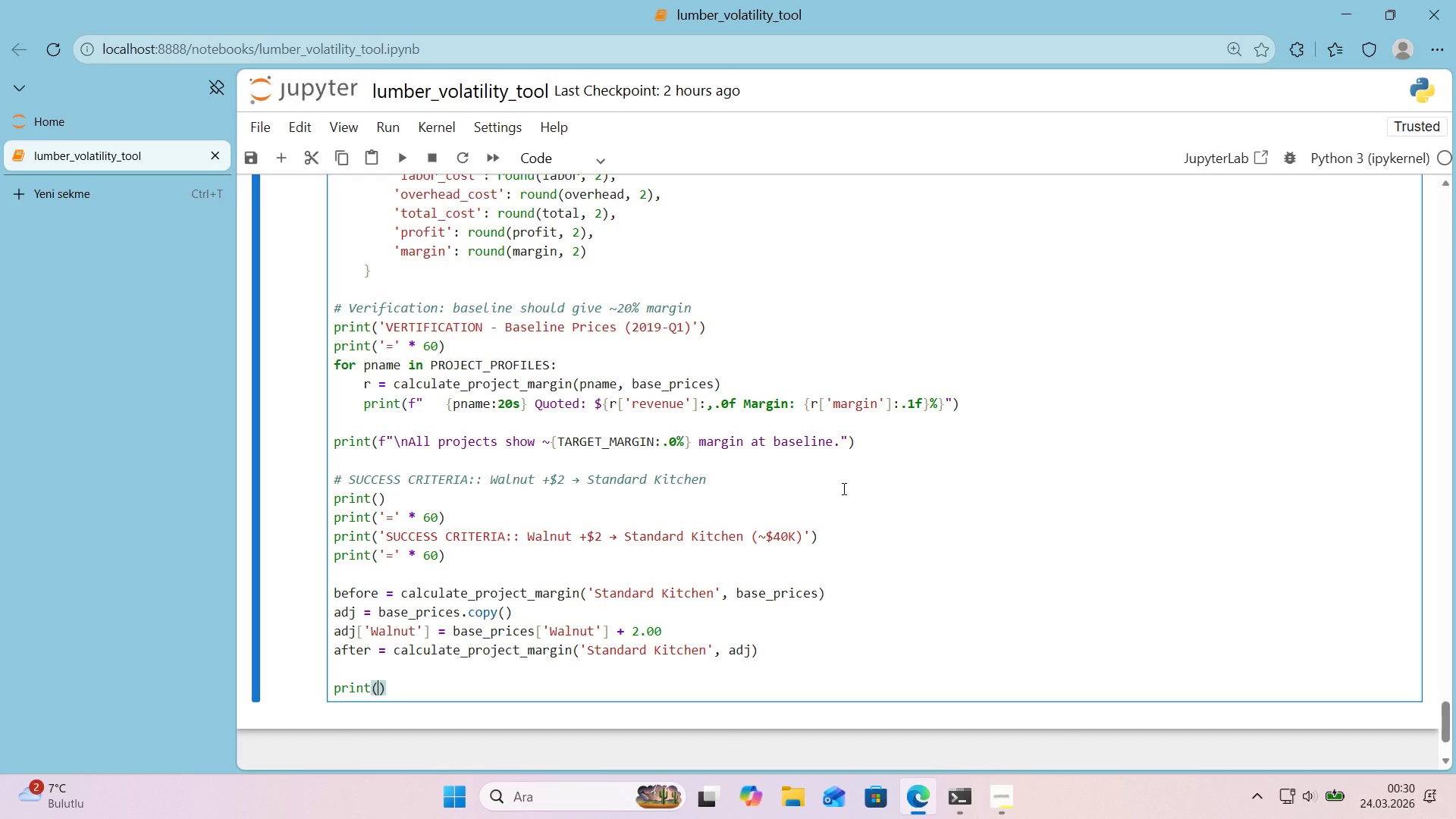 
key(F)
 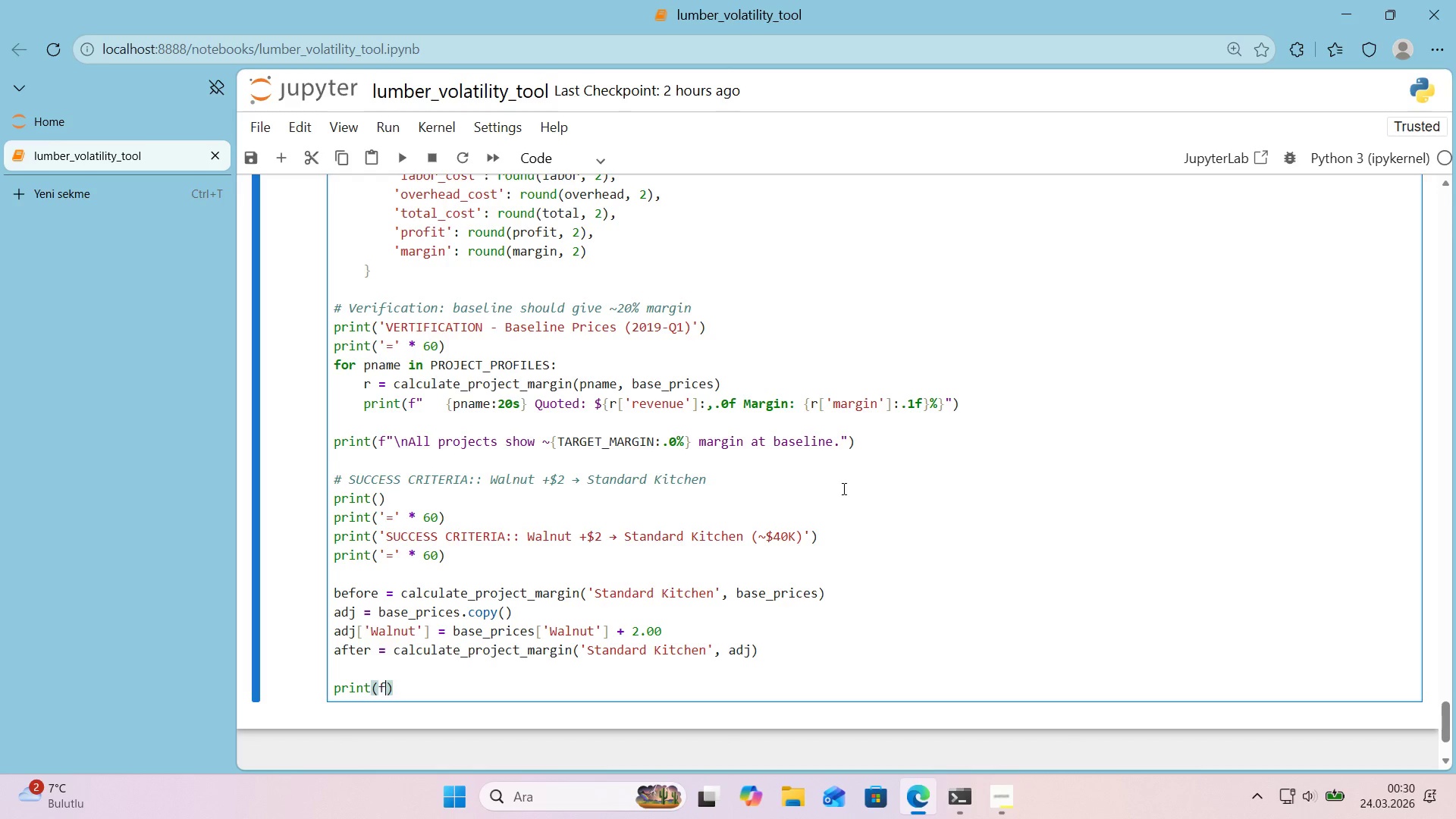 
key(Backquote)
 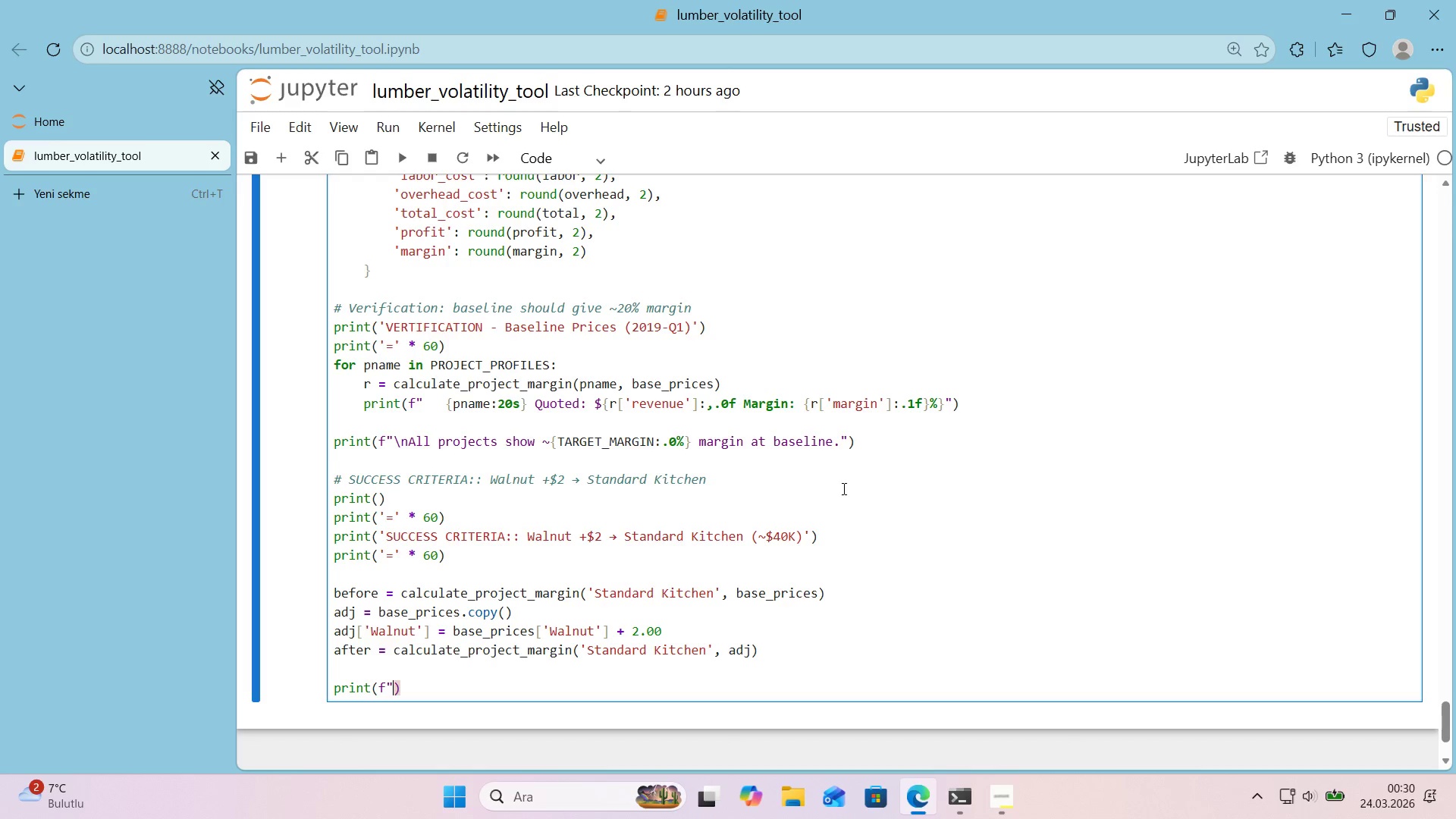 
key(Backquote)
 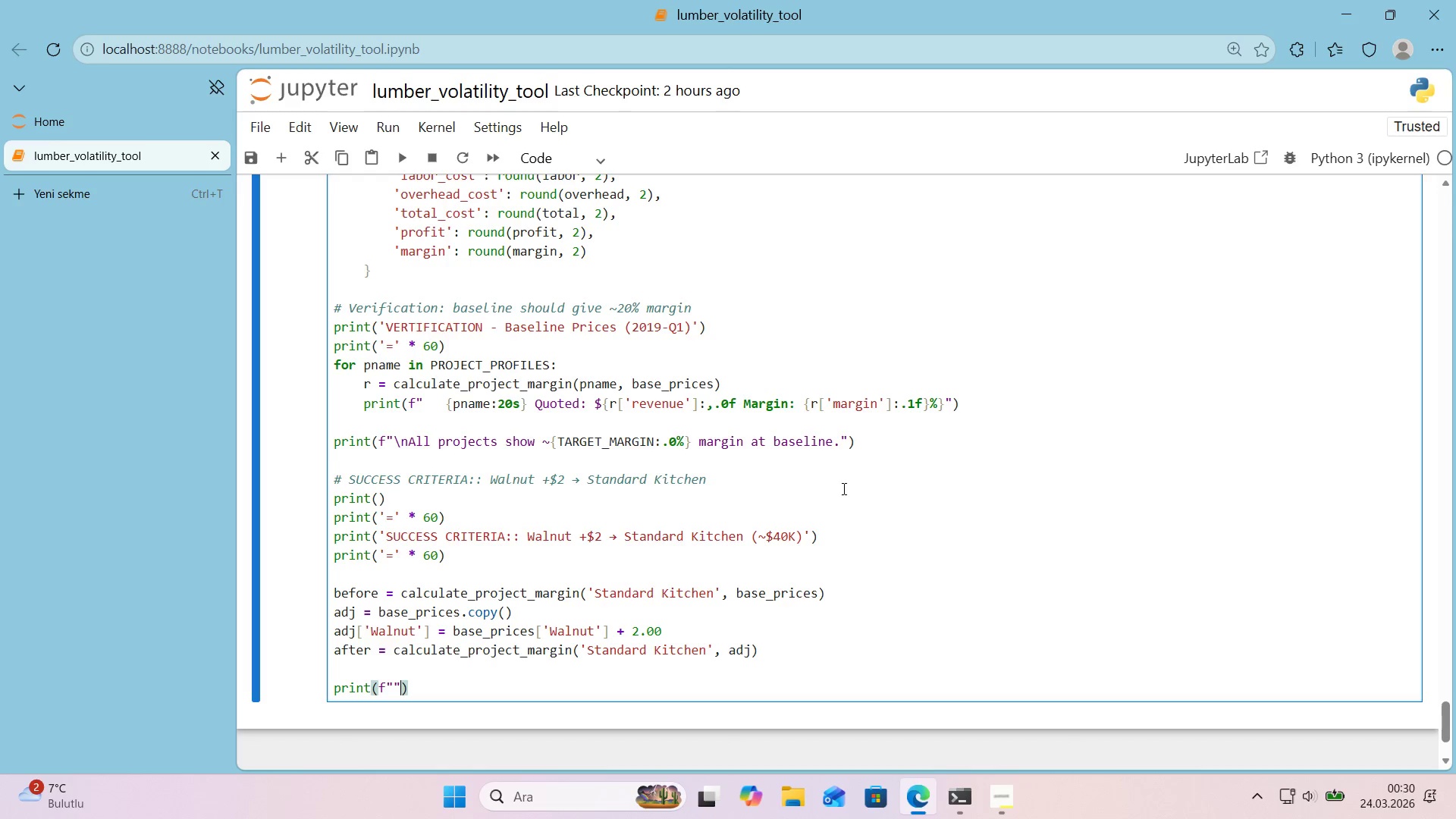 
key(ArrowLeft)
 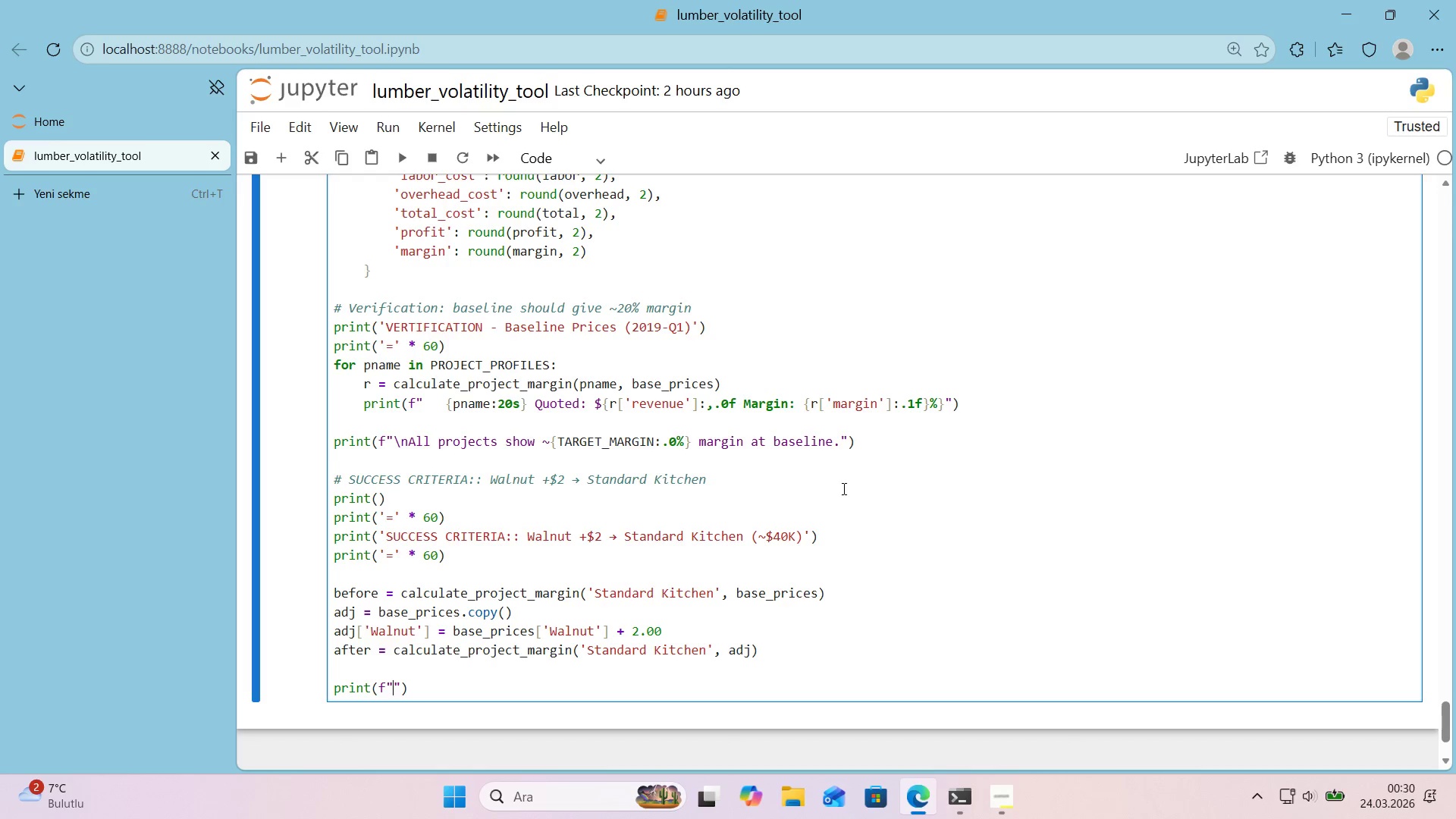 
key(Control+ControlLeft)
 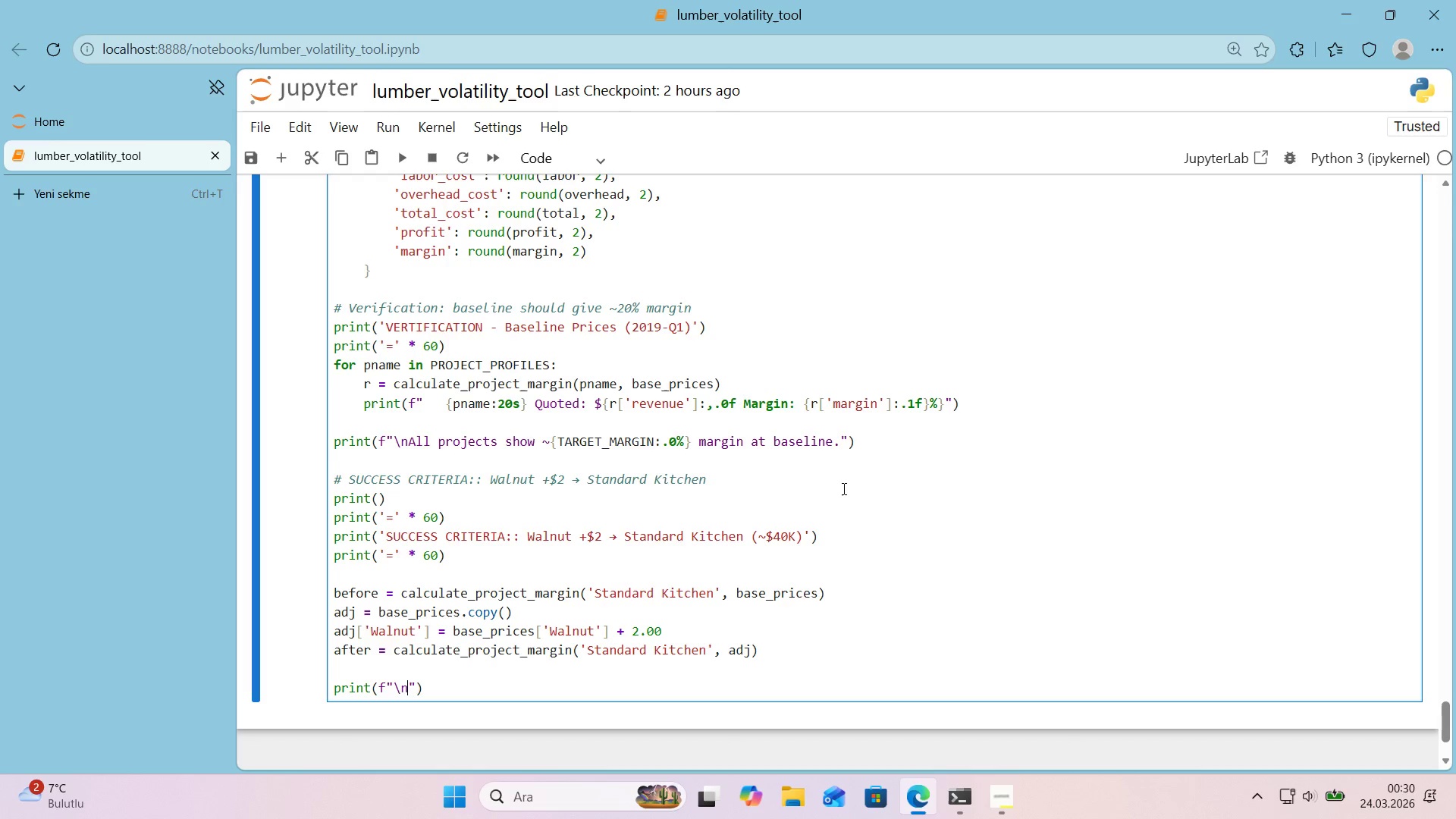 
key(Alt+Control+AltRight)
 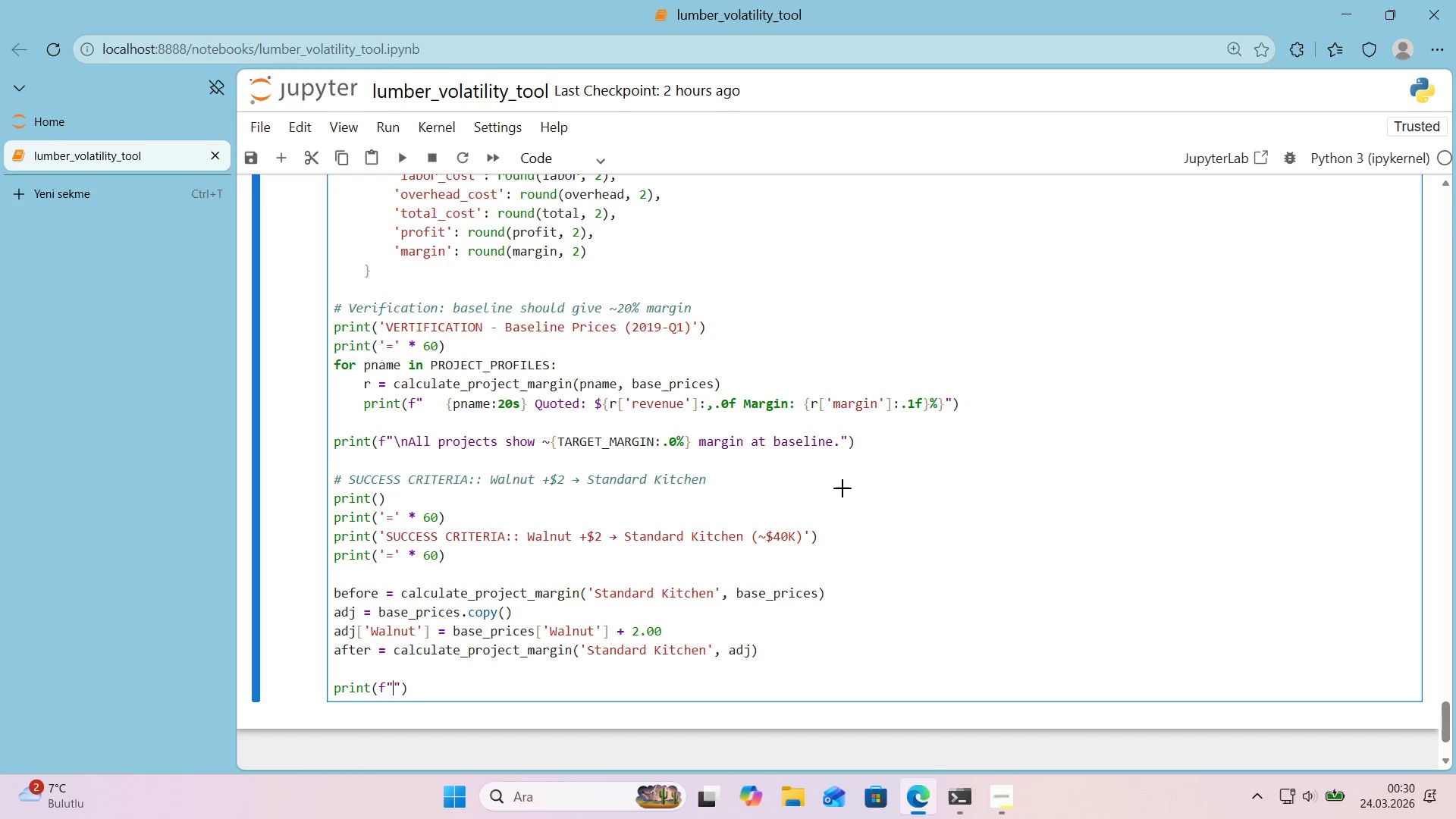 
key(Alt+Control+IntlYen)
 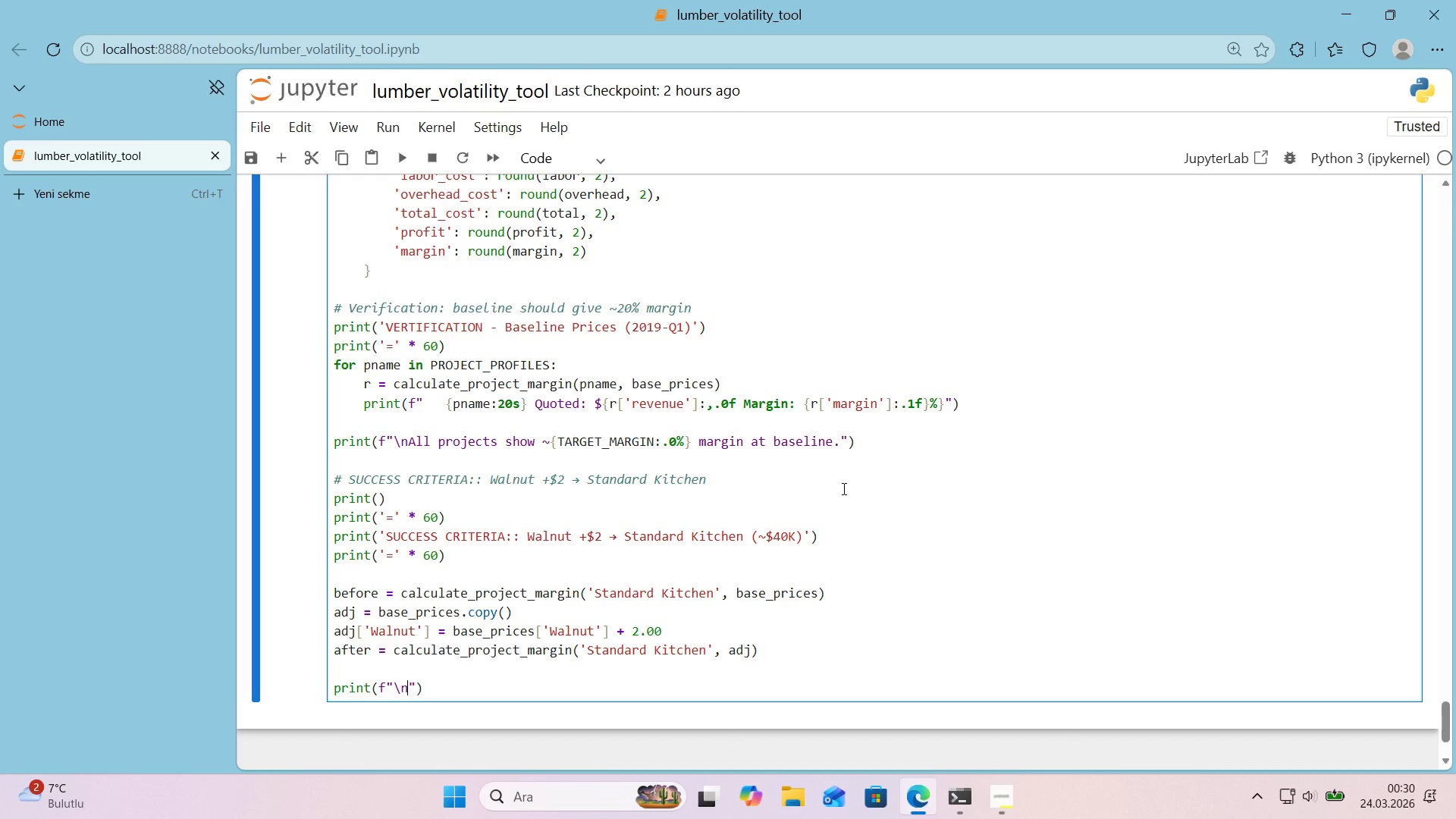 
type(n Quoted p)
key(Backspace)
type(Pr'ce|)
key(Backspace)
type( )
 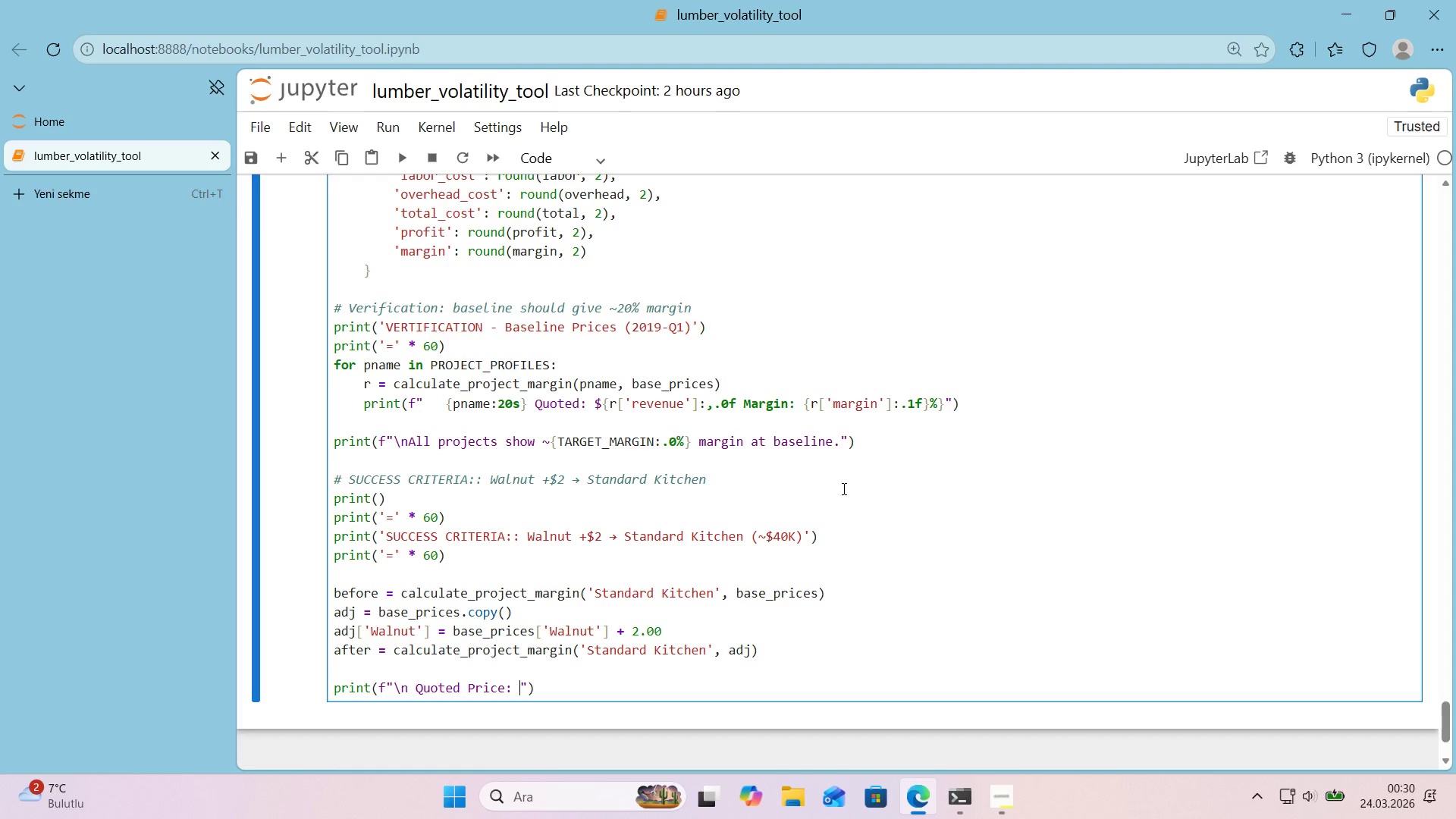 
hold_key(key=Period, duration=0.48)
 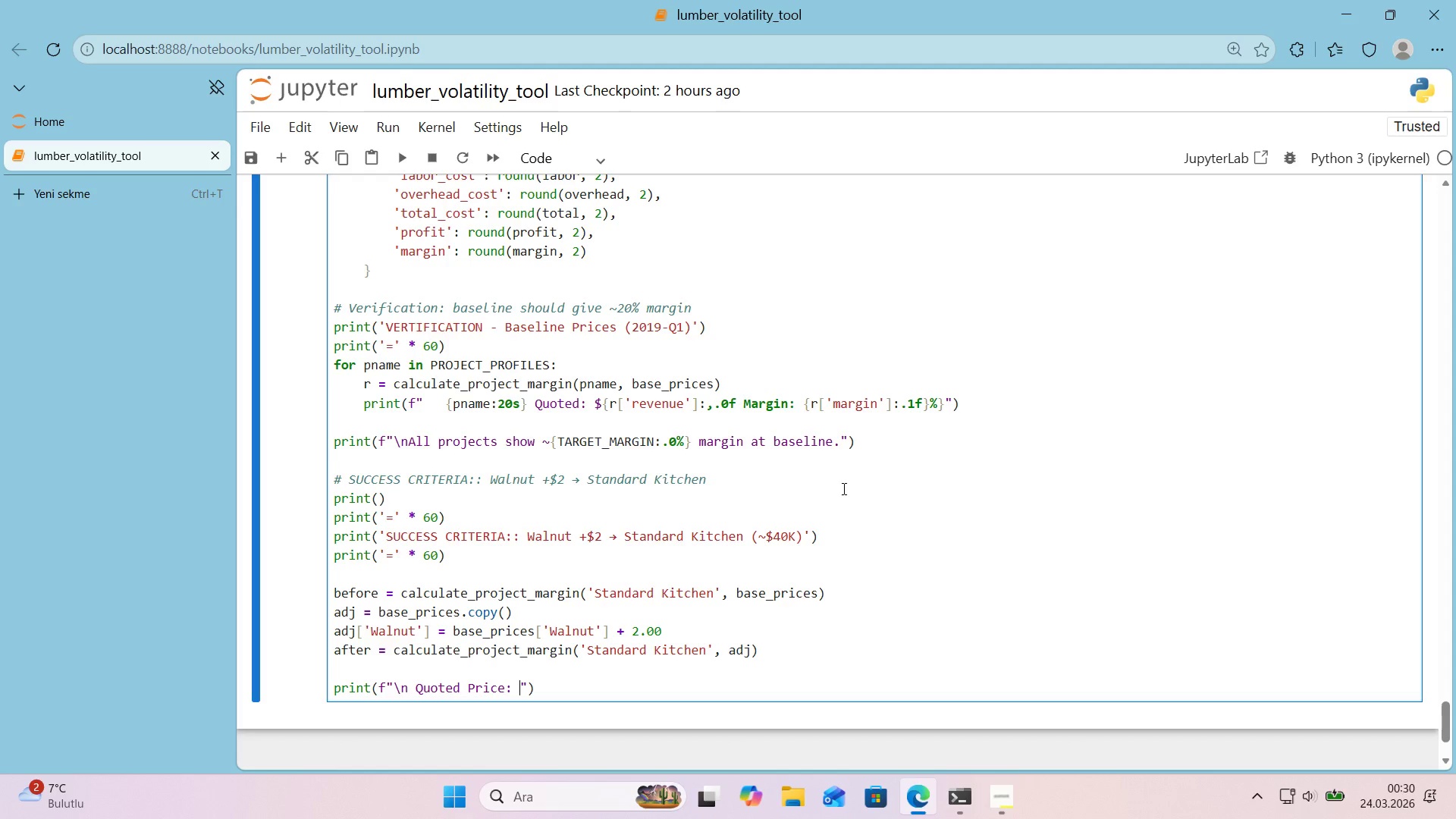 
key(Alt+Control+AltRight)
 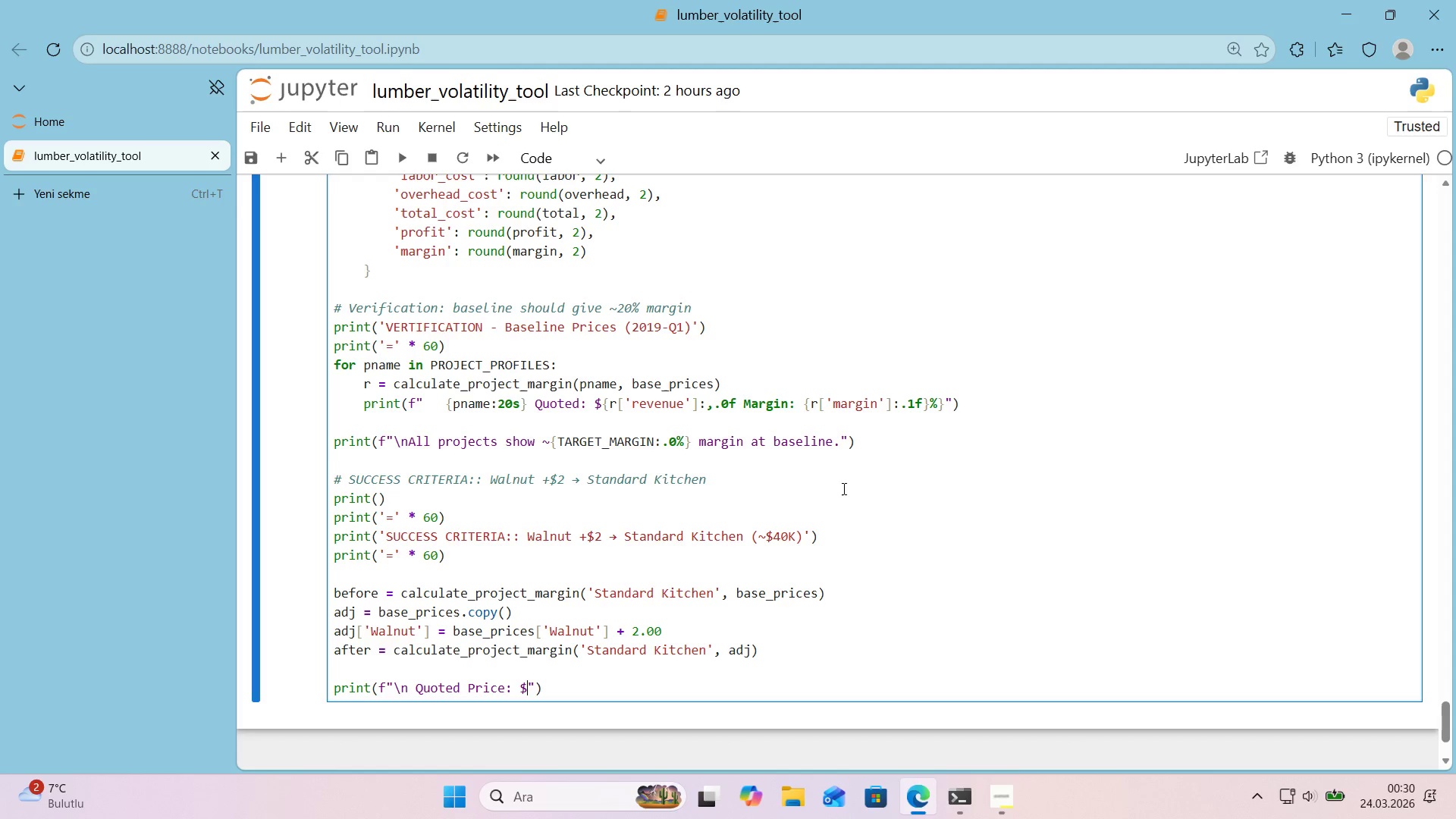 
key(Control+ControlLeft)
 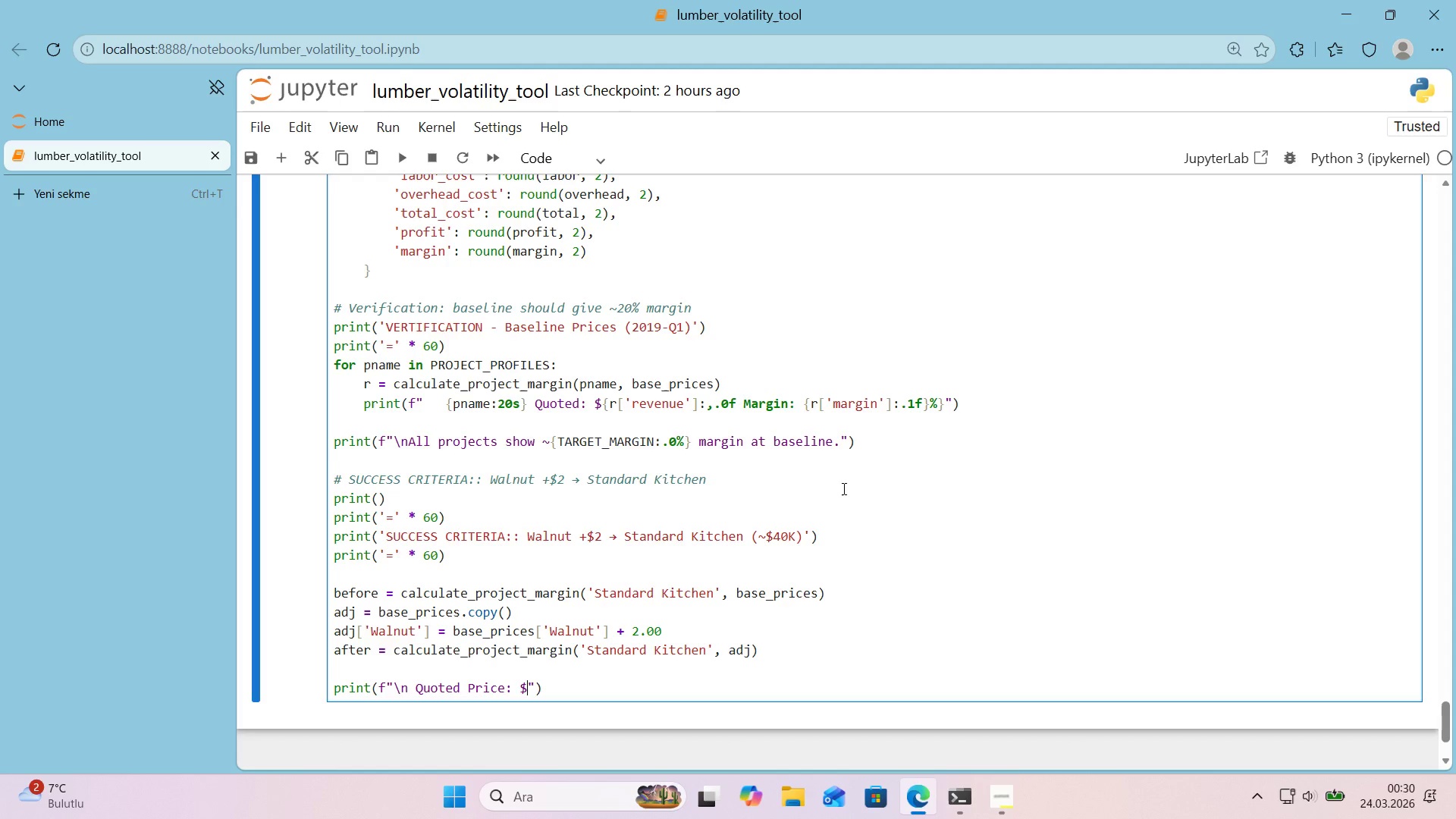 
key(Alt+Control+4)
 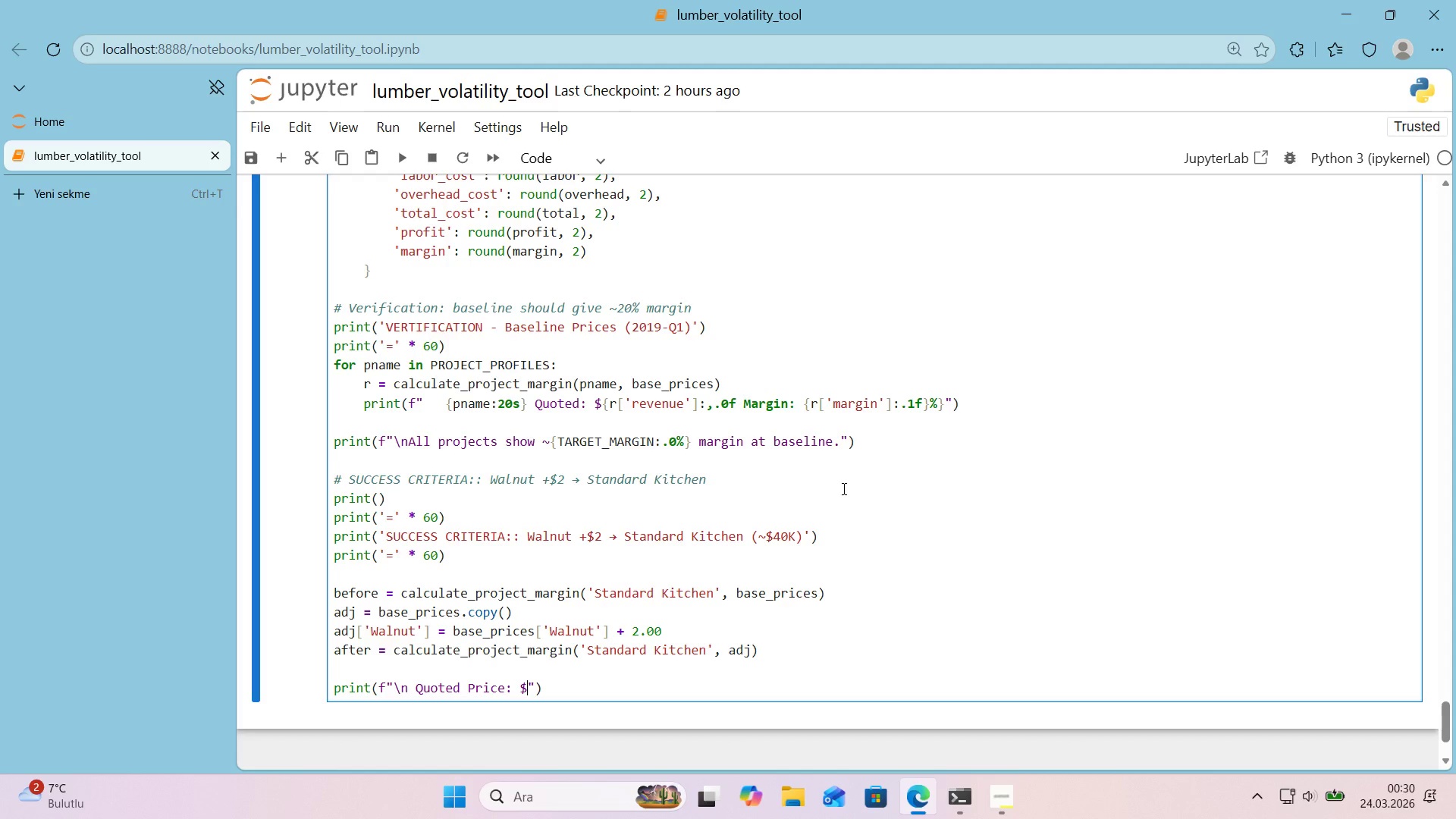 
key(Alt+Control+7)
 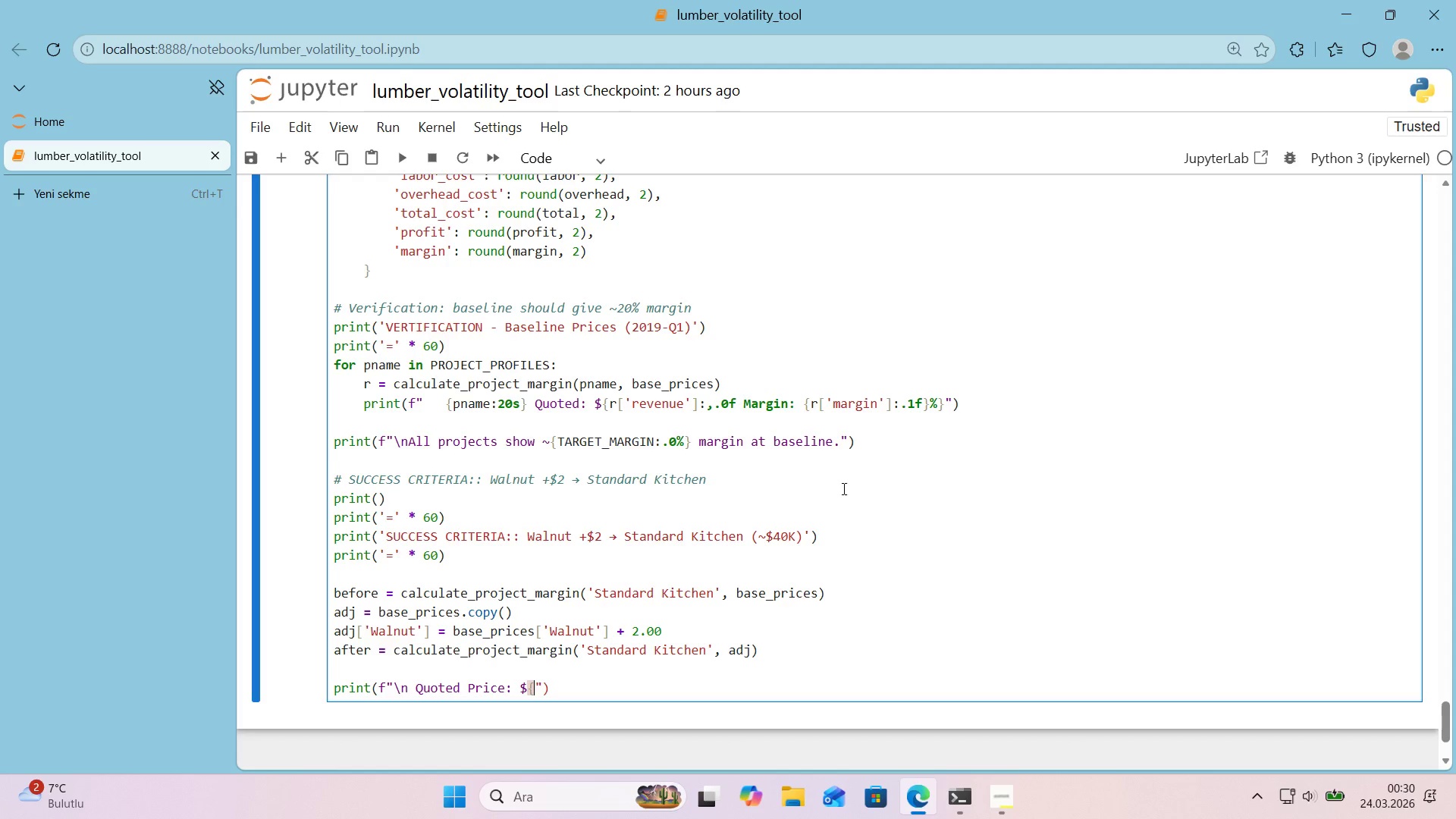 
key(Alt+Control+0)
 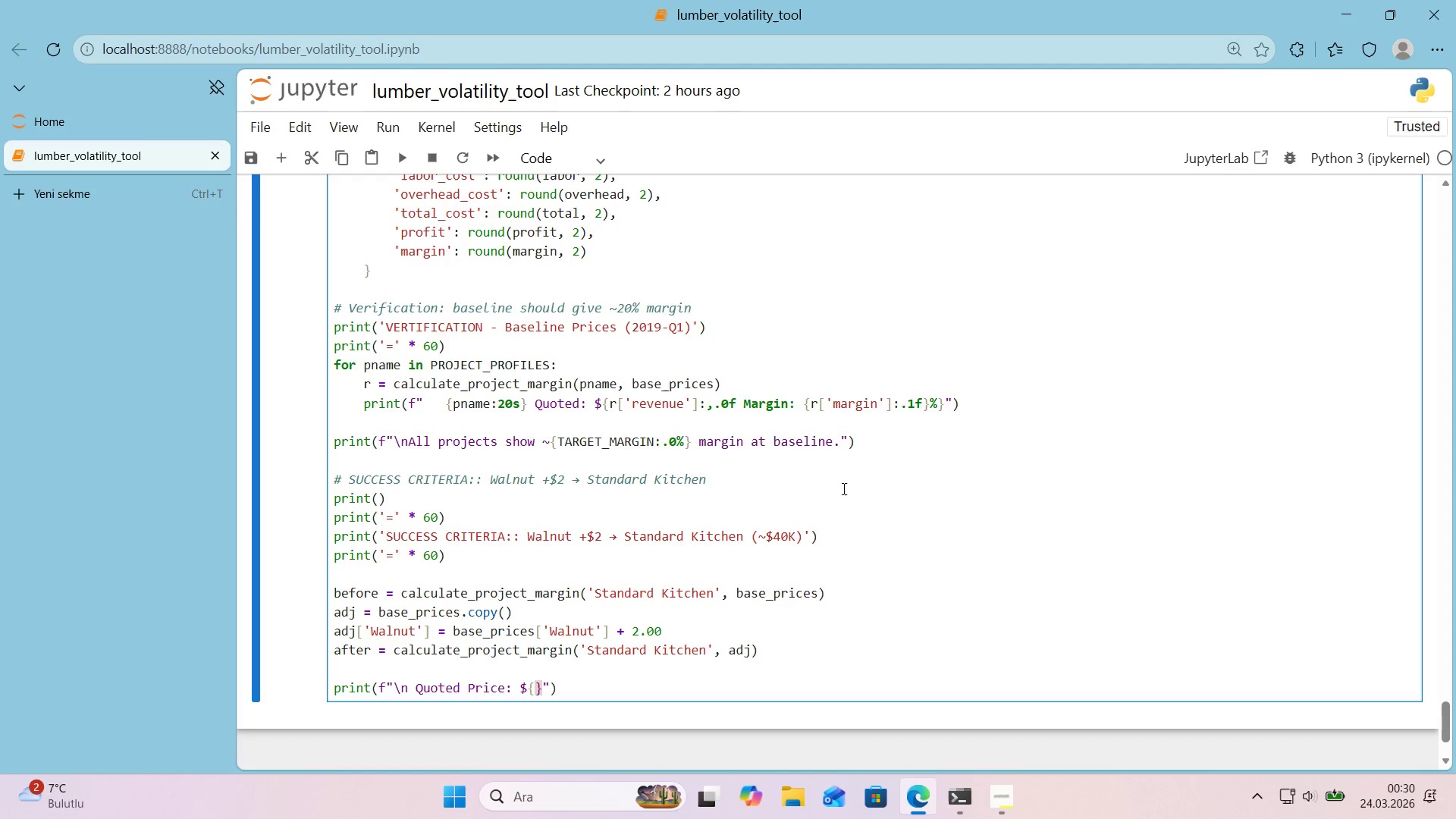 
key(ArrowLeft)
 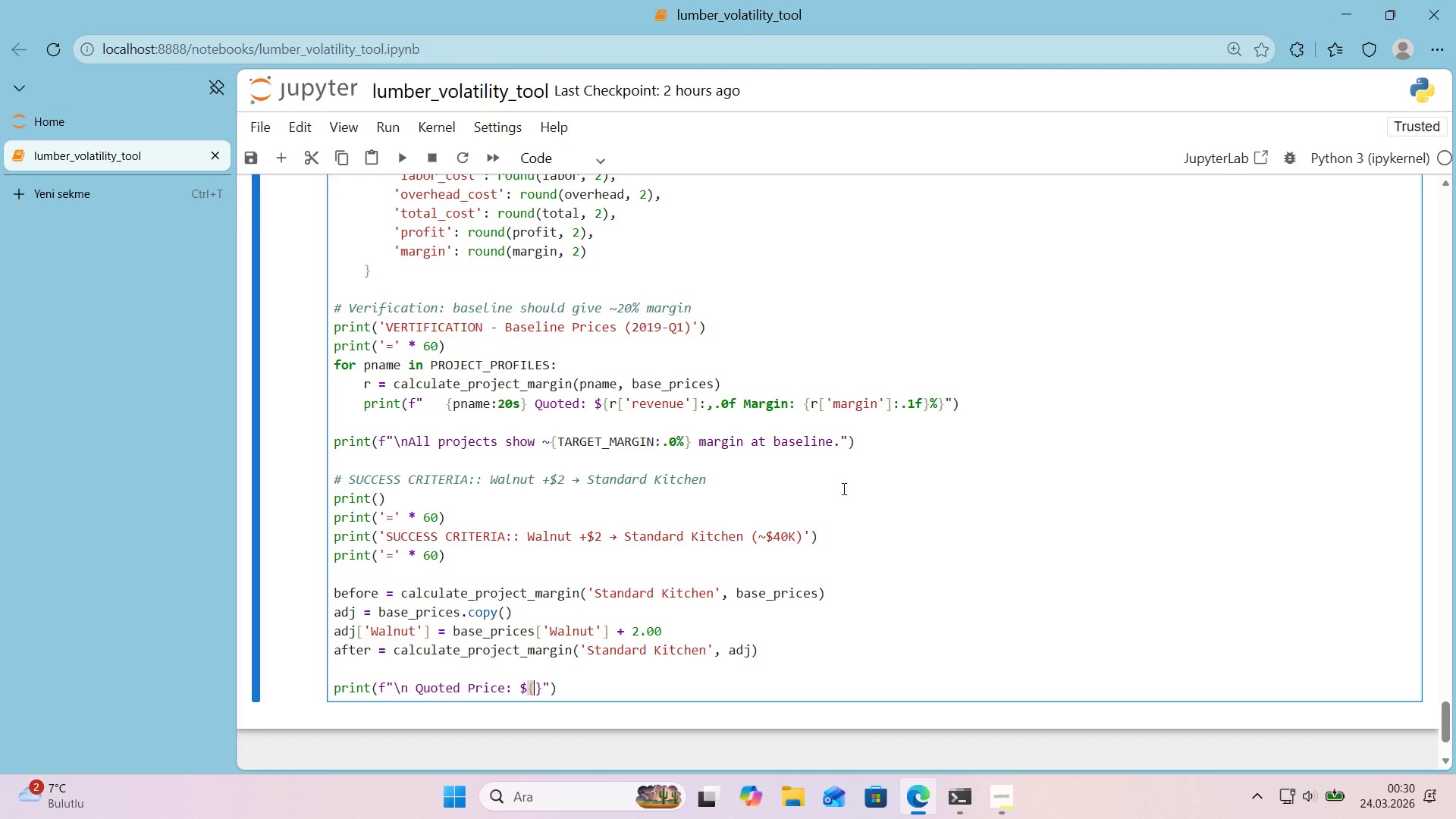 
type(before)
 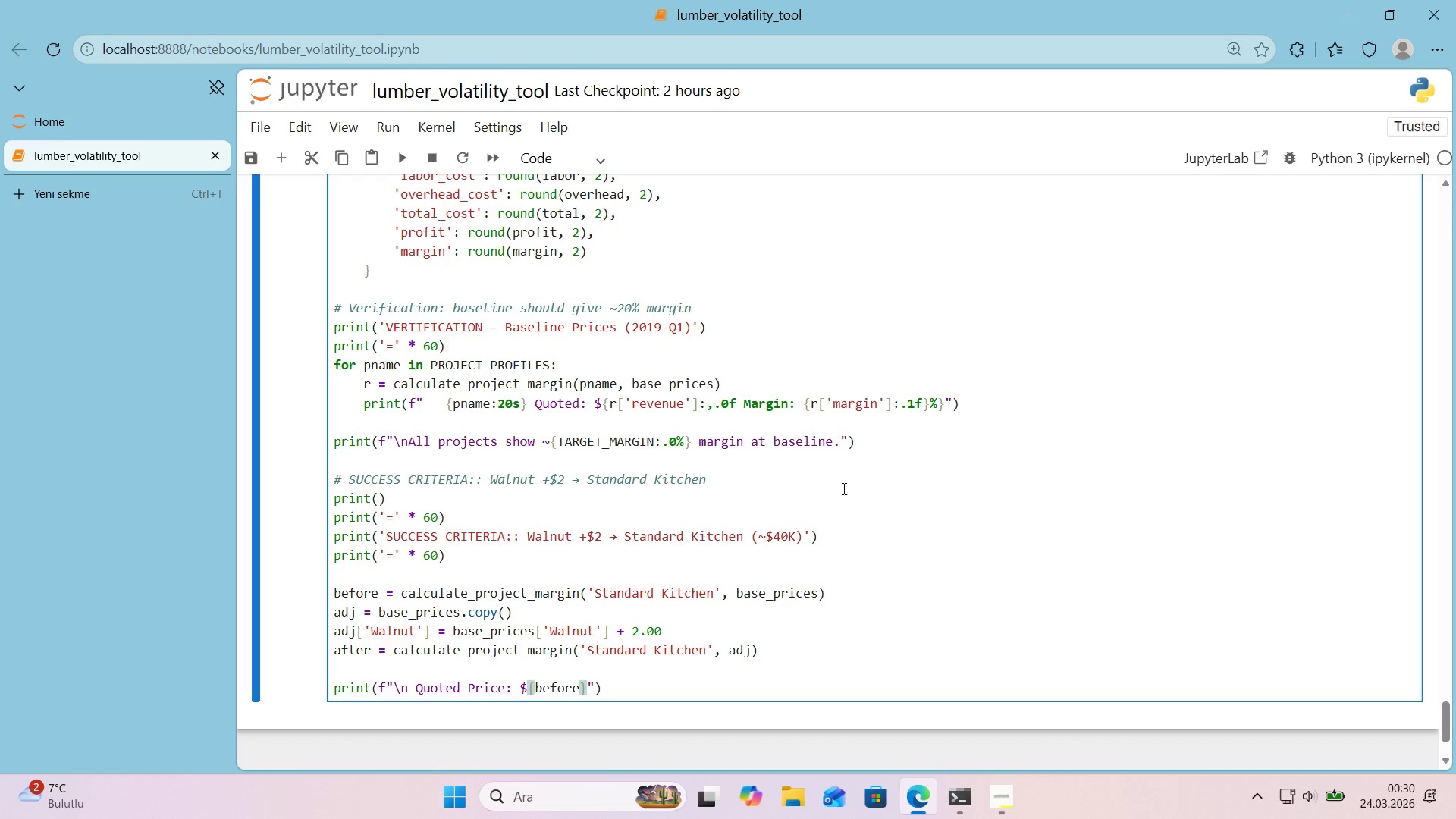 
key(Alt+Control+8)
 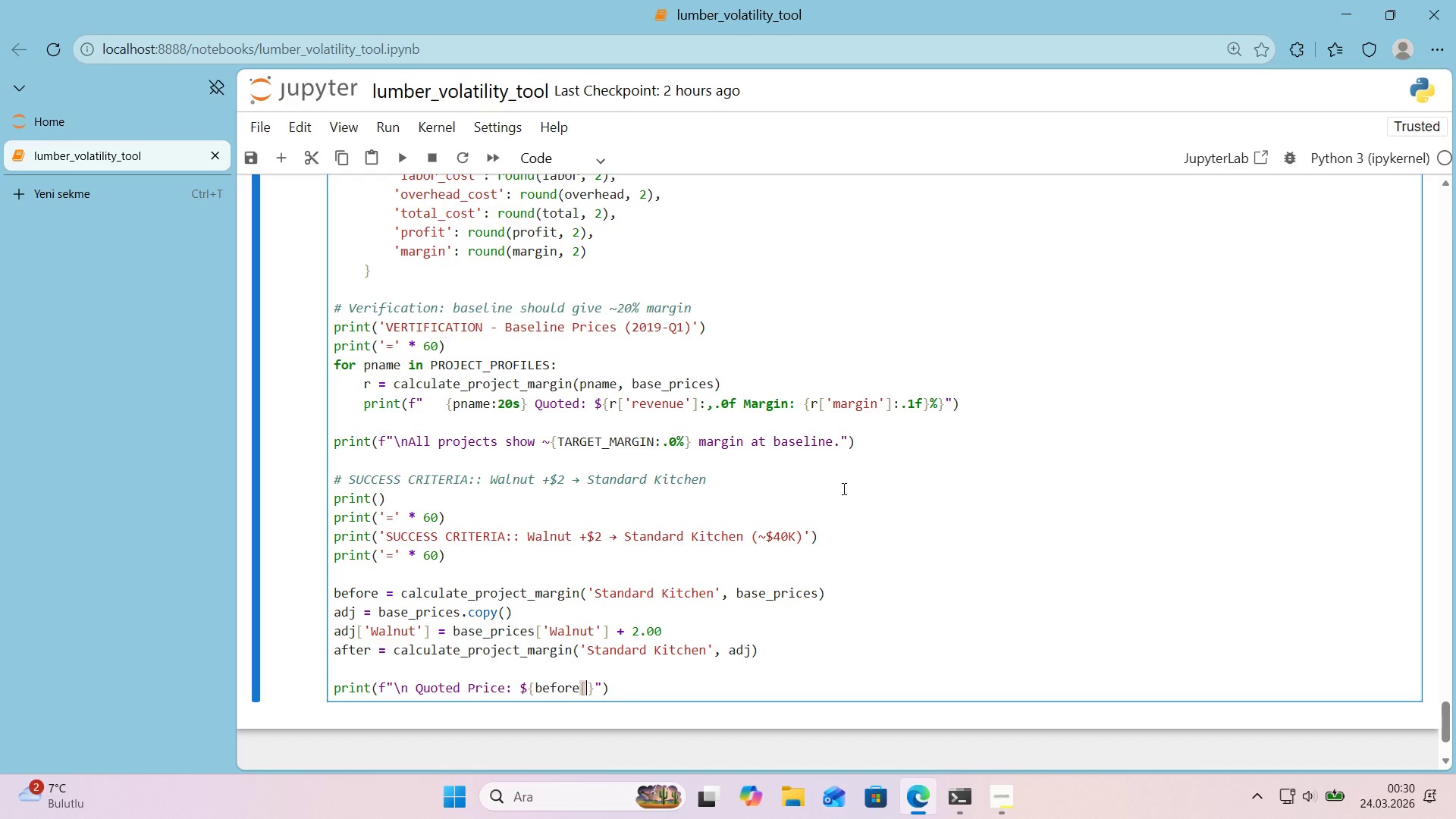 
key(Alt+Control+9)
 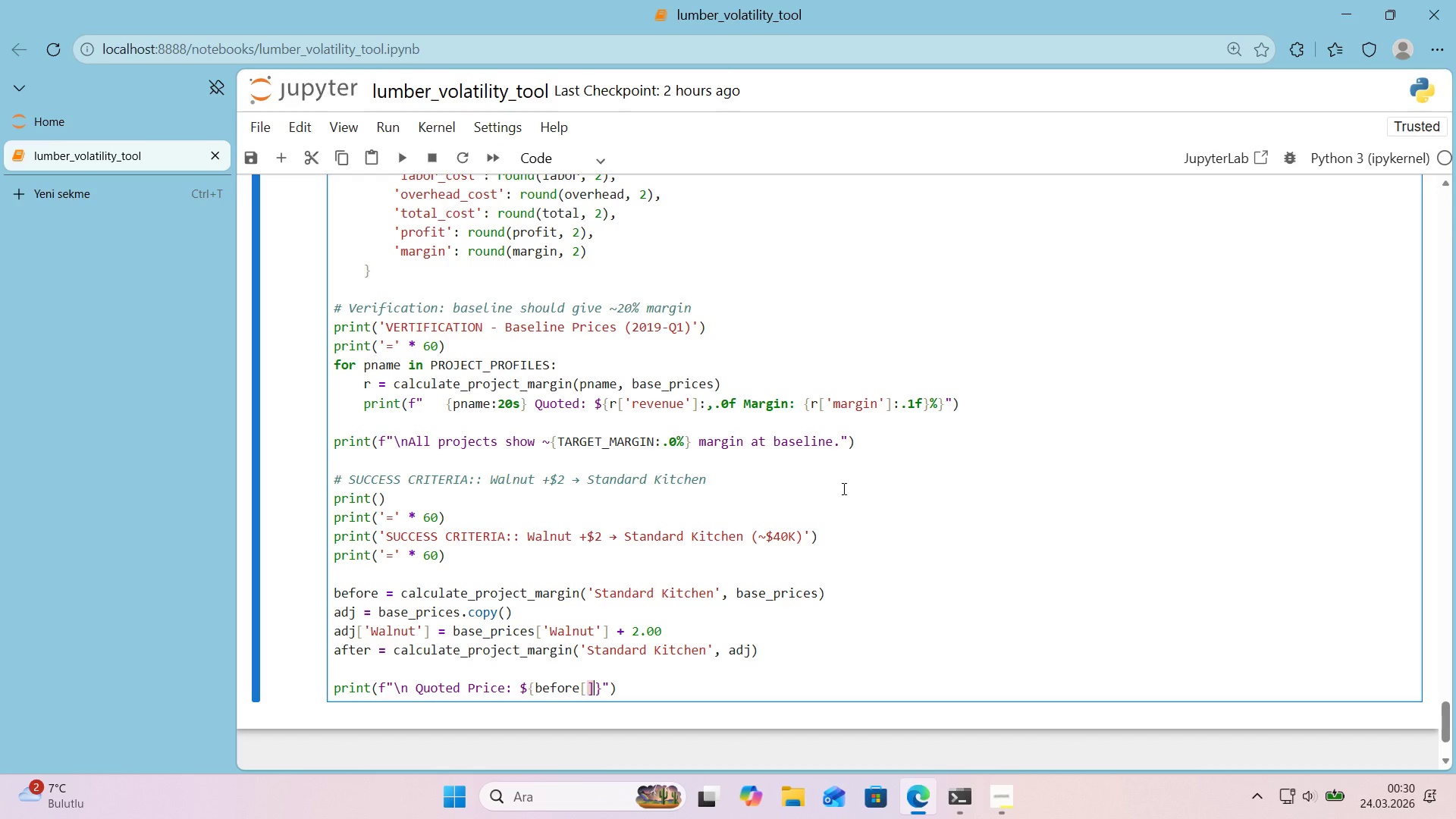 
key(ArrowLeft)
 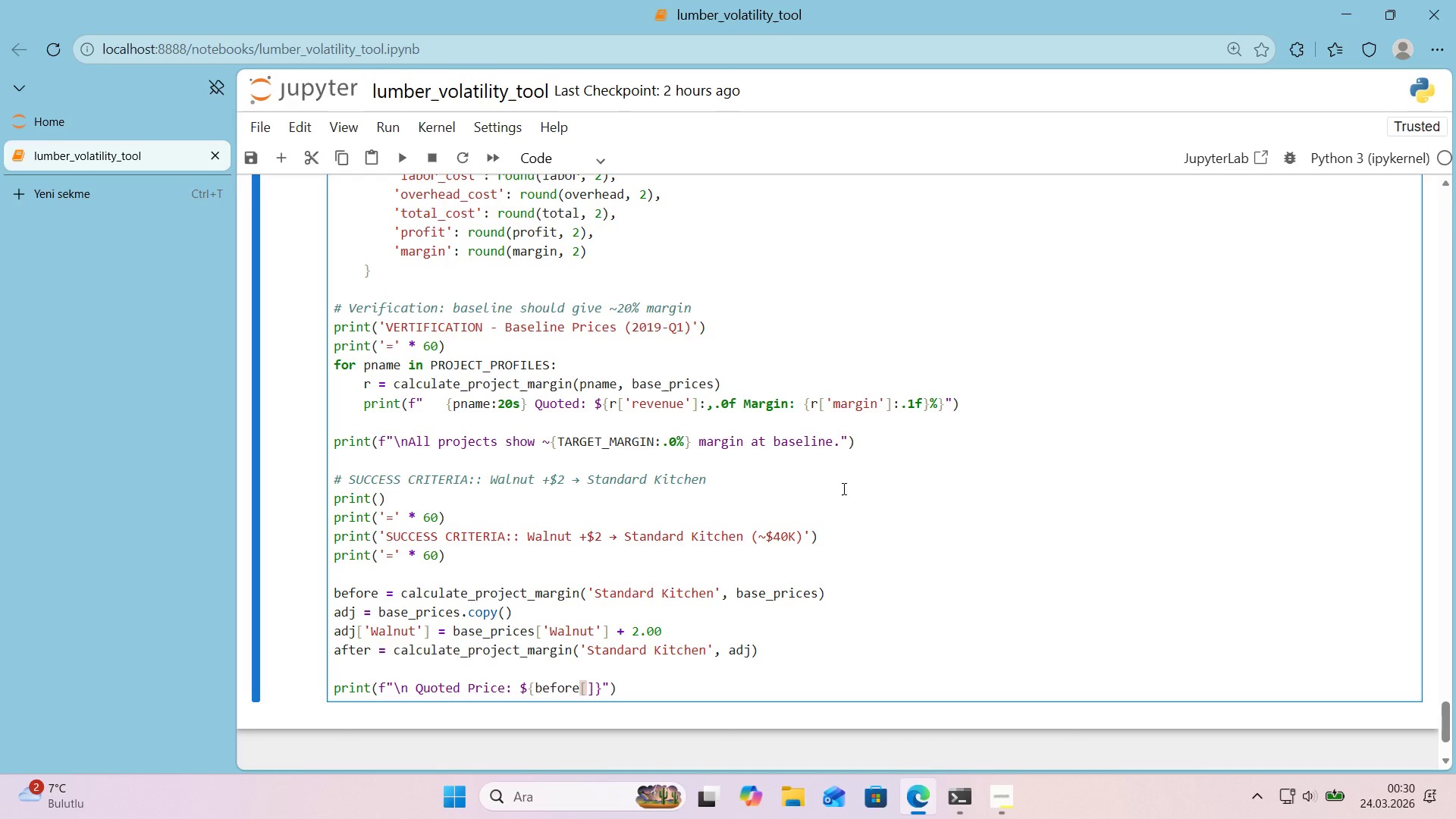 
type(@@)
 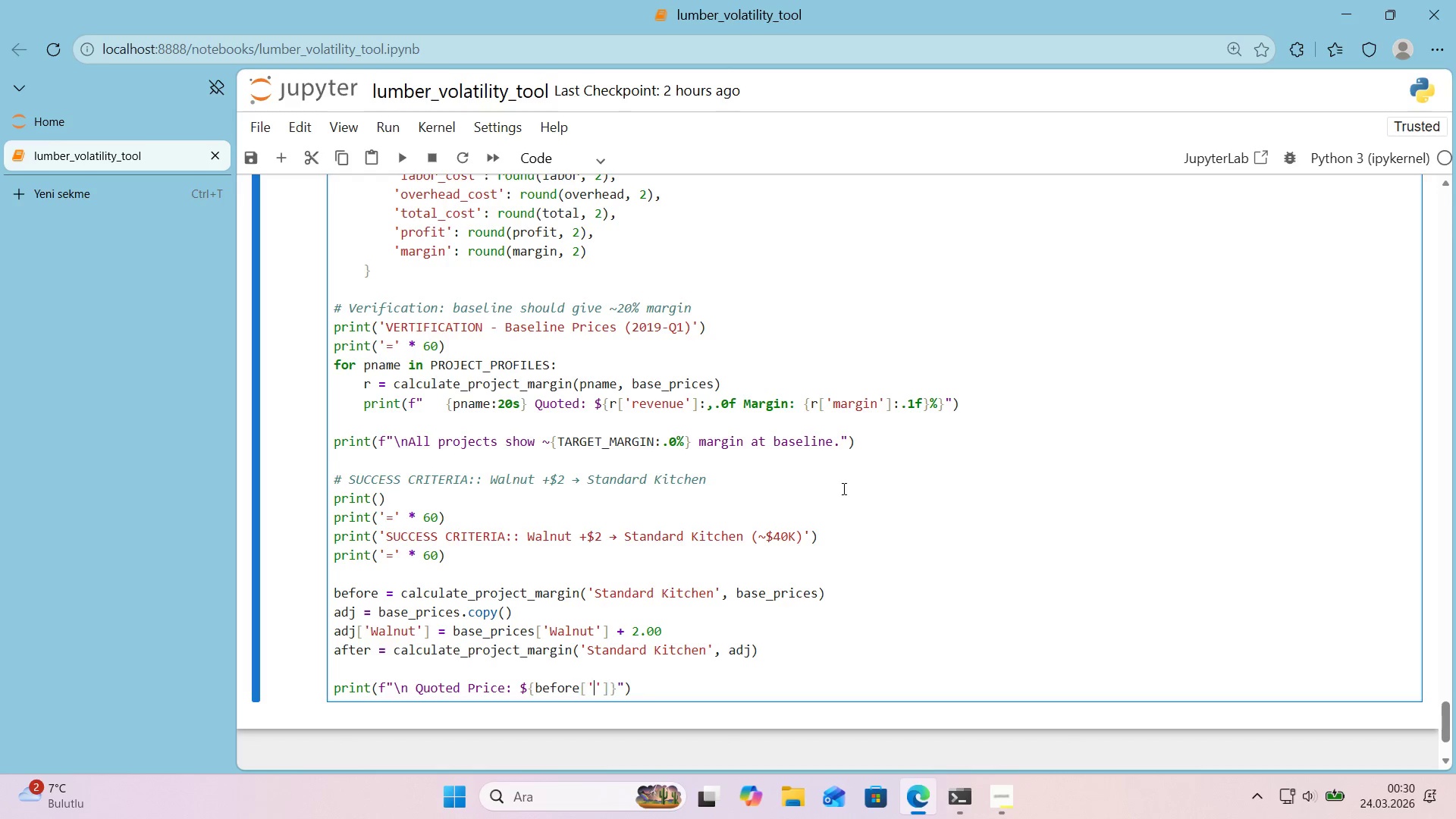 
key(ArrowLeft)
 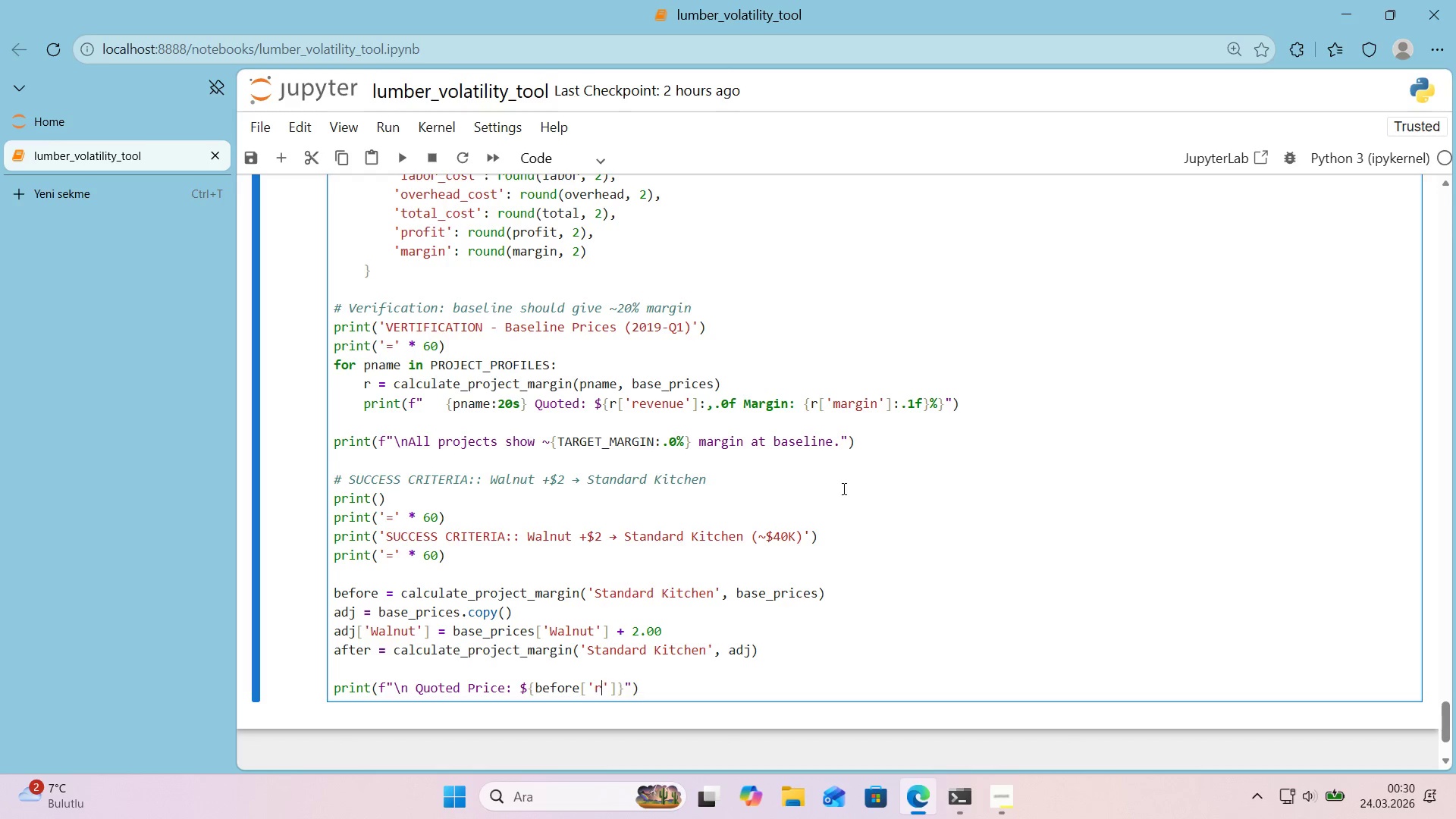 
type(revenue)
 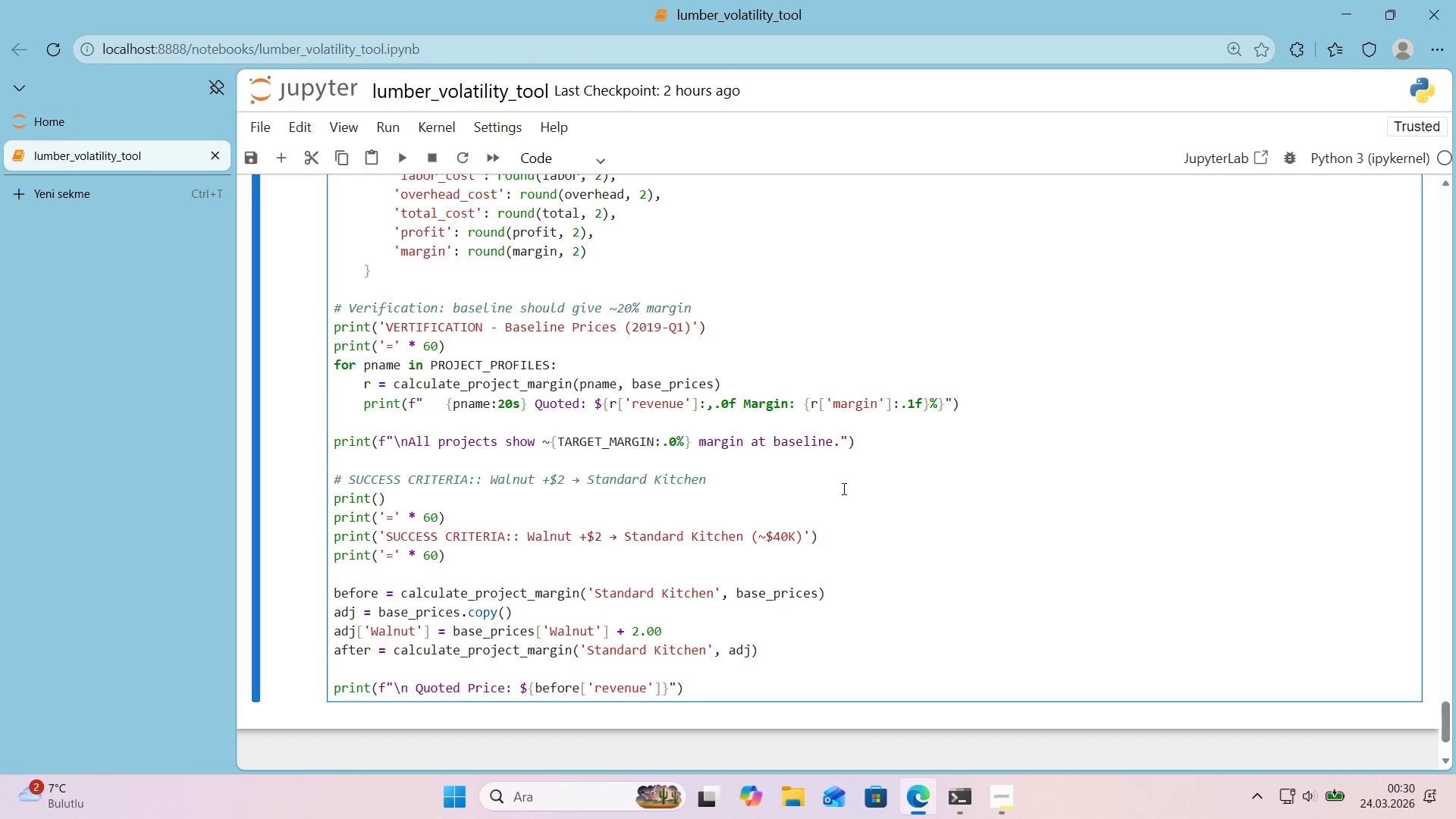 
key(ArrowRight)
 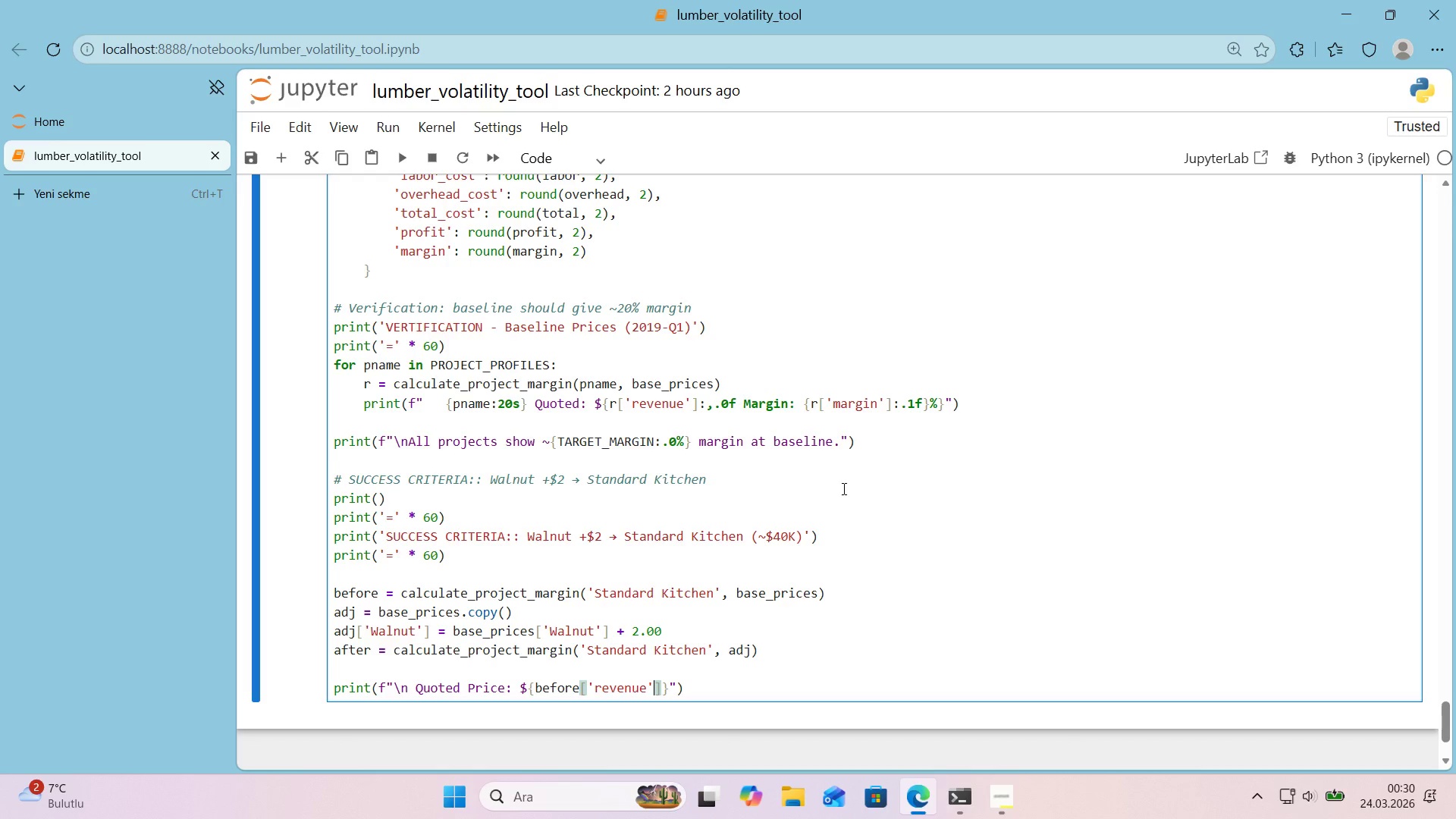 
key(ArrowRight)
 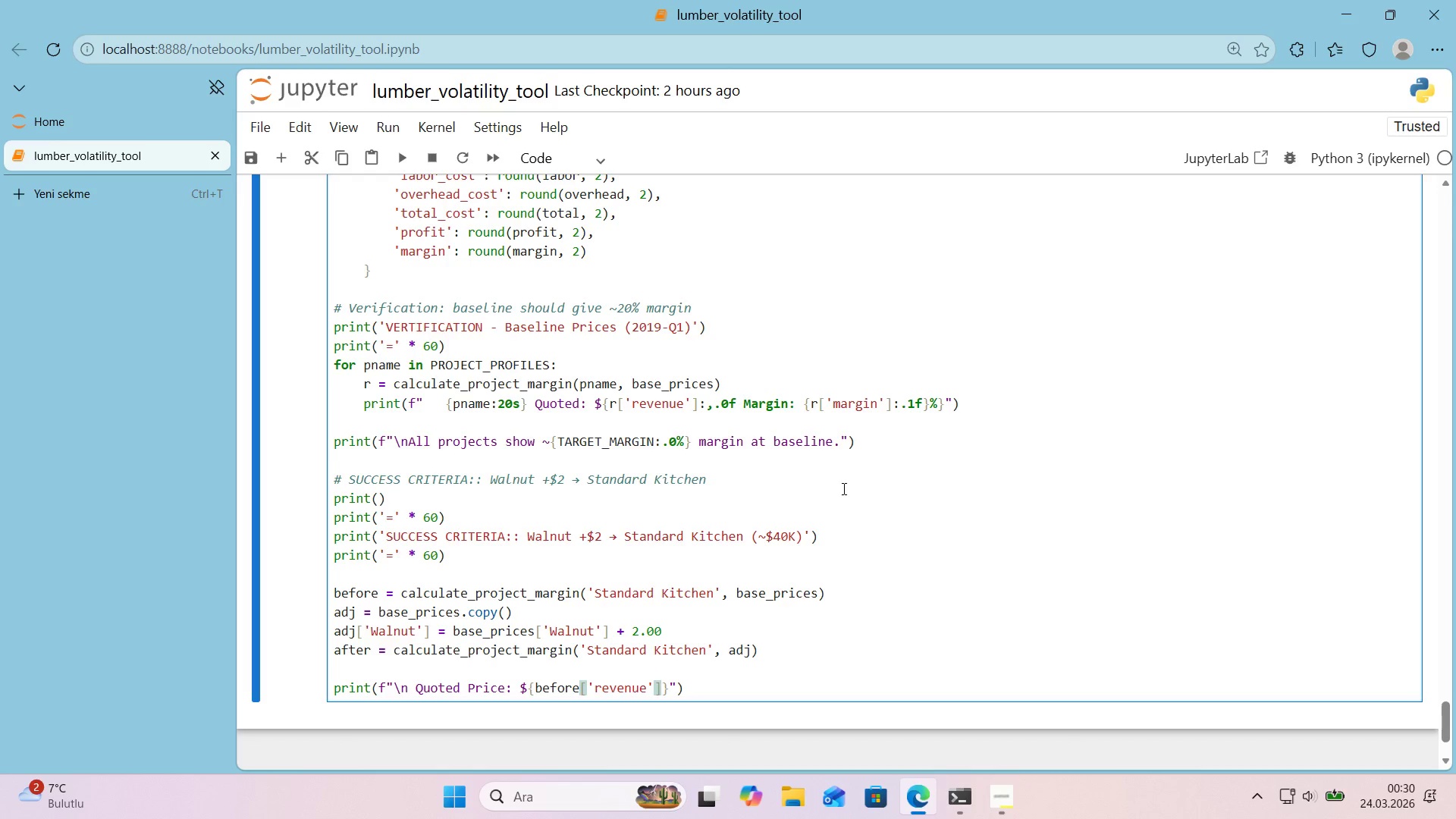 
key(Shift+Period)
 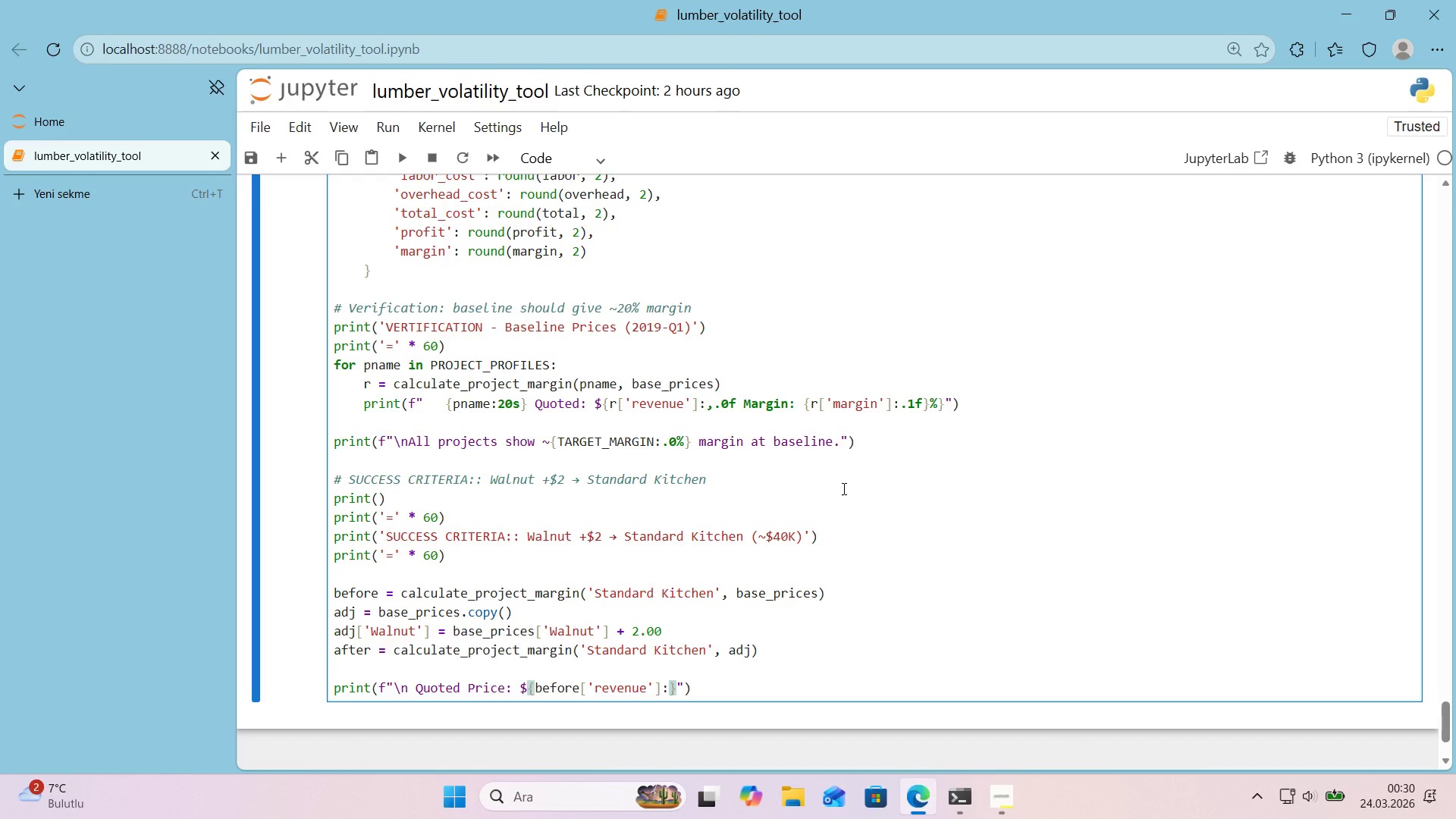 
key(Comma)
 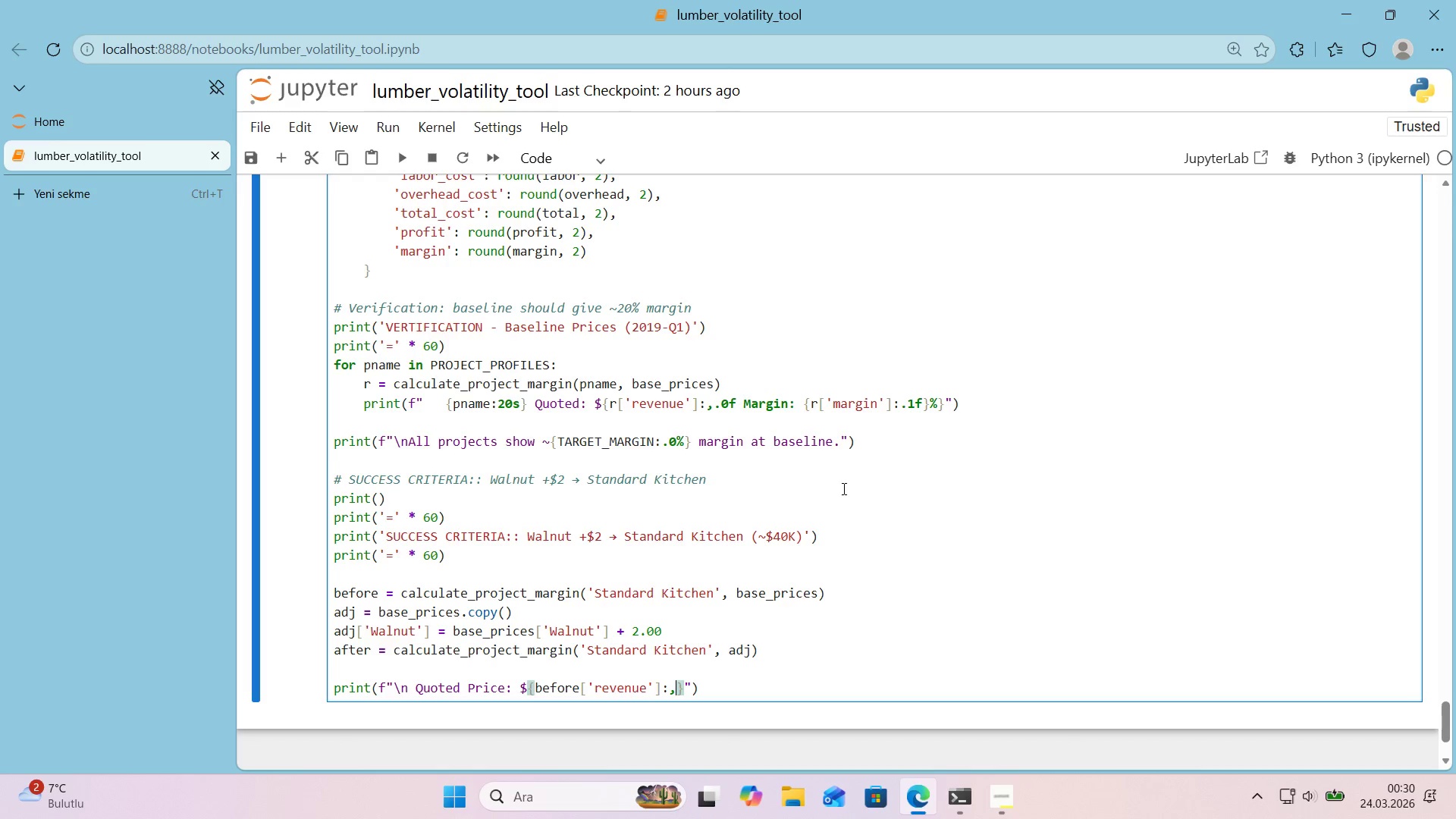 
wait(5.08)
 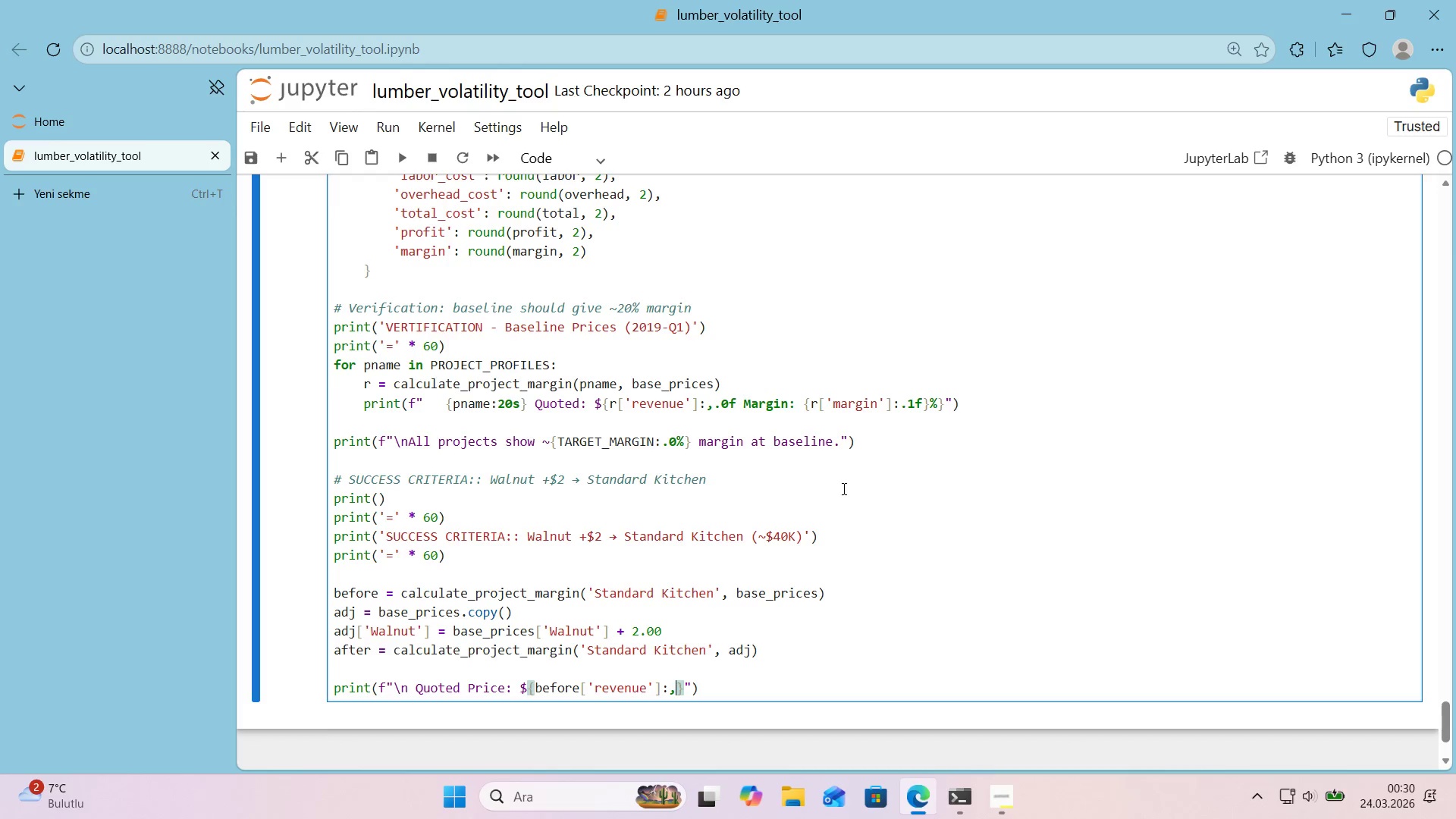 
type(.2f)
 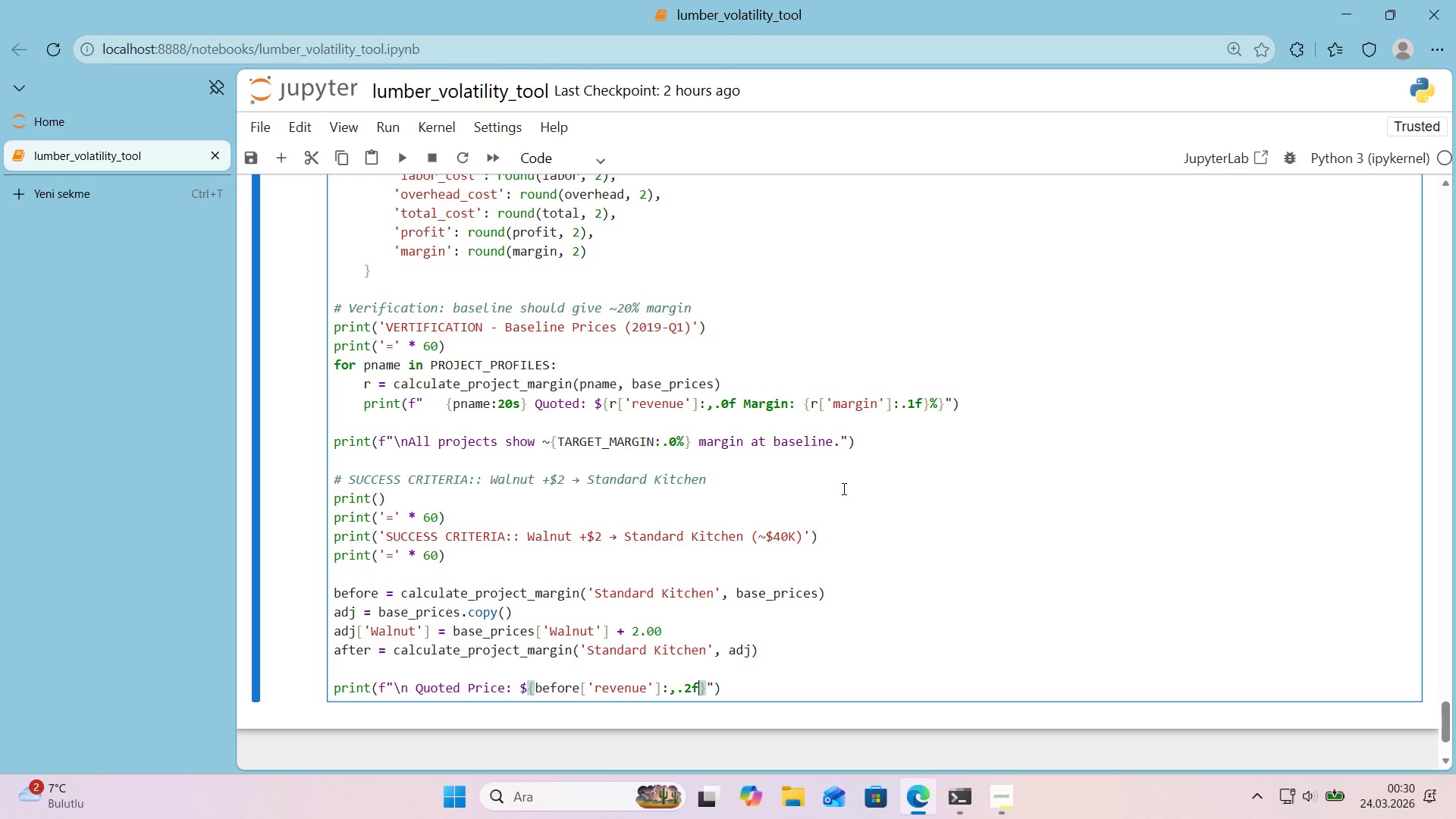 
key(ArrowRight)
 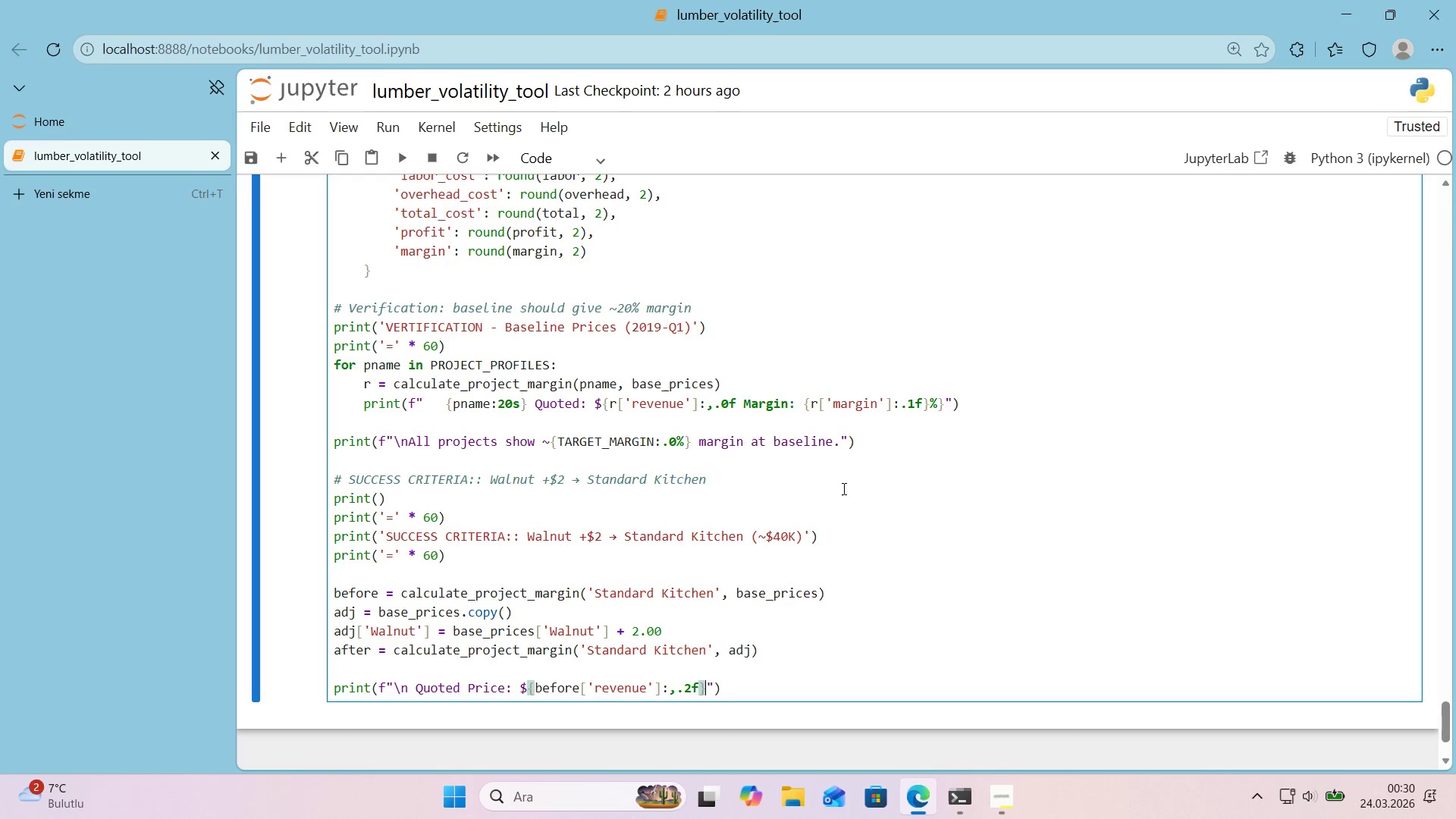 
key(ArrowRight)
 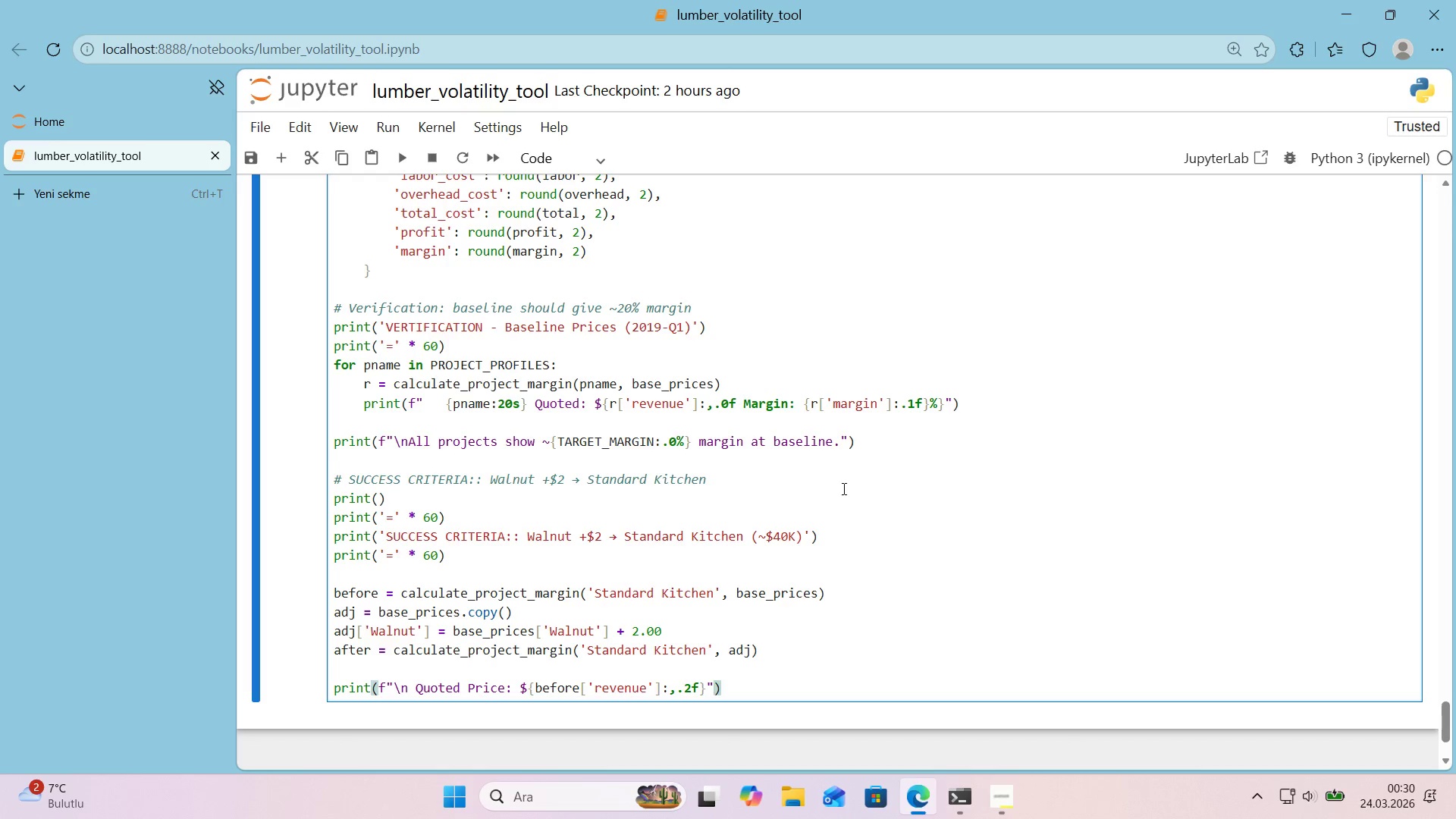 
key(ArrowRight)
 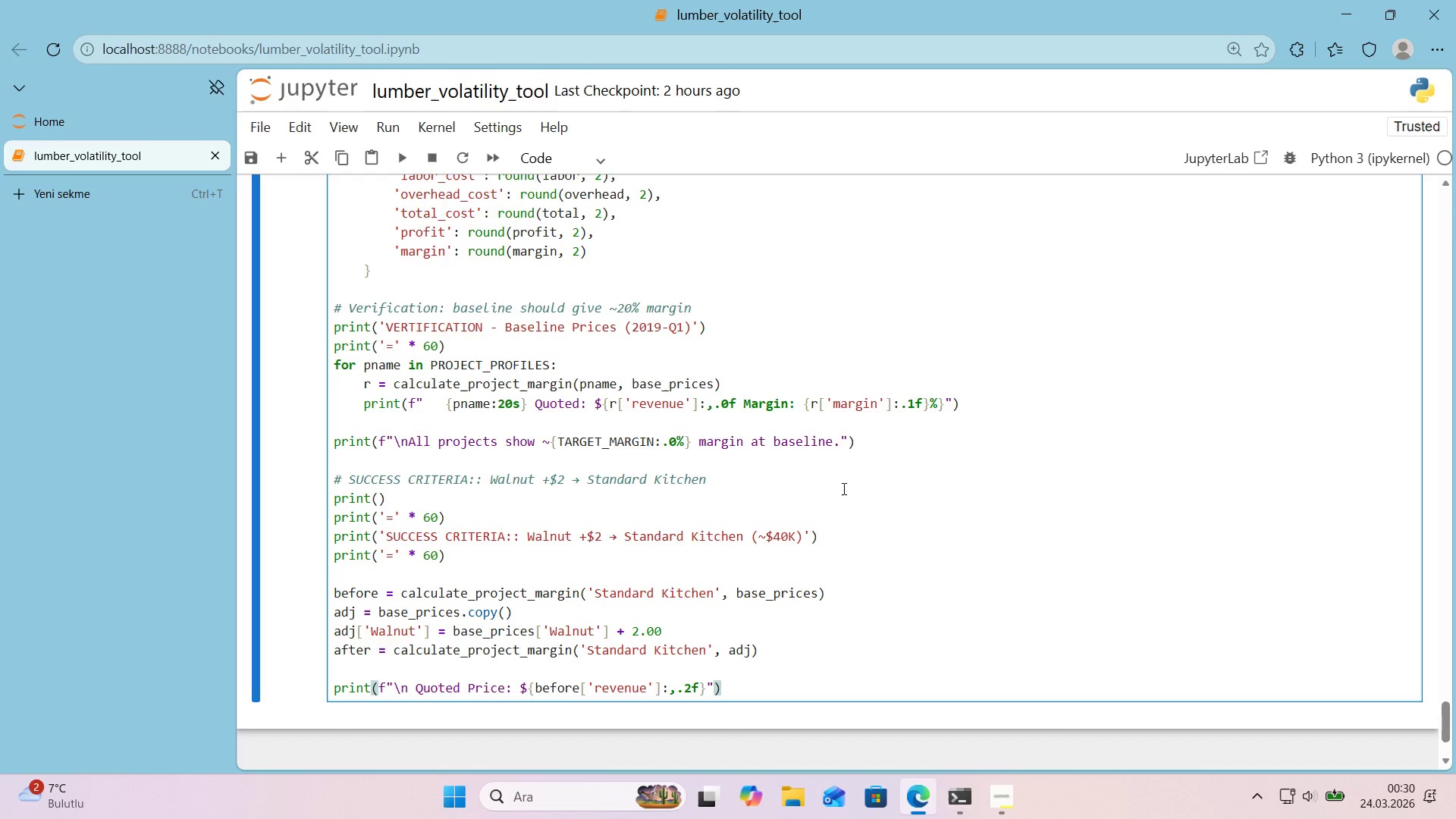 
key(Enter)
 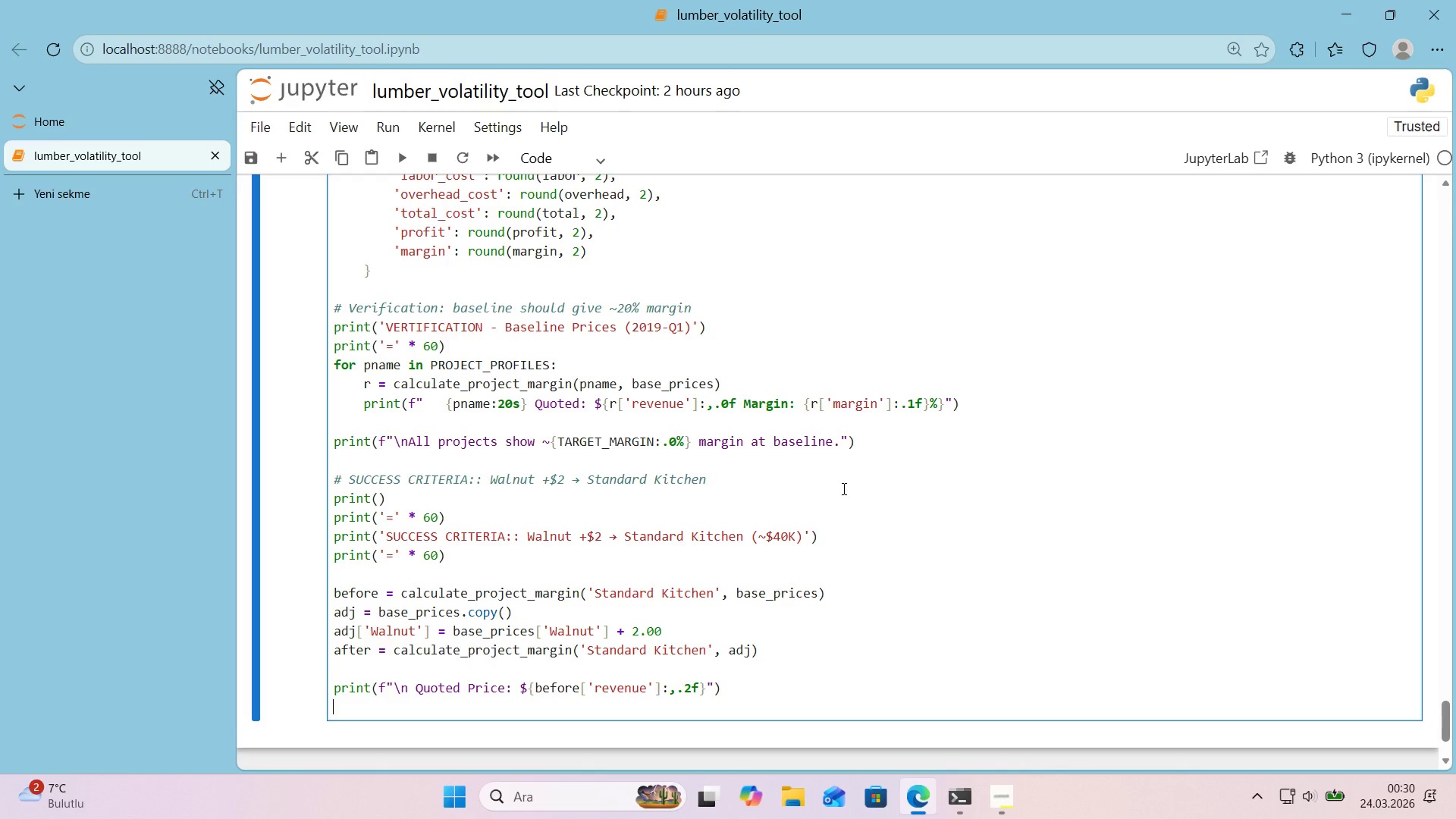 
type(pr'nt*()
 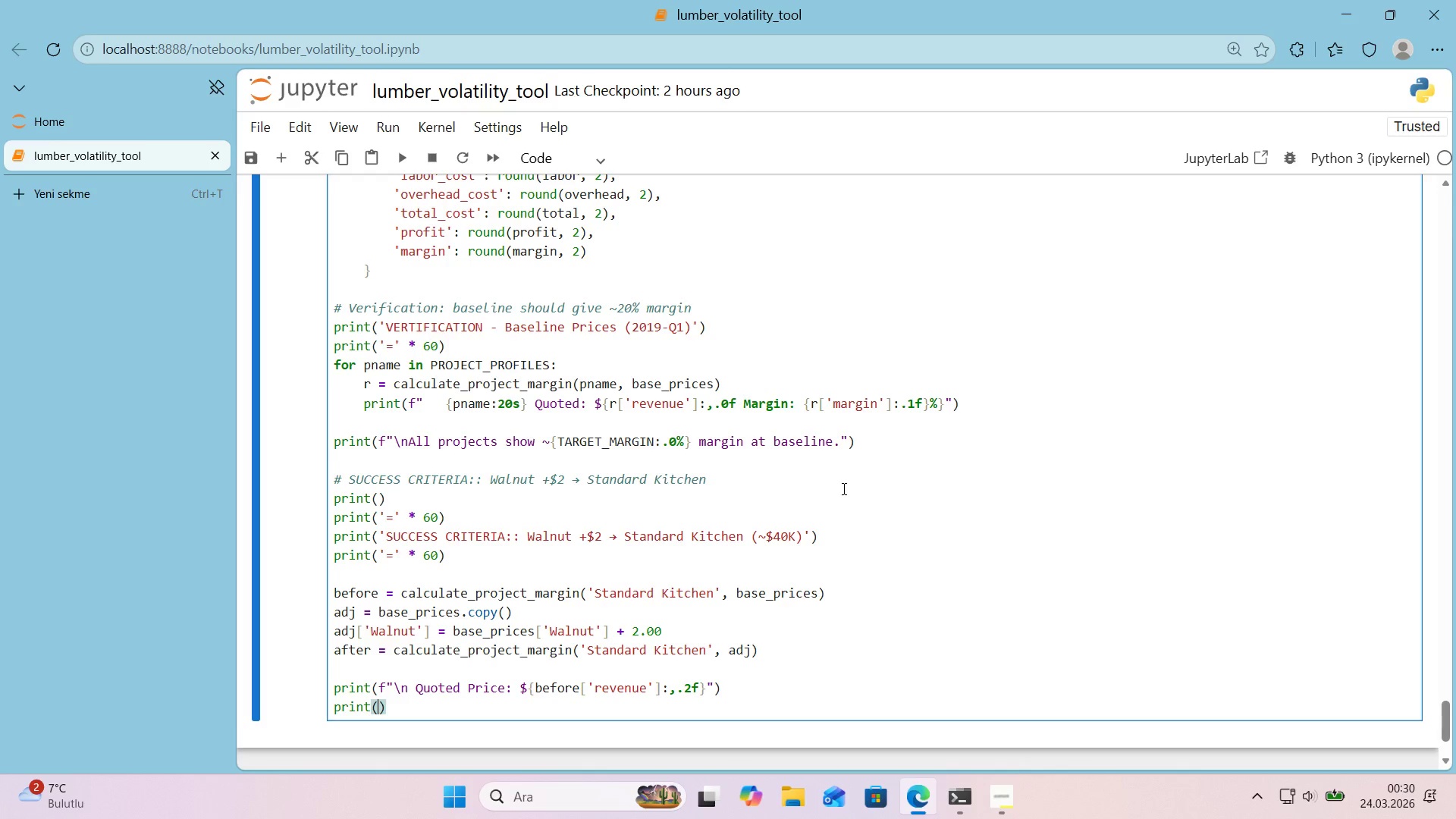 
 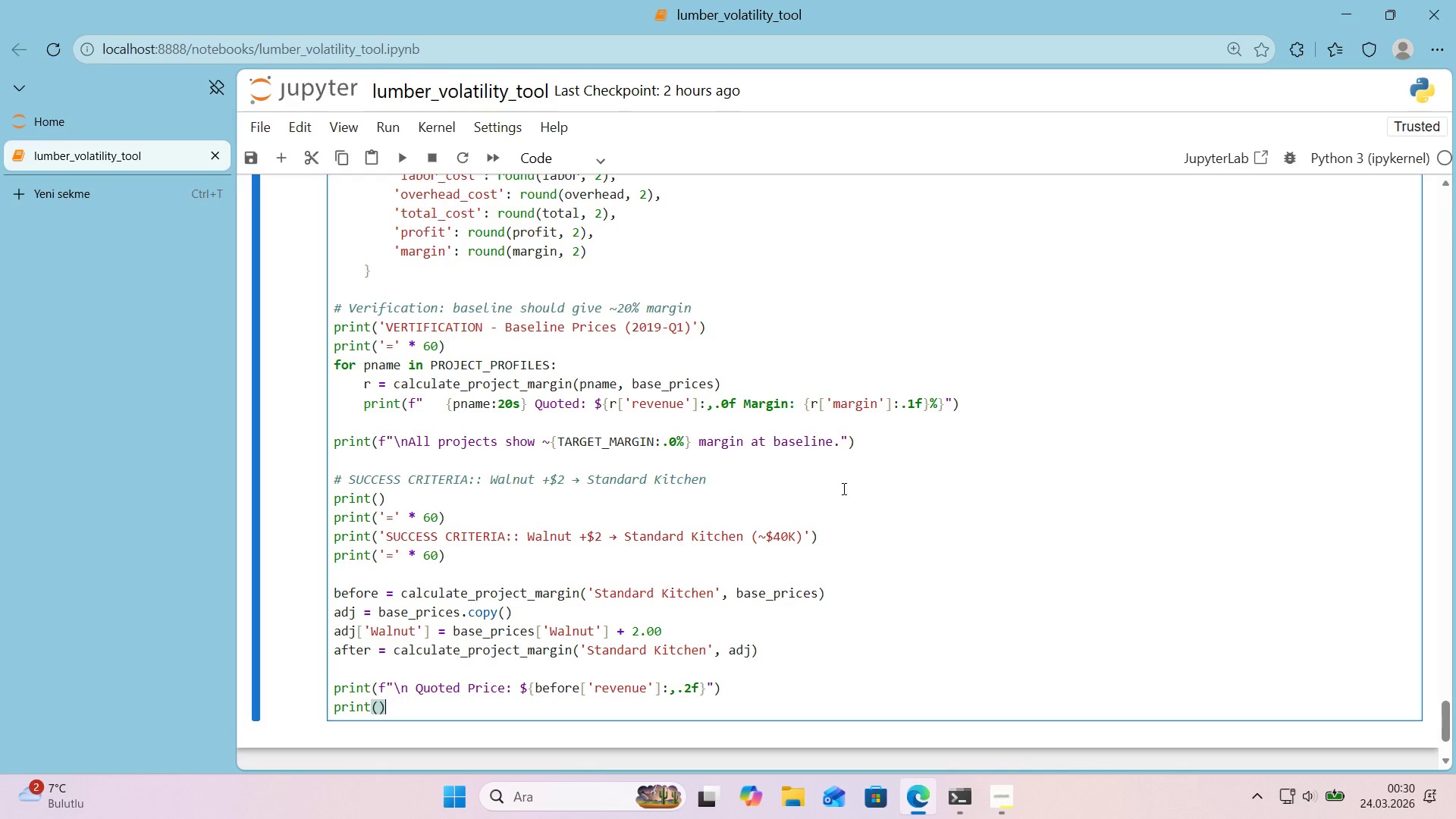 
key(ArrowLeft)
 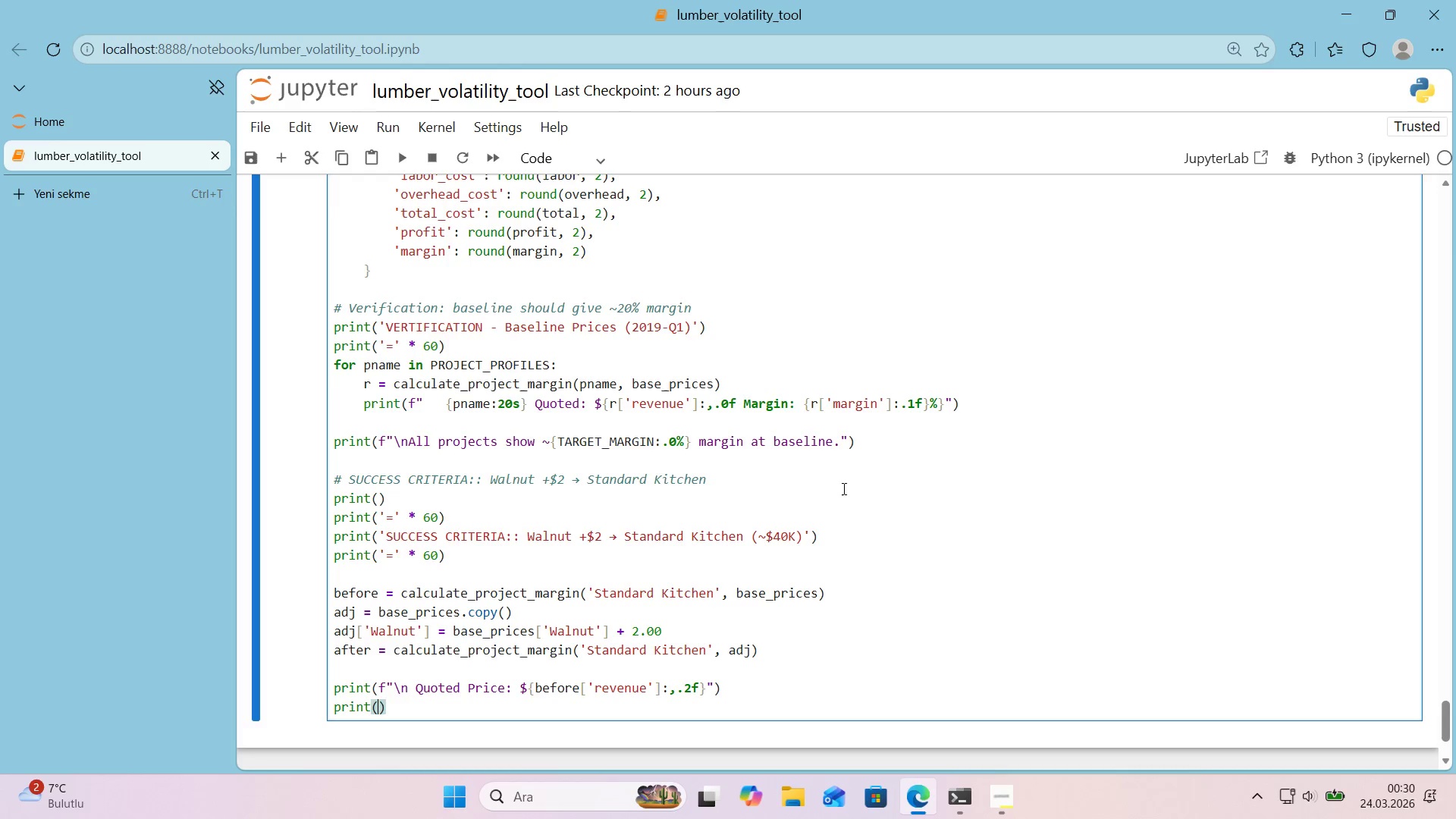 
key(F)
 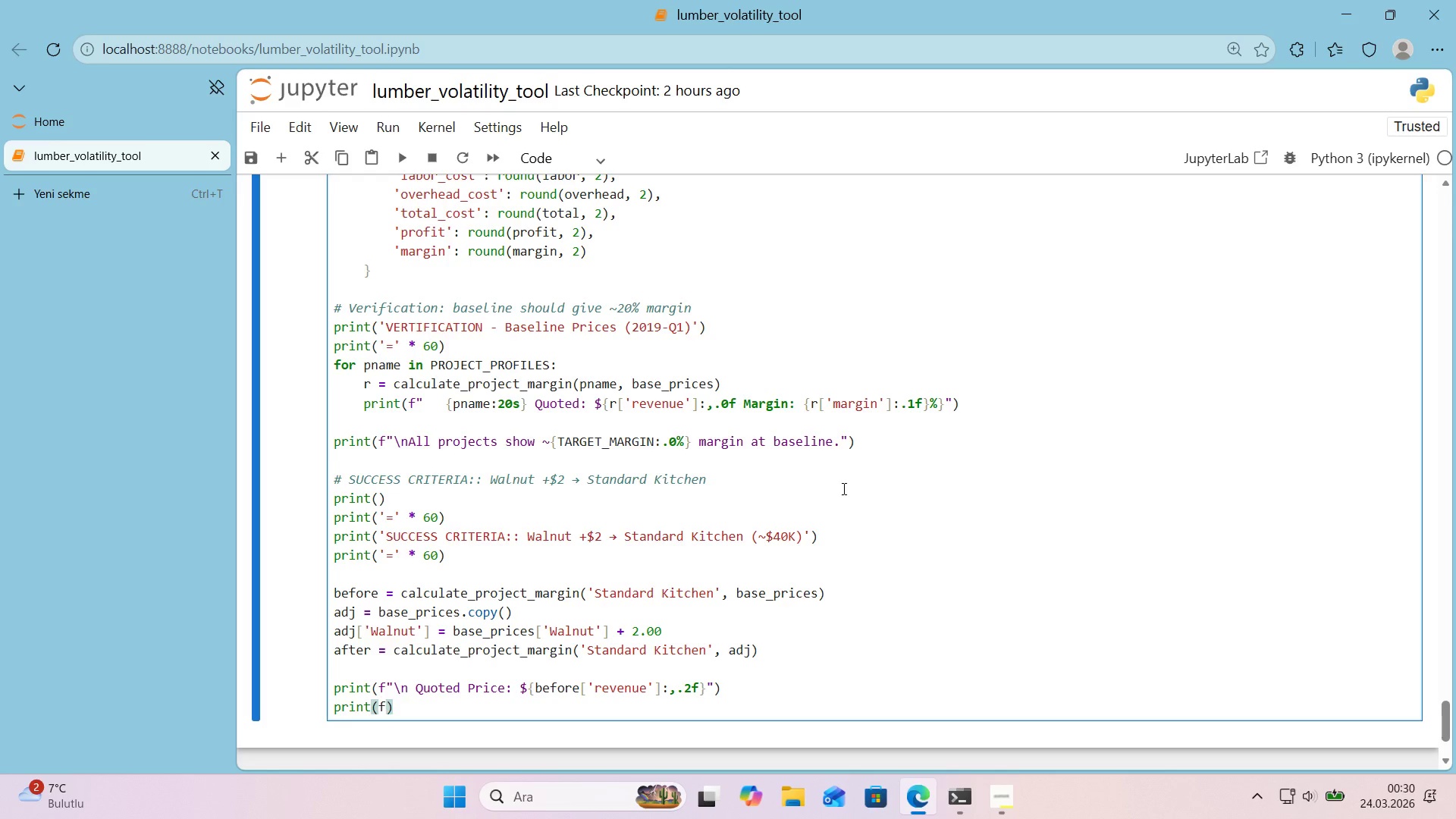 
key(Backquote)
 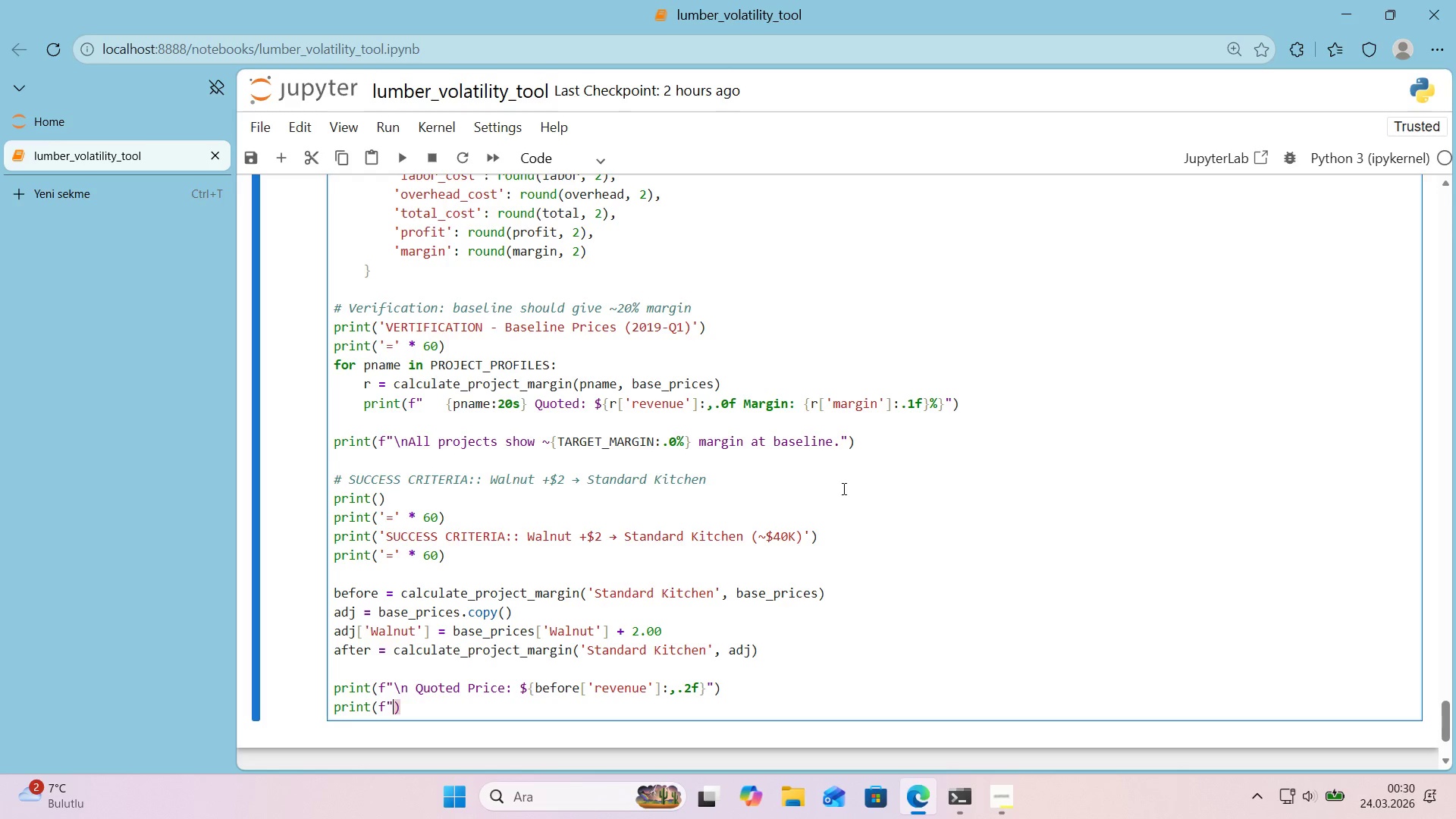 
key(Backquote)
 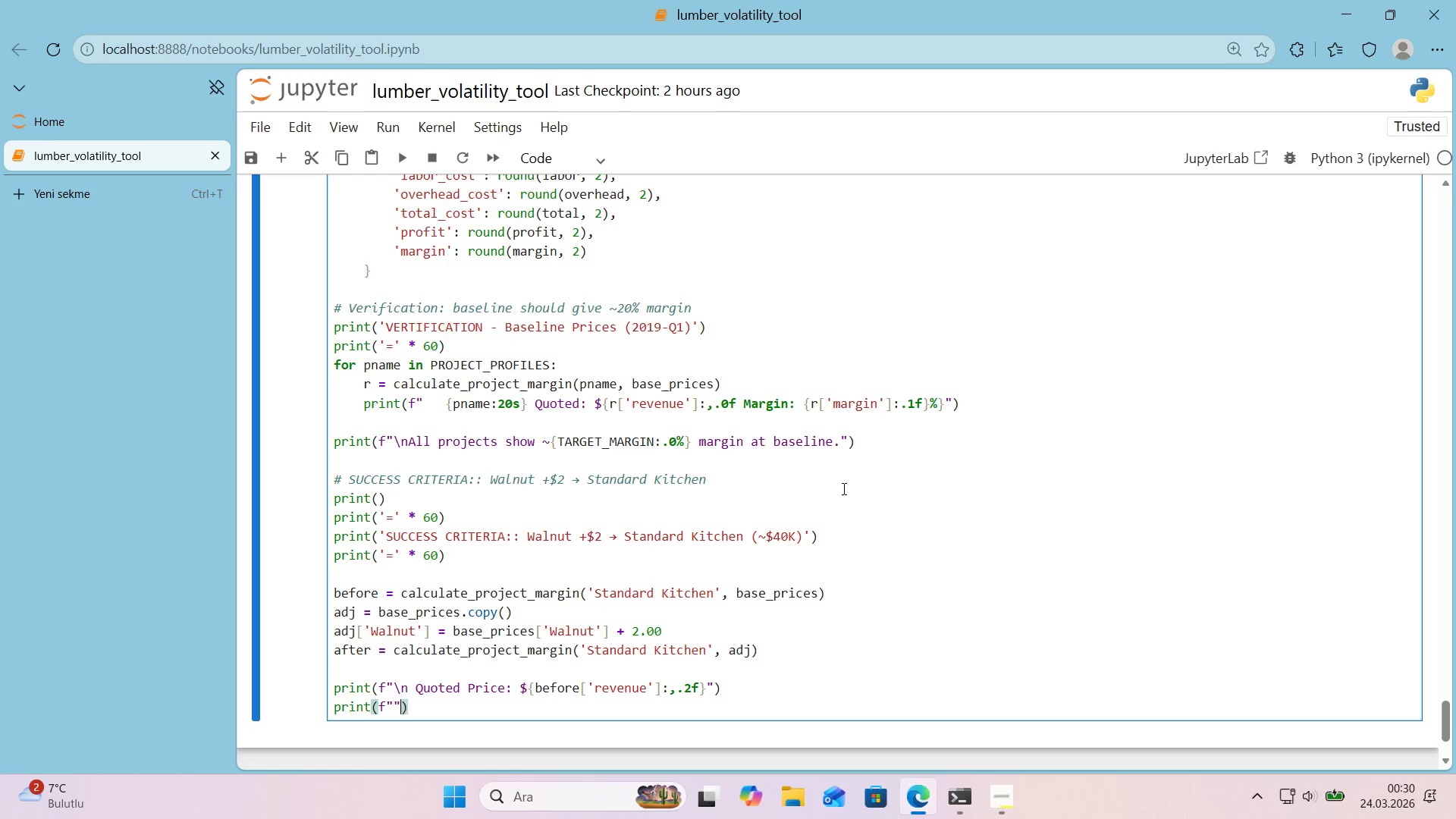 
key(ArrowLeft)
 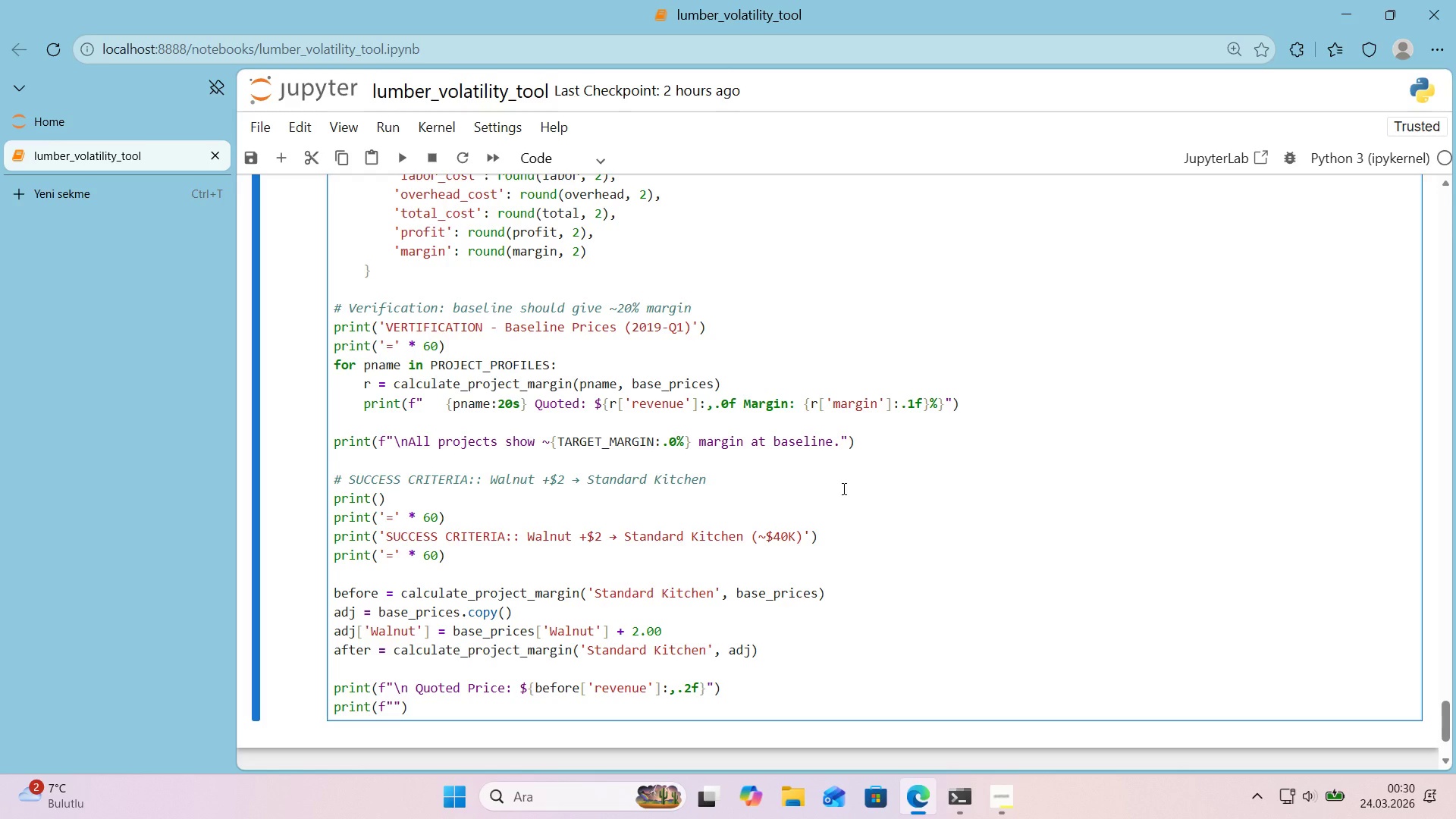 
type(  Walnut)
 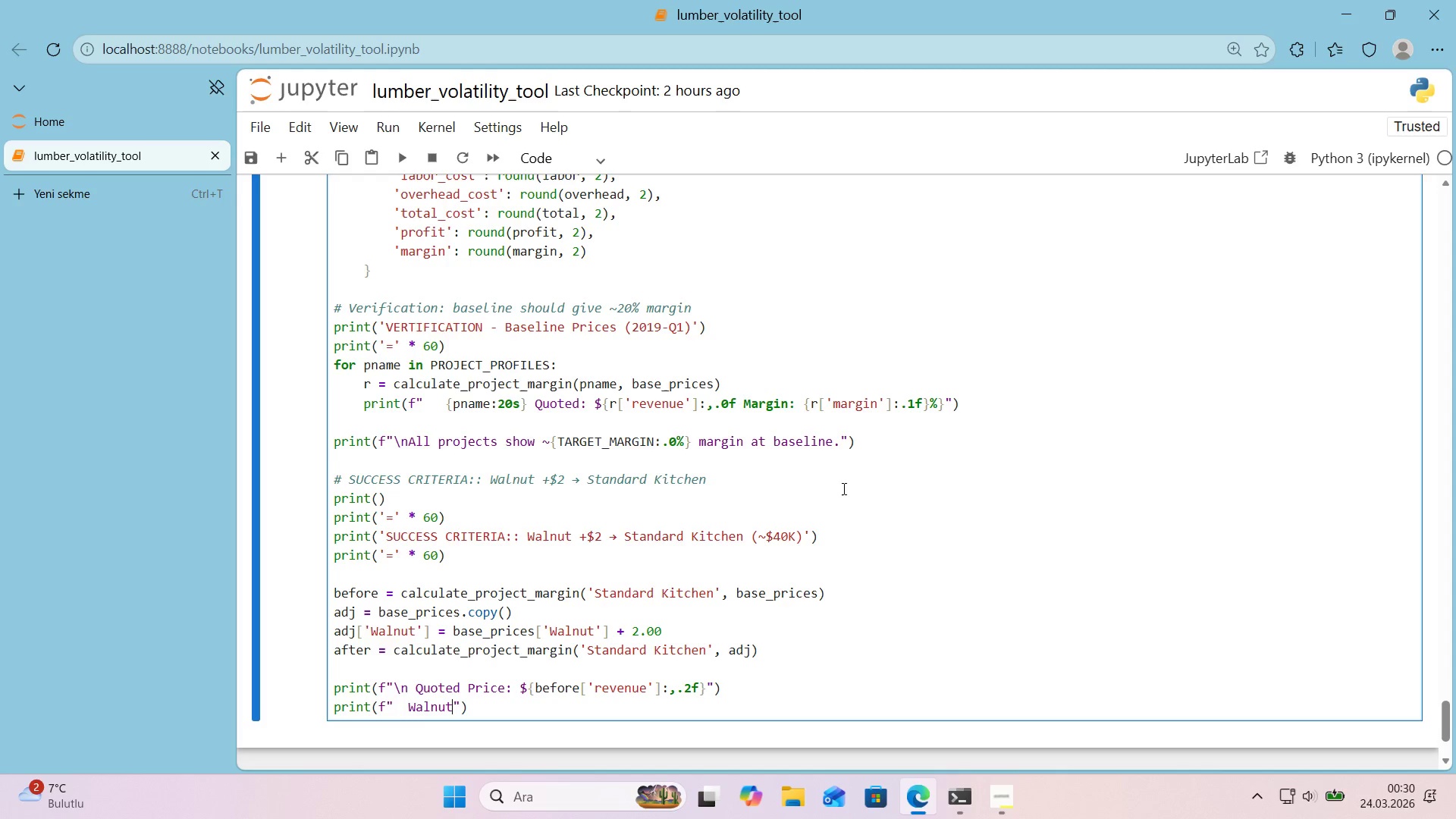 
scroll: coordinate [827, 488], scroll_direction: down, amount: 1.0
 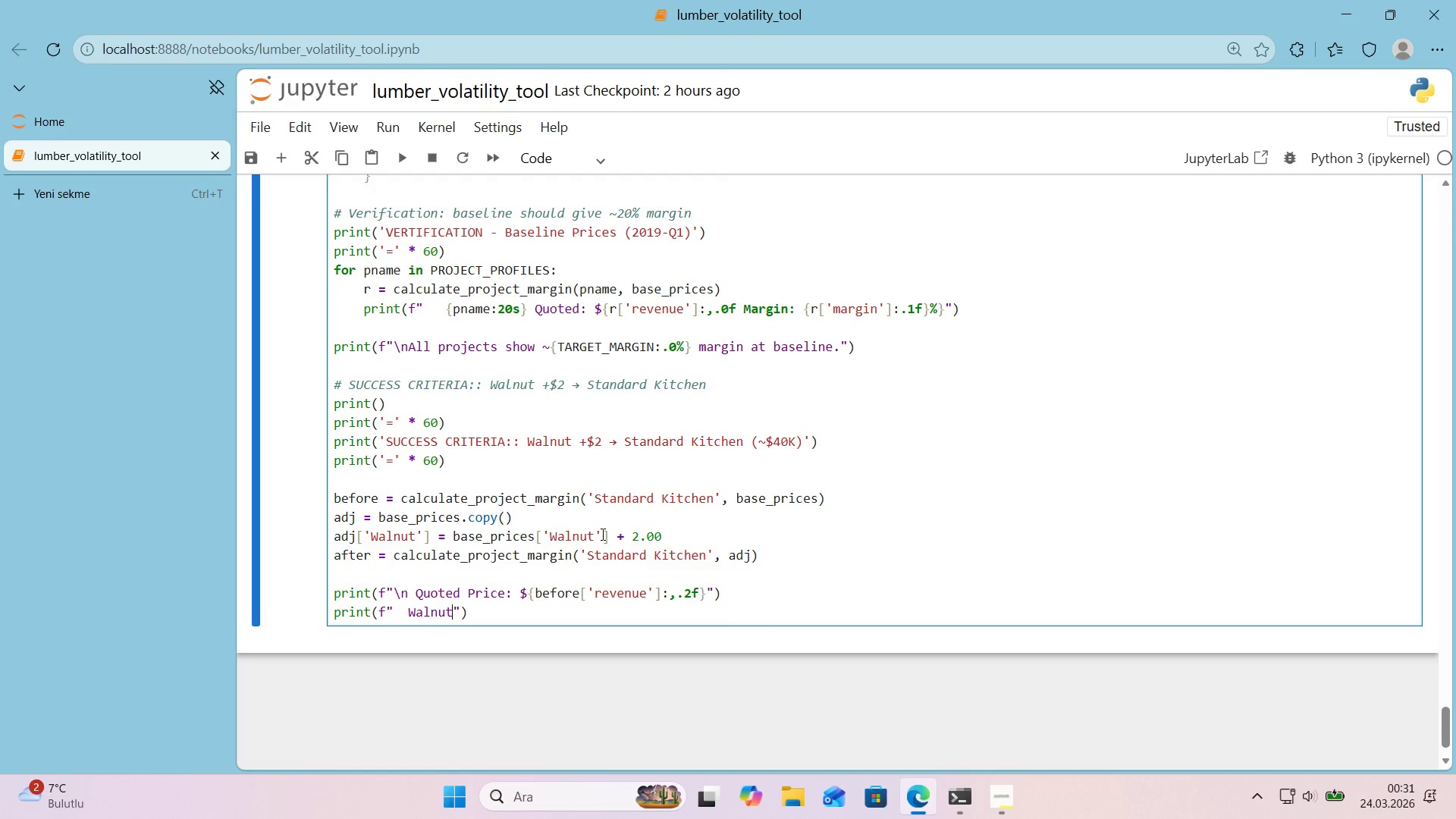 
wait(17.5)
 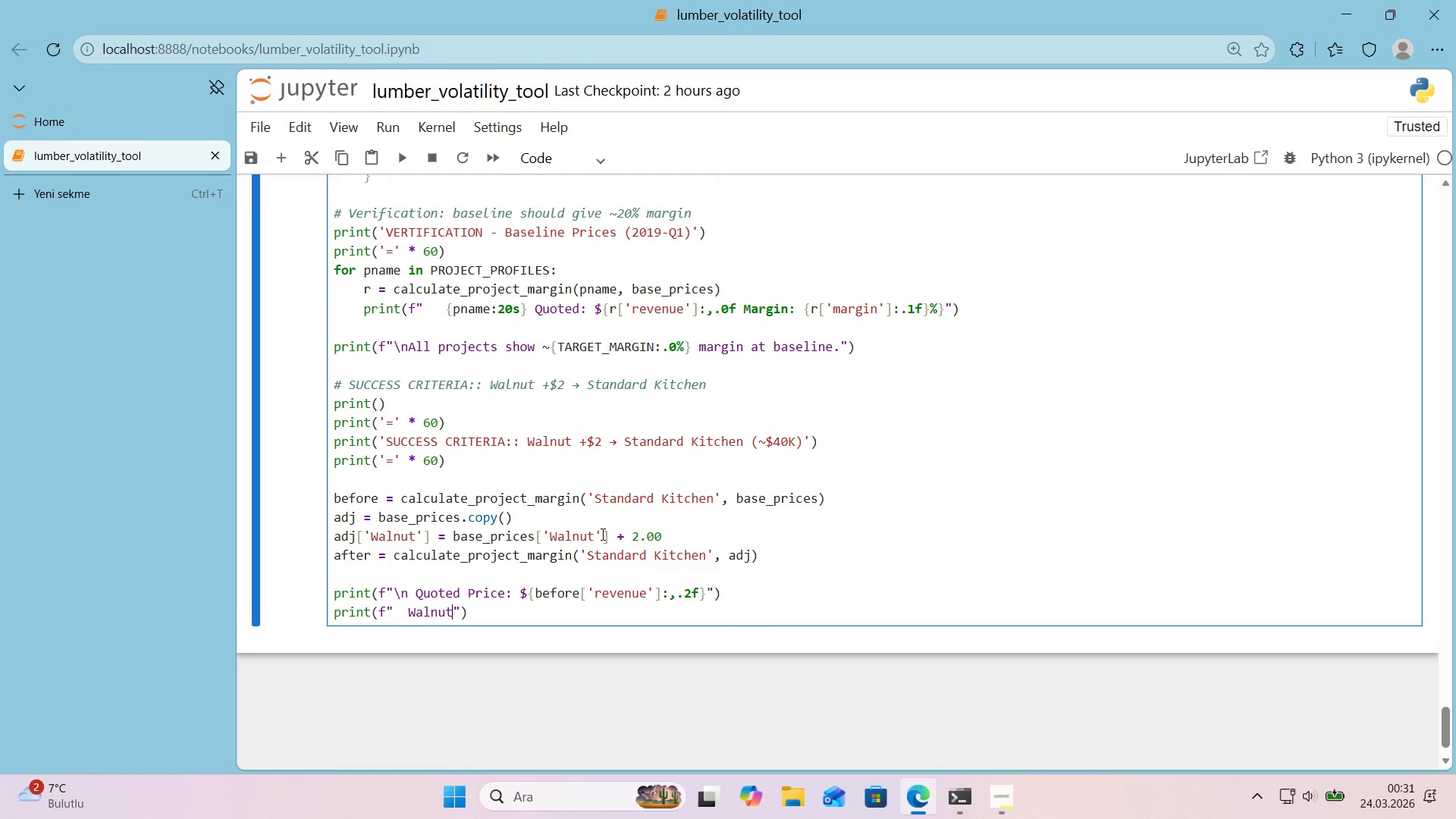 
key(Shift+ShiftRight)
 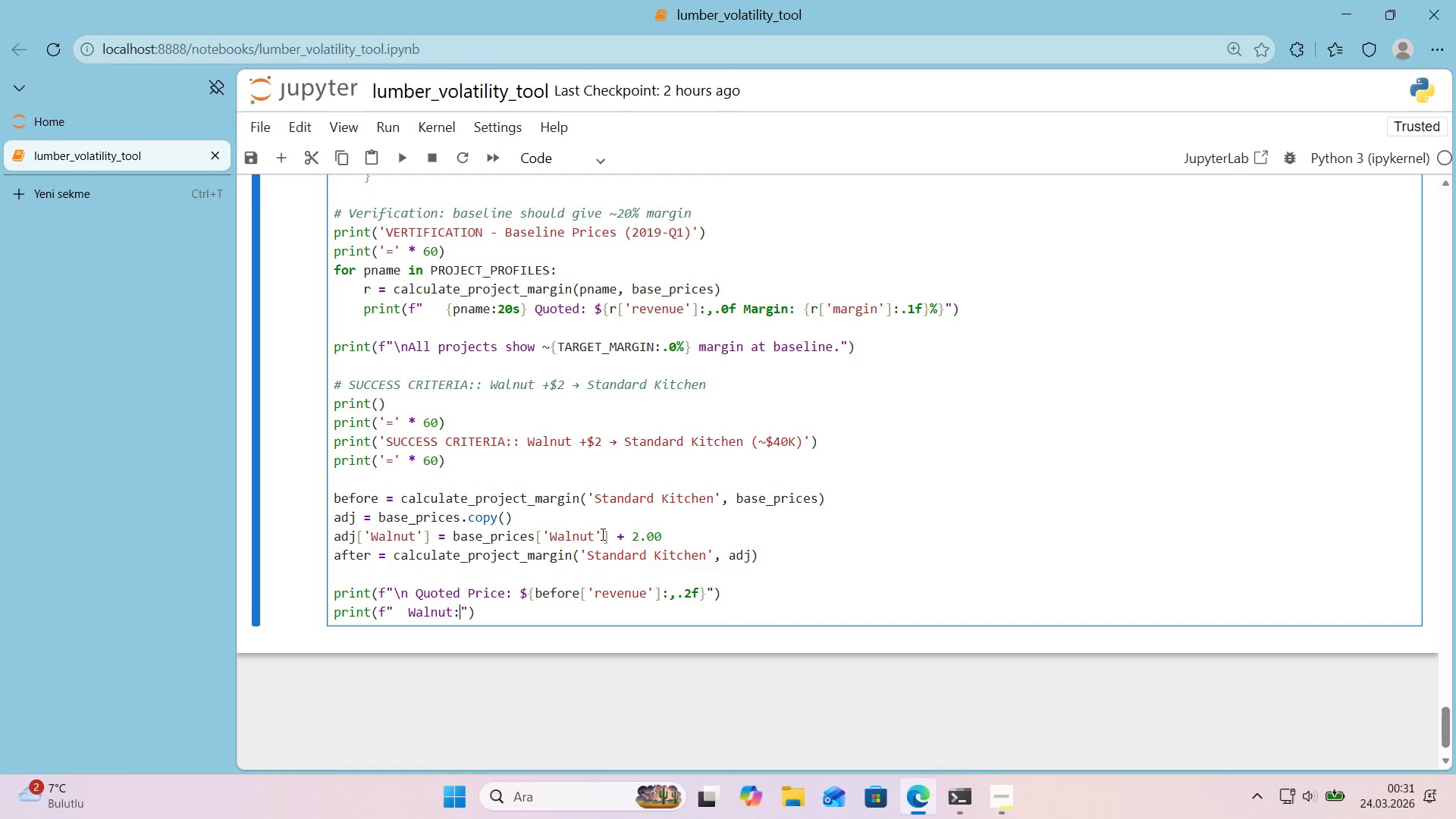 
key(Shift+Period)
 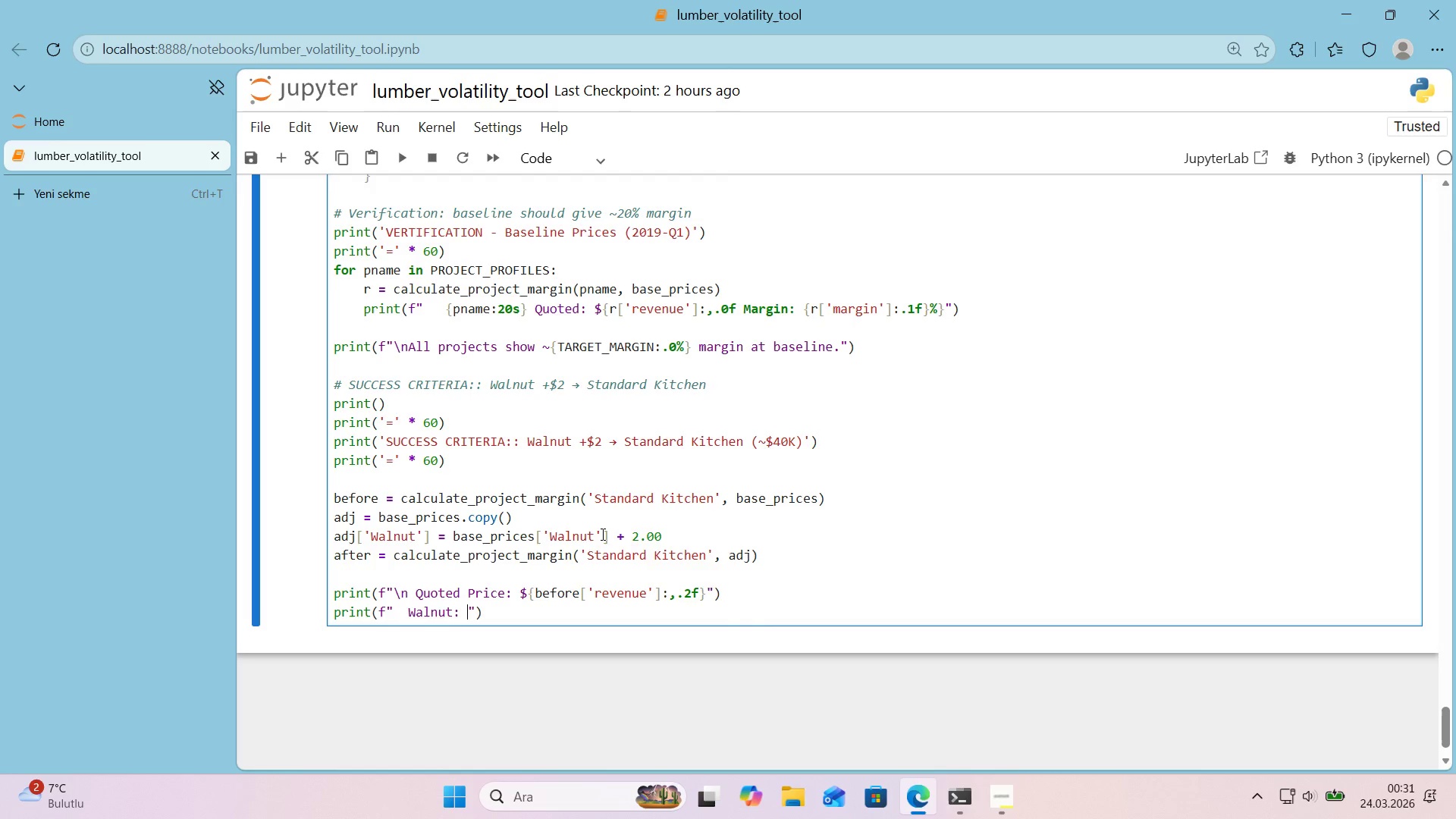 
key(Space)
 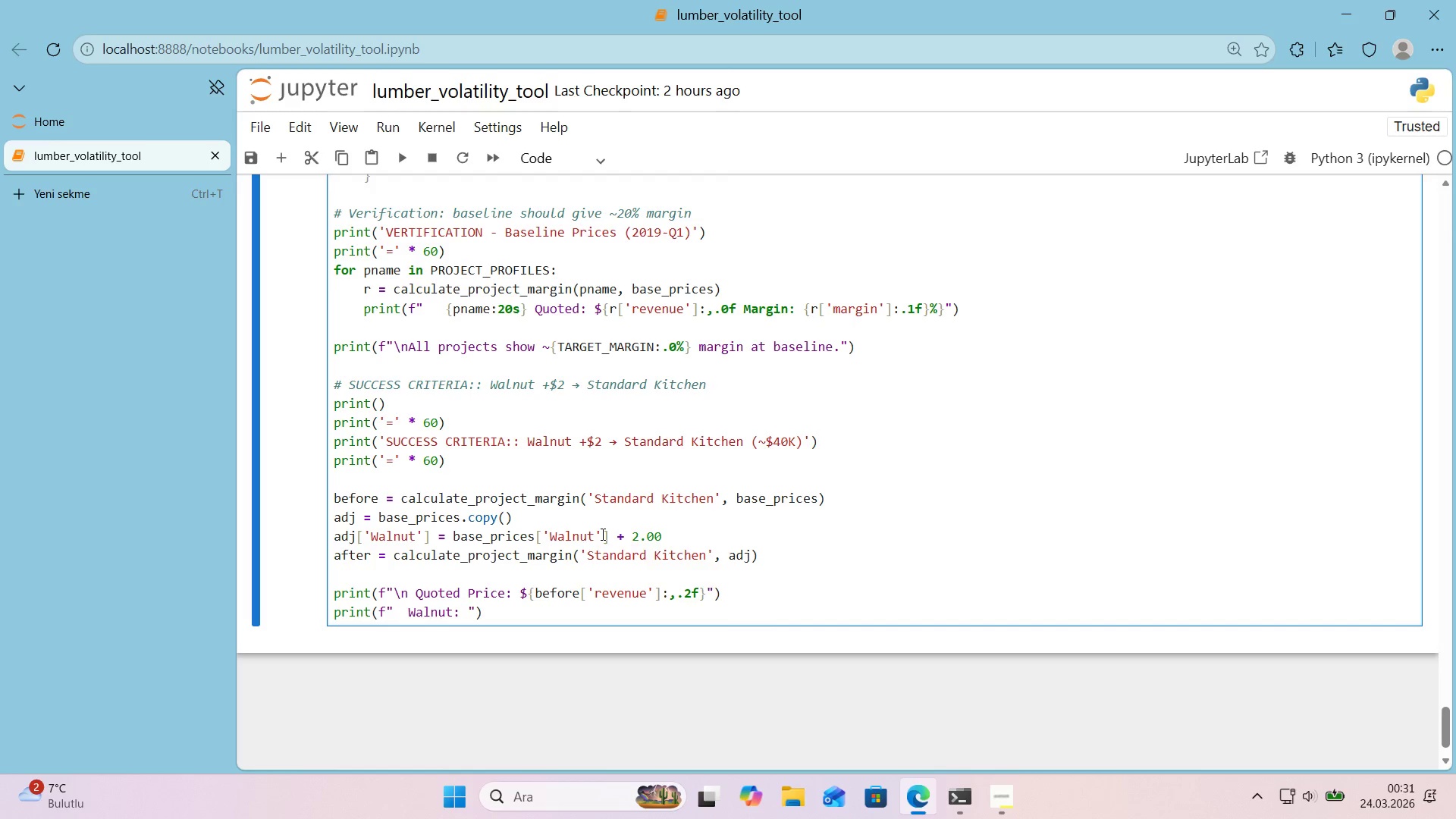 
hold_key(key=ControlLeft, duration=0.75)
 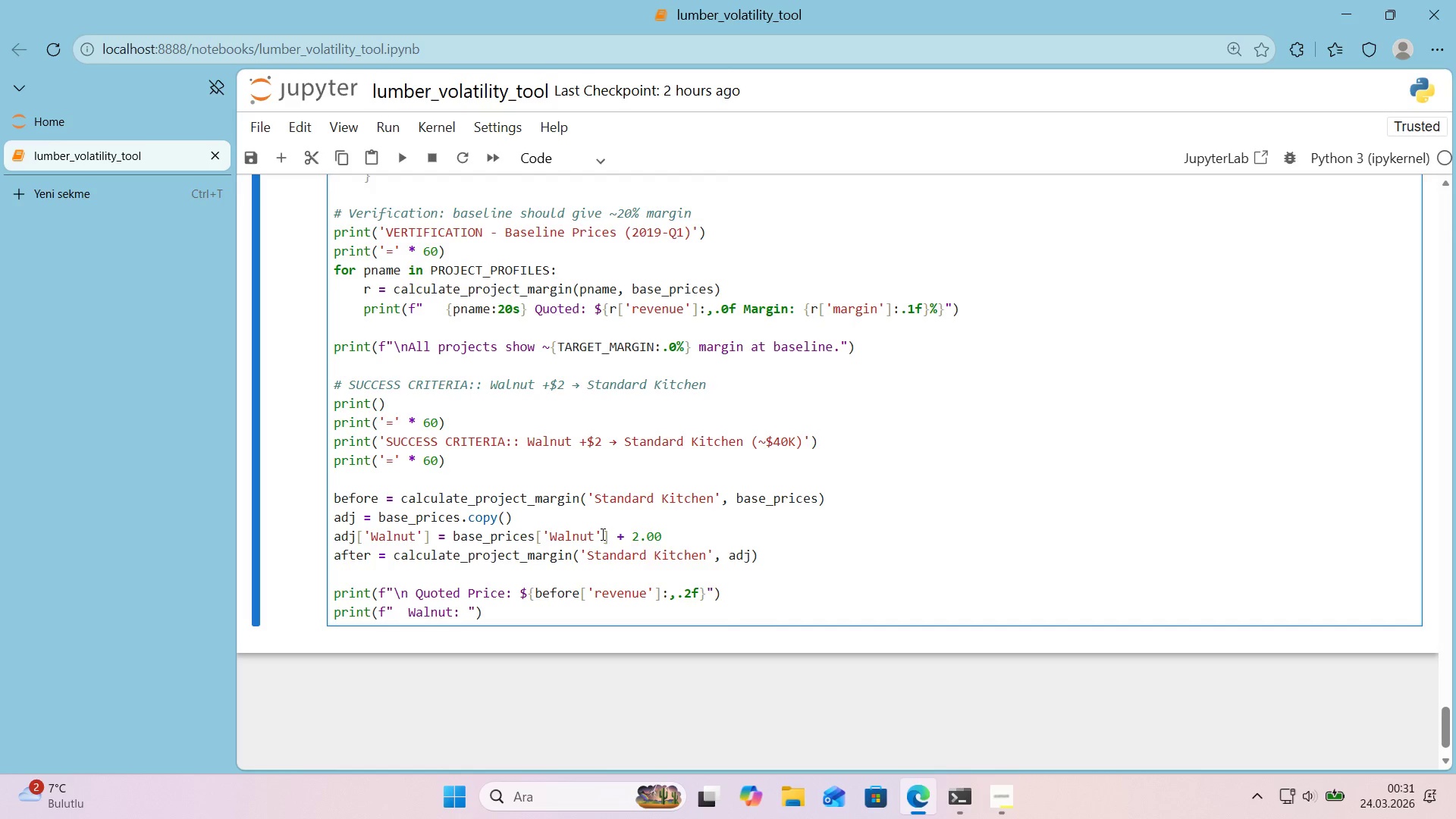 
hold_key(key=AltRight, duration=0.75)
 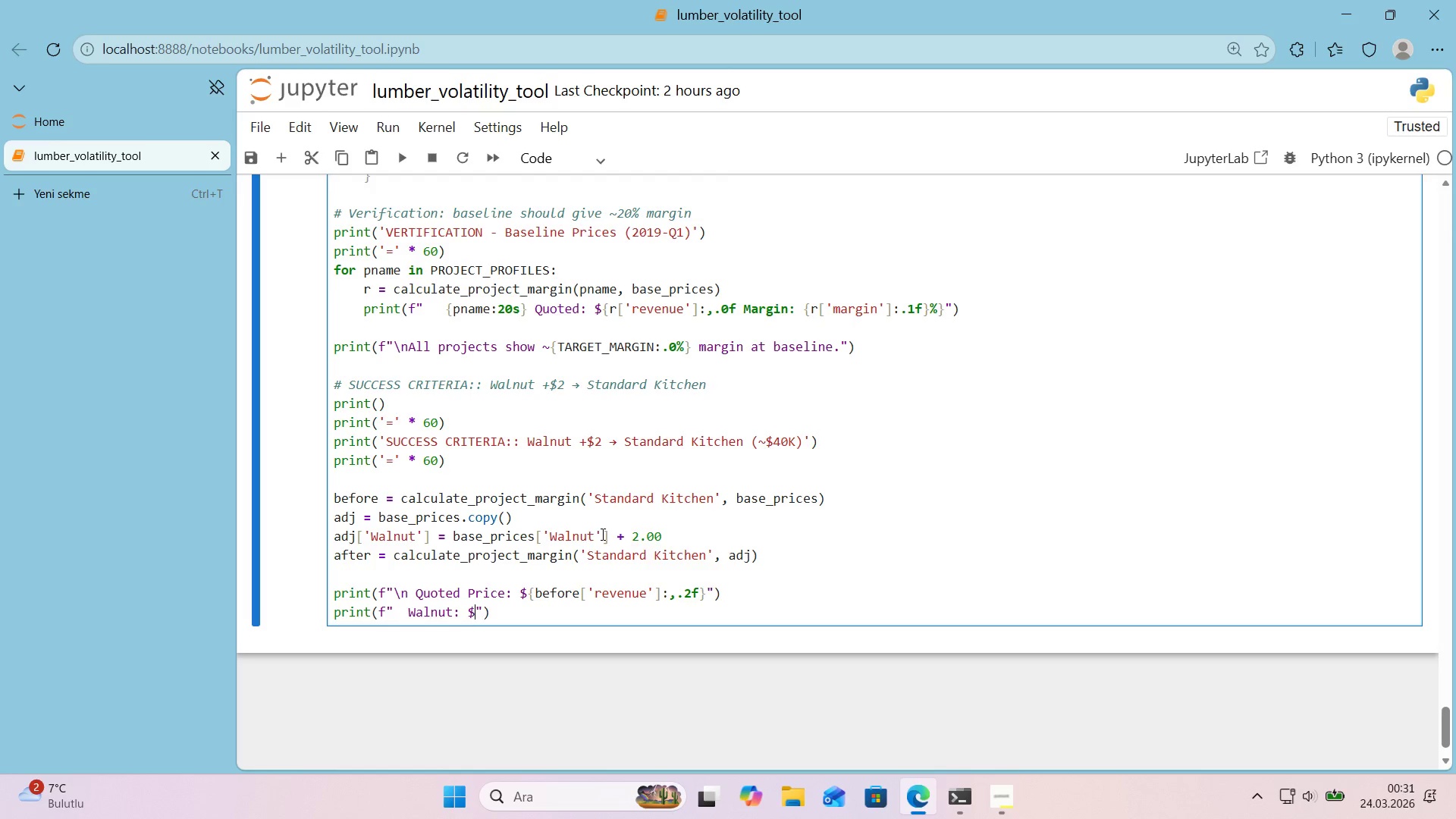 
key(Alt+Control+4)
 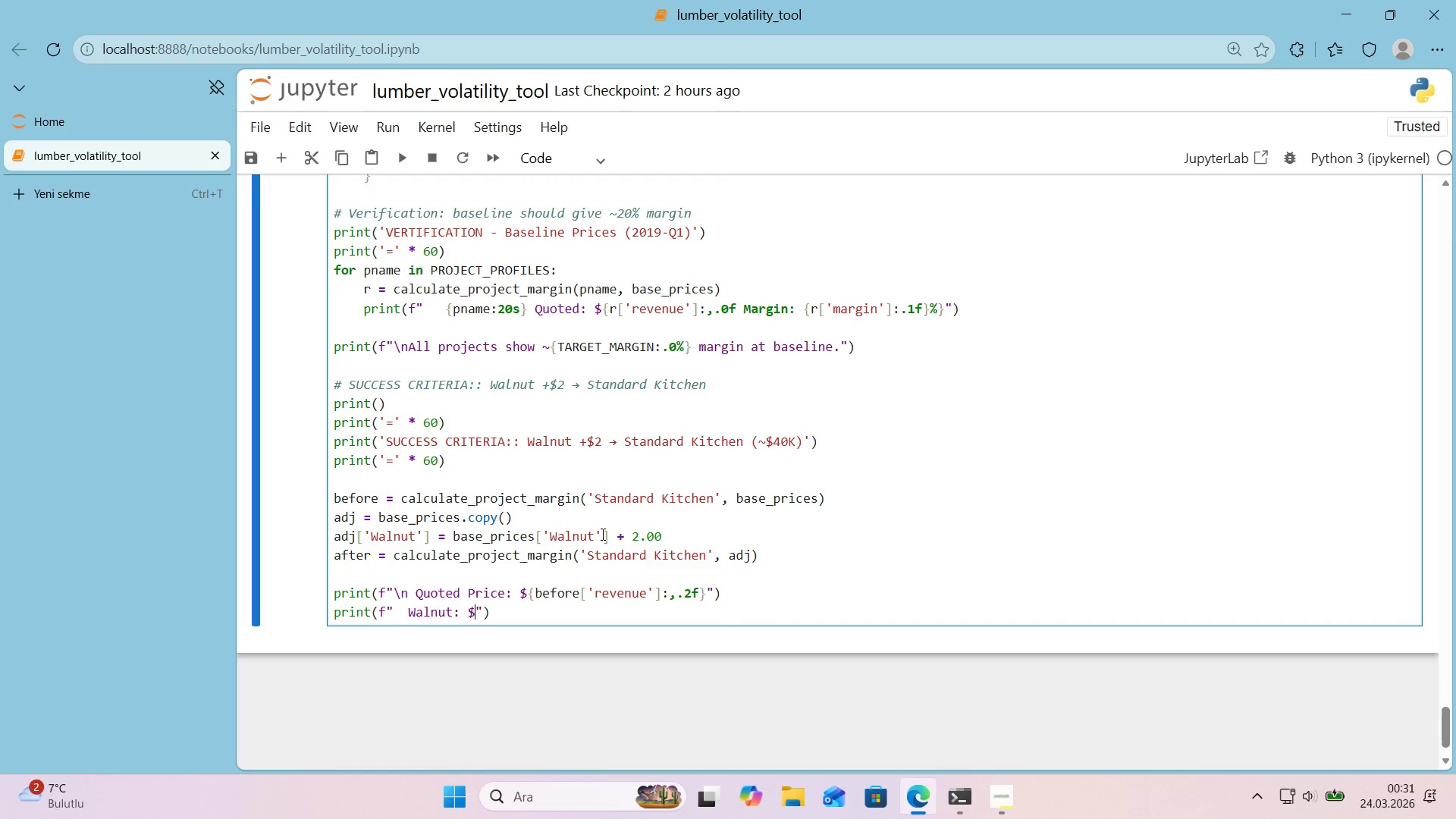 
key(Alt+Control+7)
 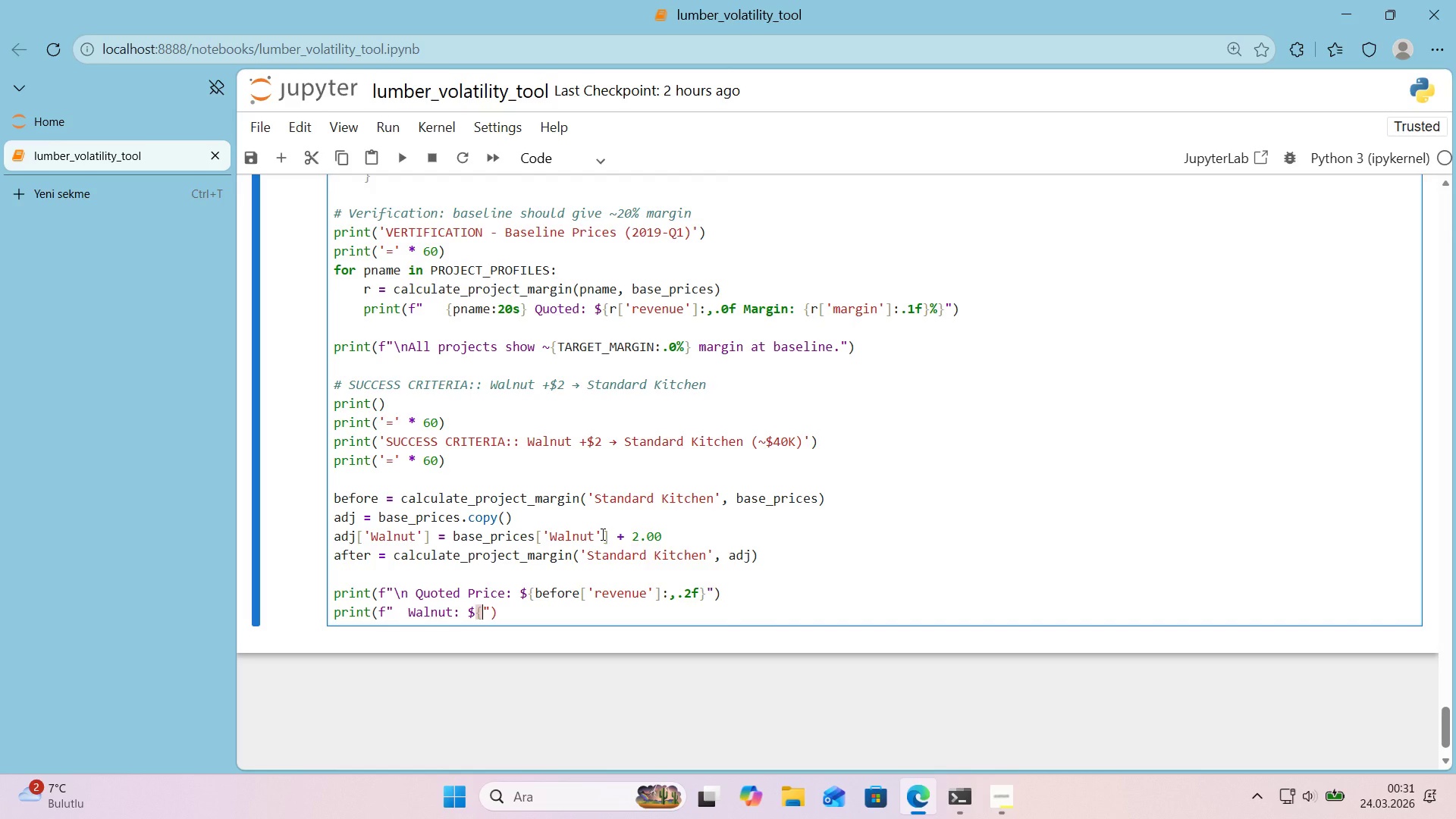 
key(Alt+Control+0)
 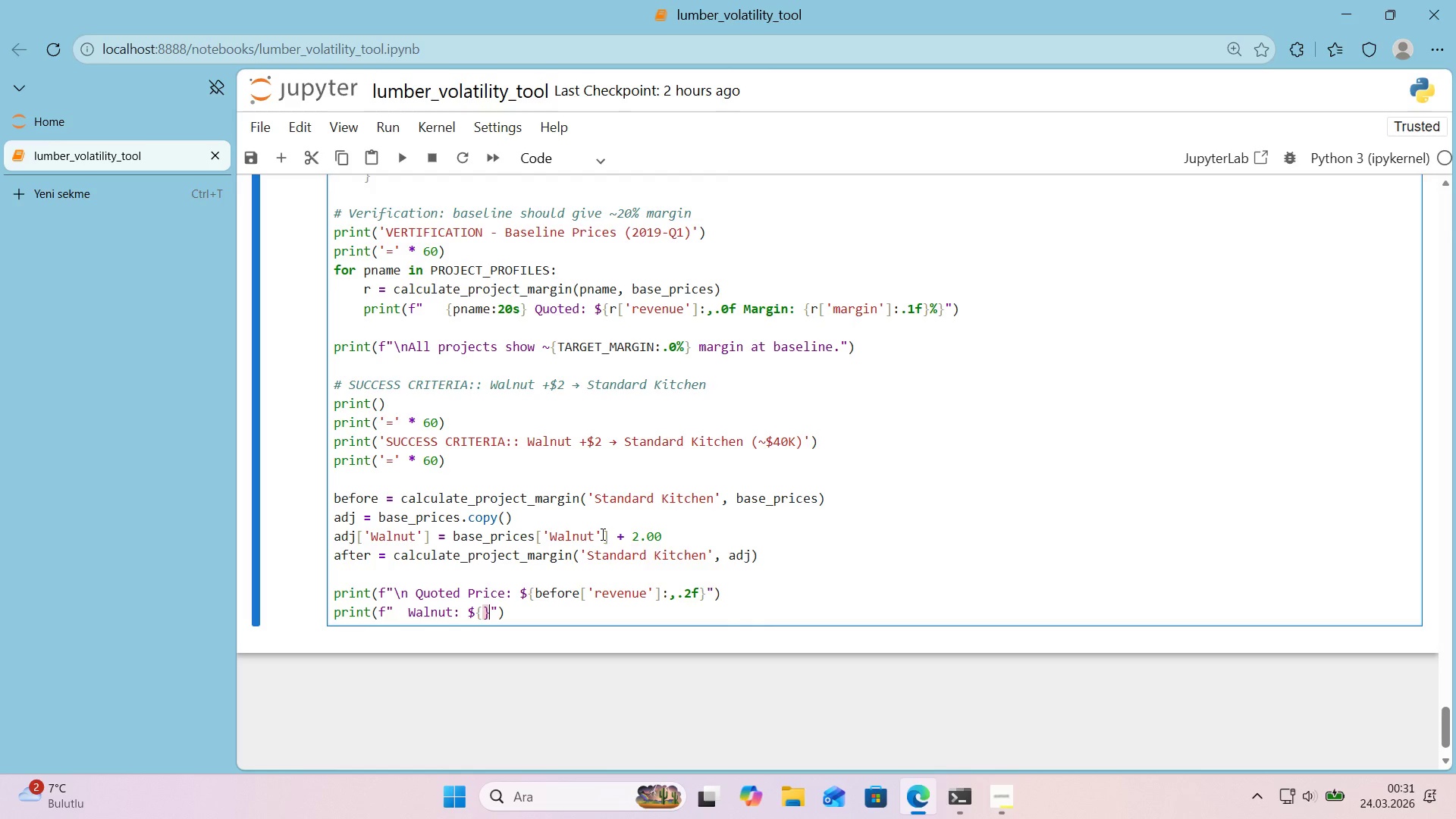 
key(Control+ControlRight)
 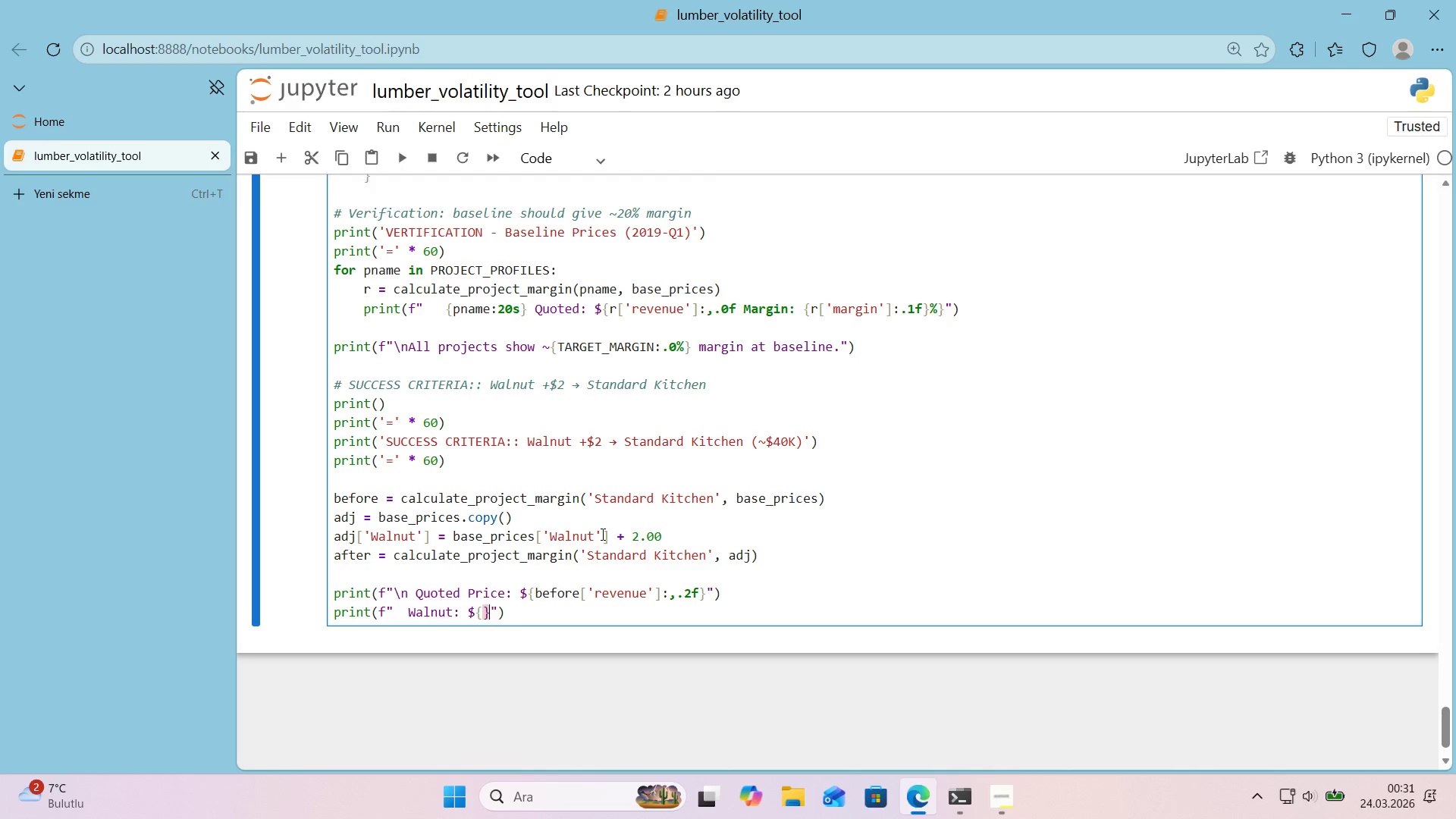 
key(B)
 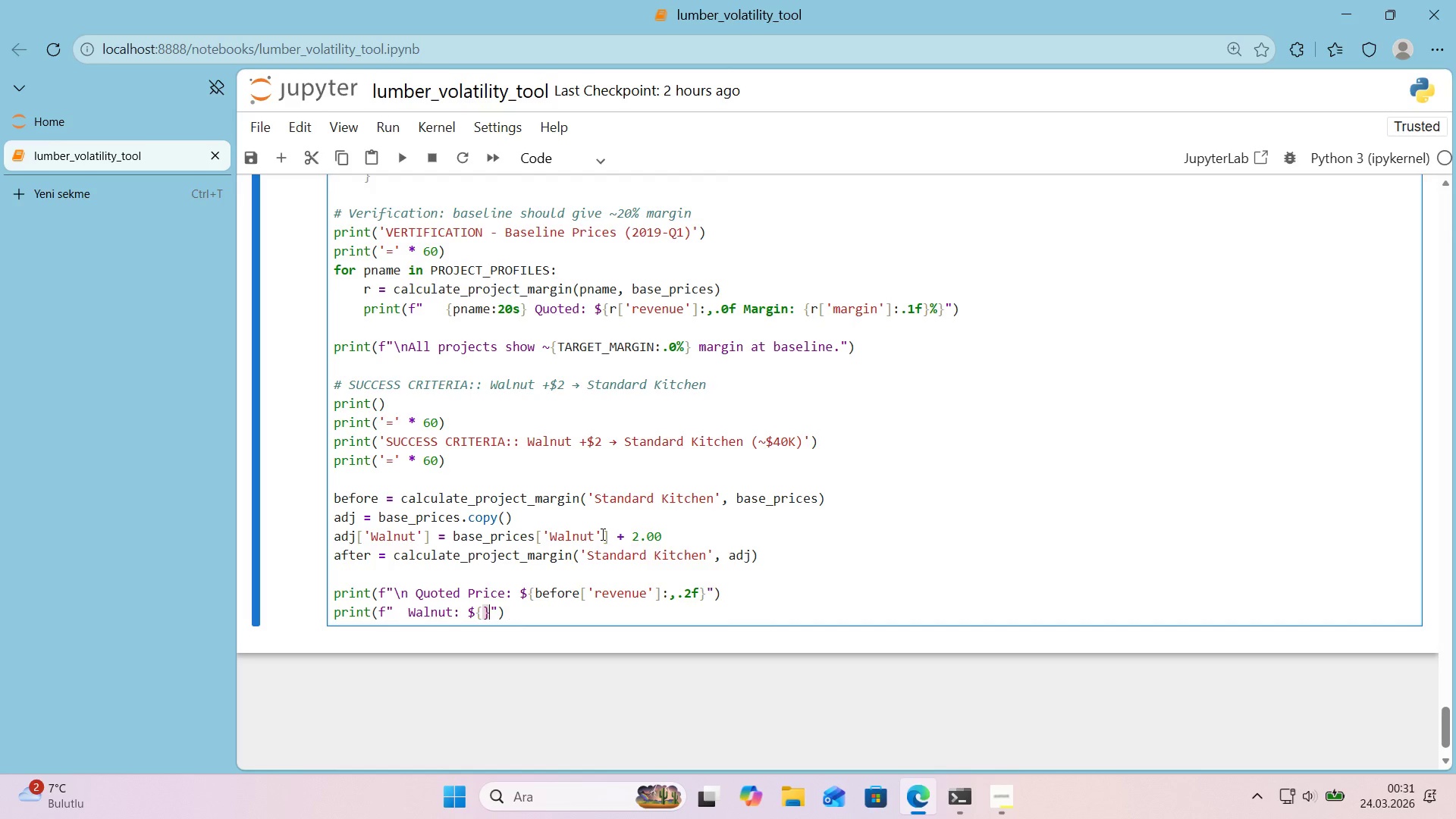 
key(Backspace)
 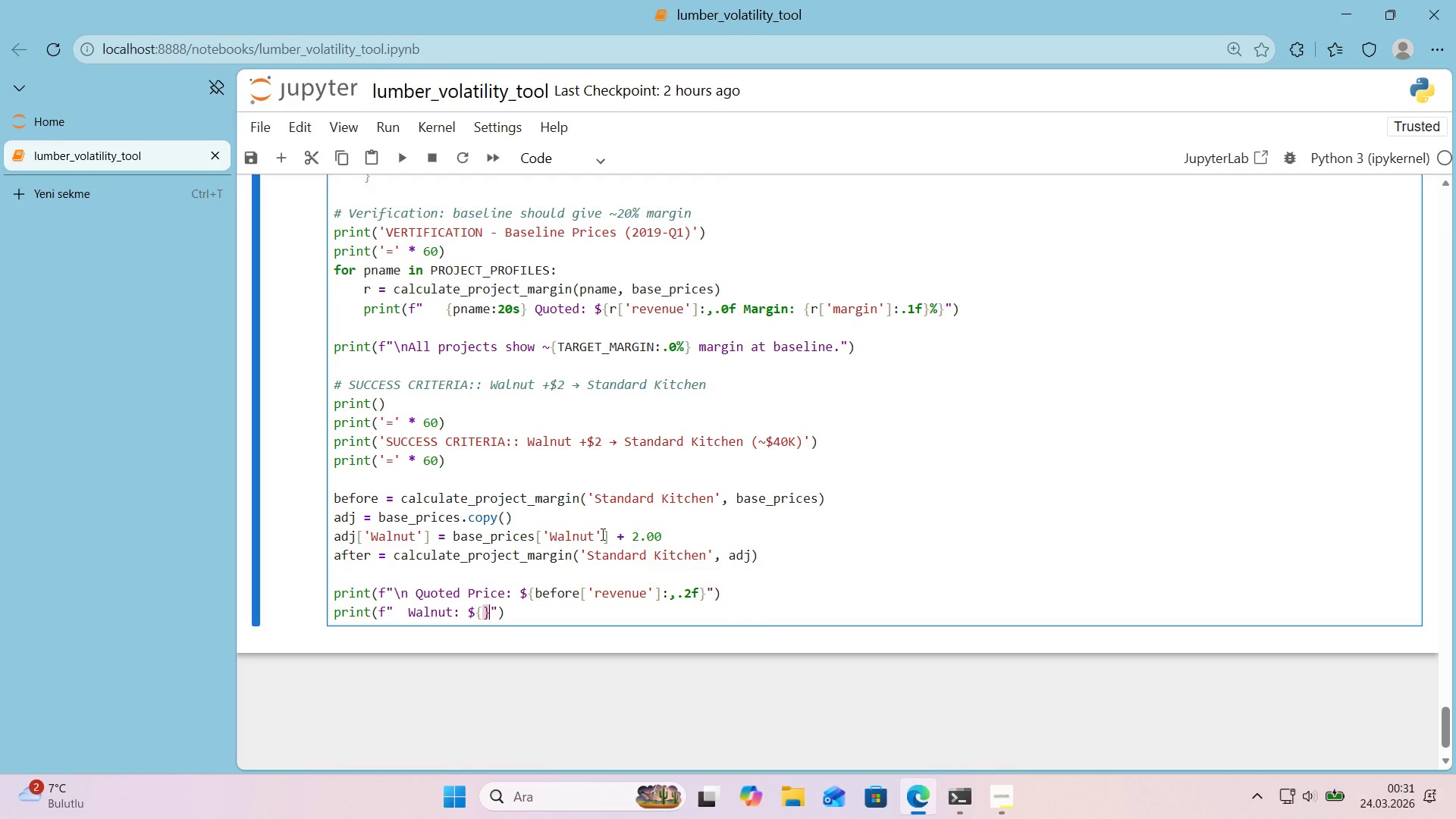 
key(Control+ControlRight)
 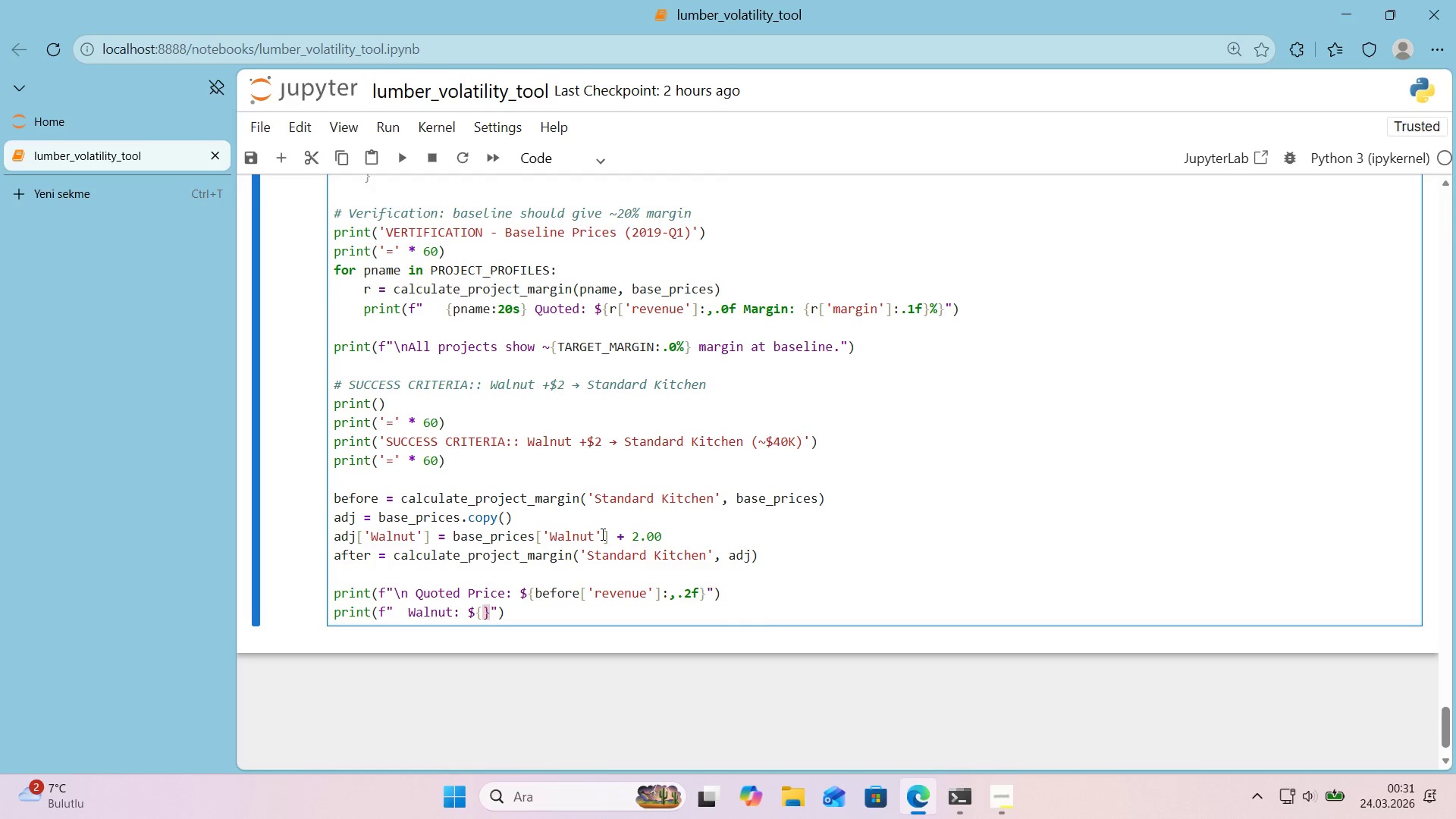 
key(ArrowLeft)
 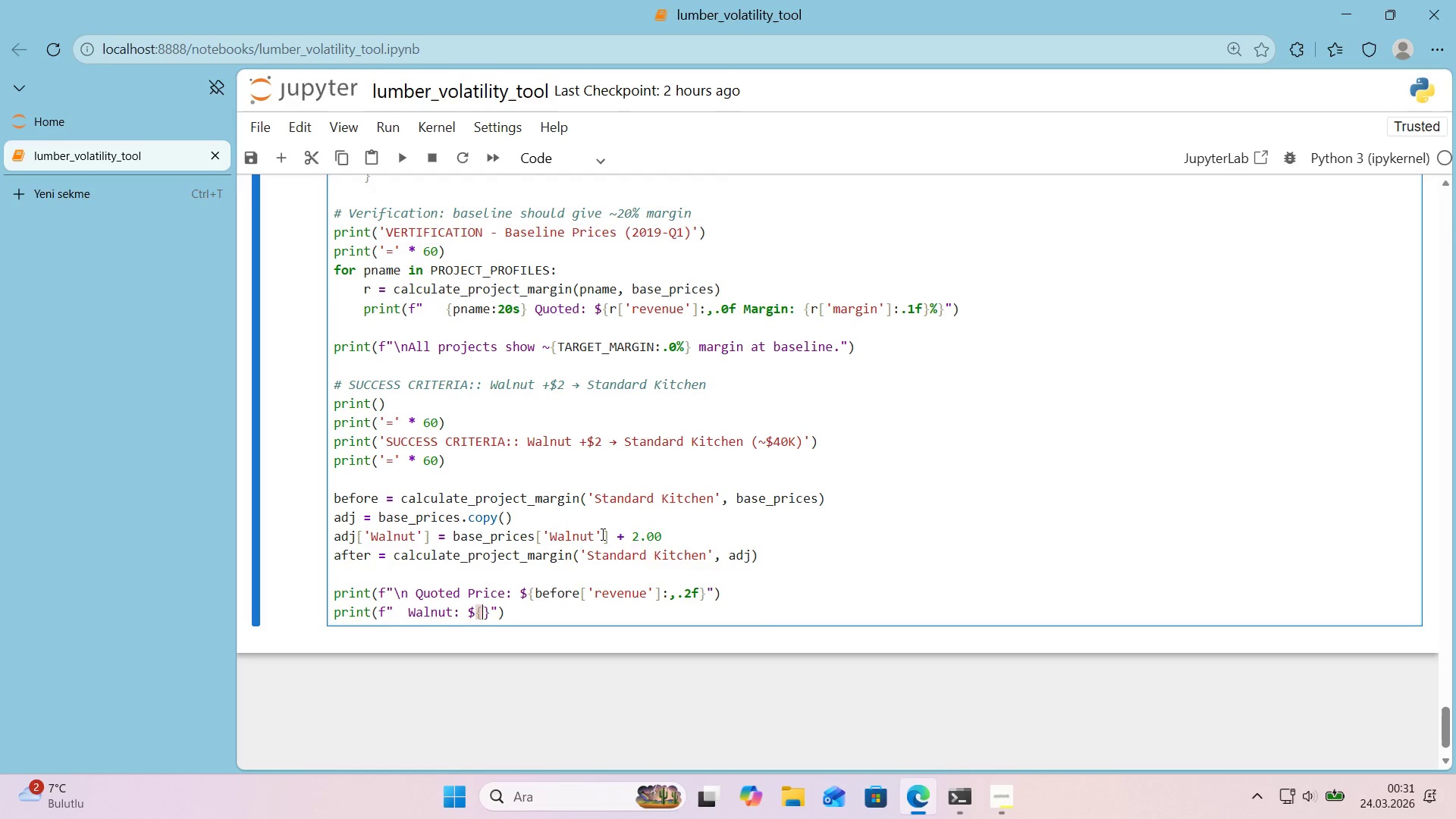 
type(base)
 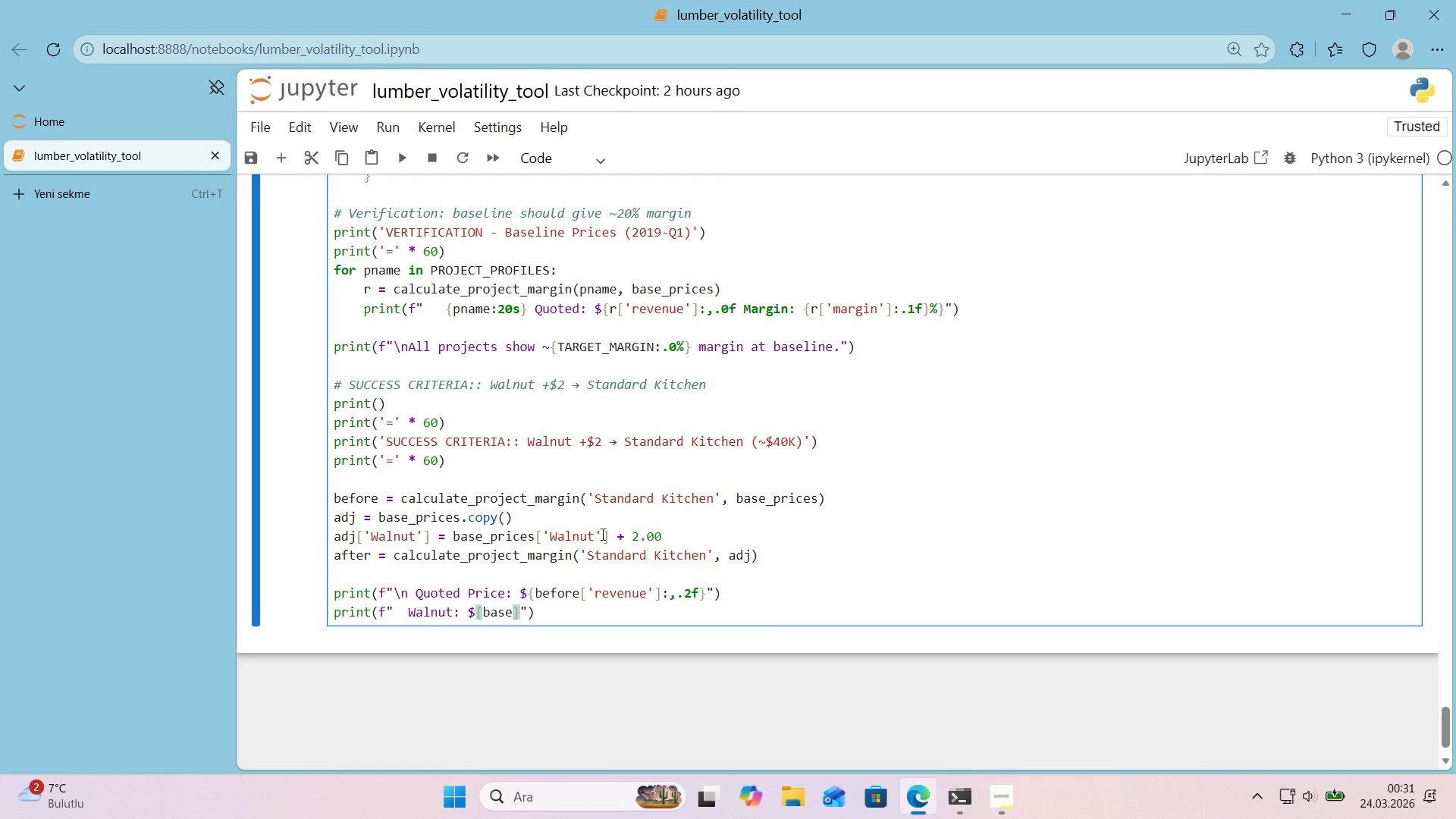 
type(_pr'ces)
 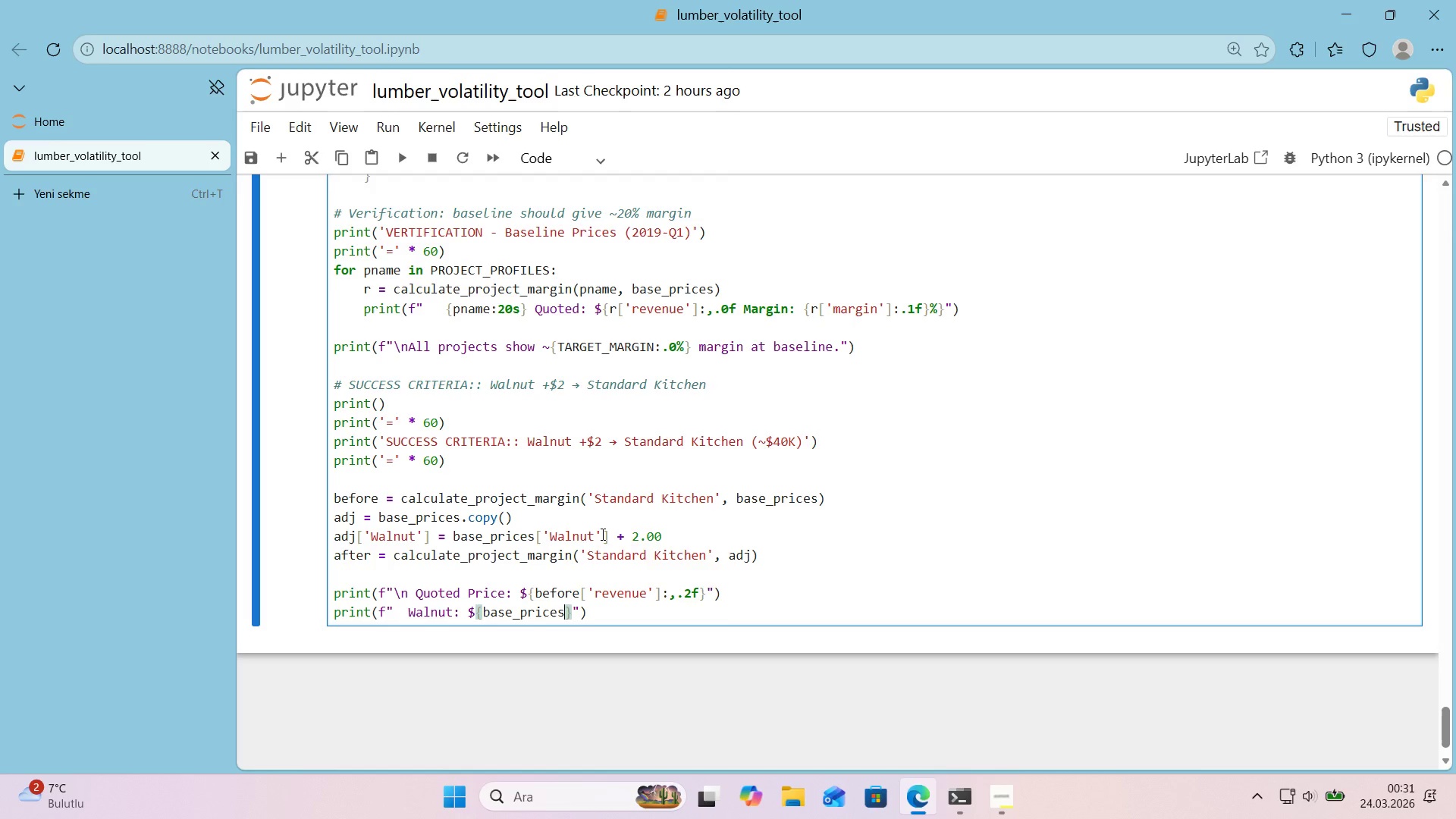 
key(Alt+Control+8)
 